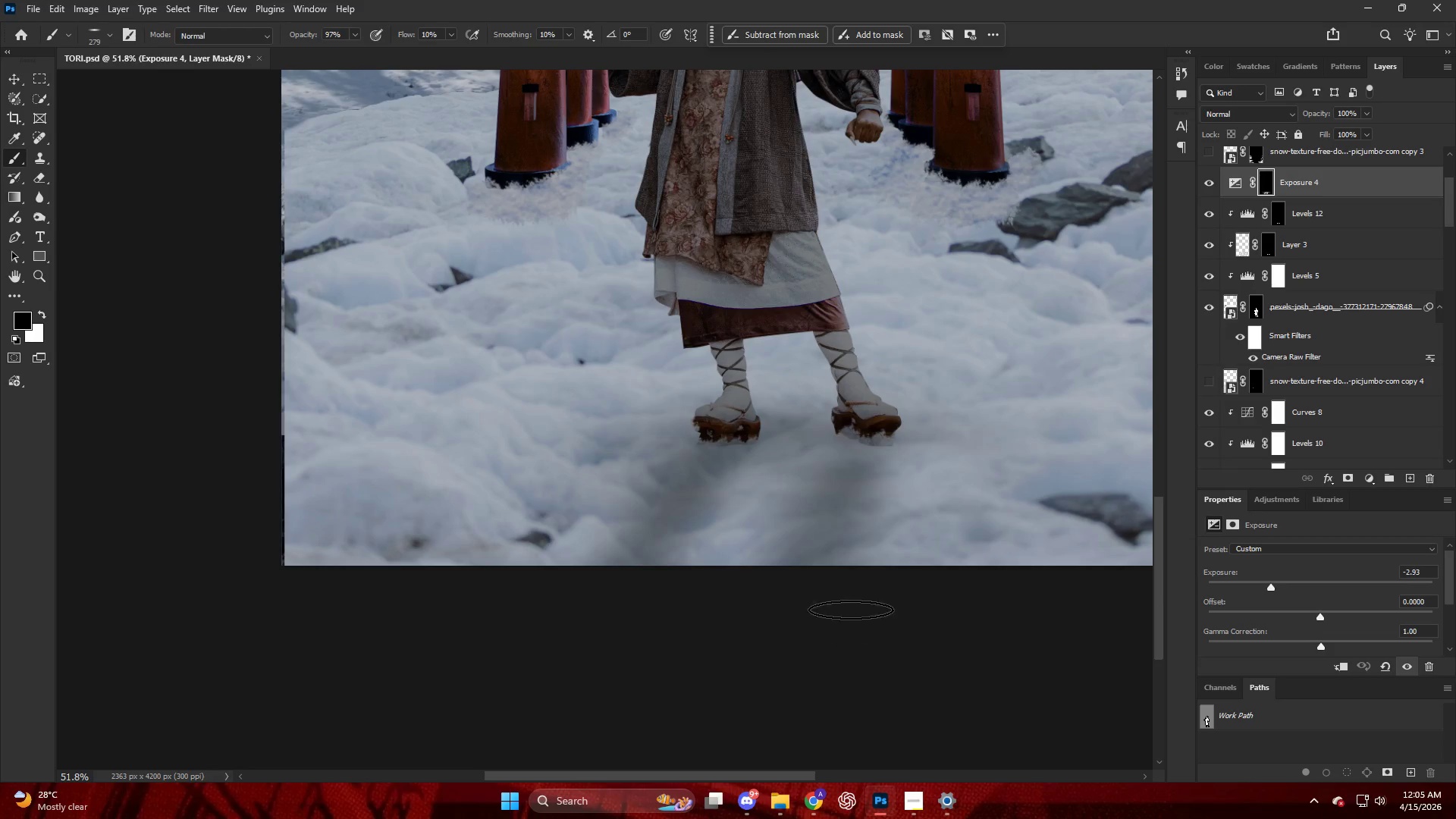 
left_click_drag(start_coordinate=[761, 483], to_coordinate=[683, 609])
 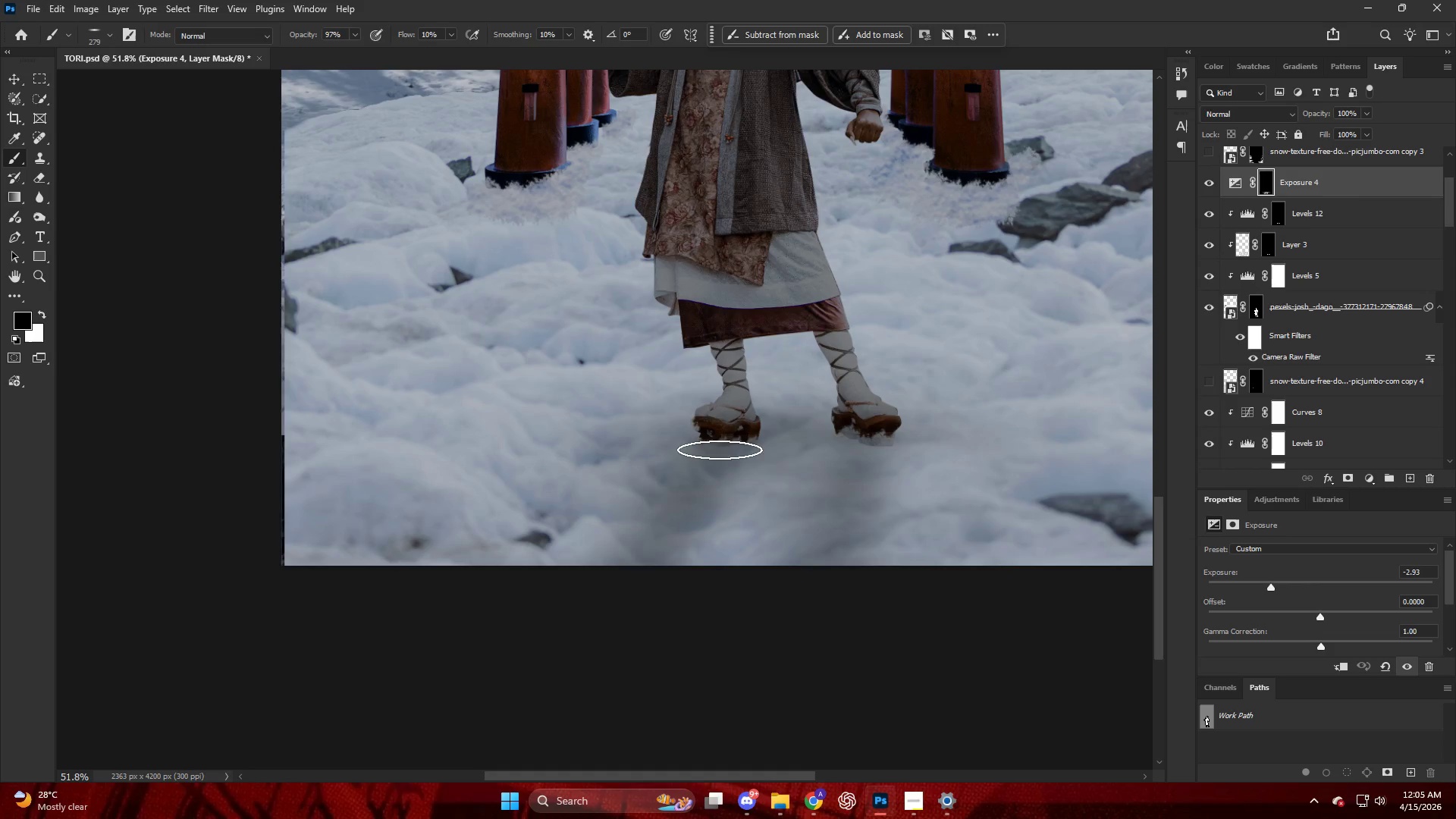 
left_click_drag(start_coordinate=[751, 468], to_coordinate=[649, 591])
 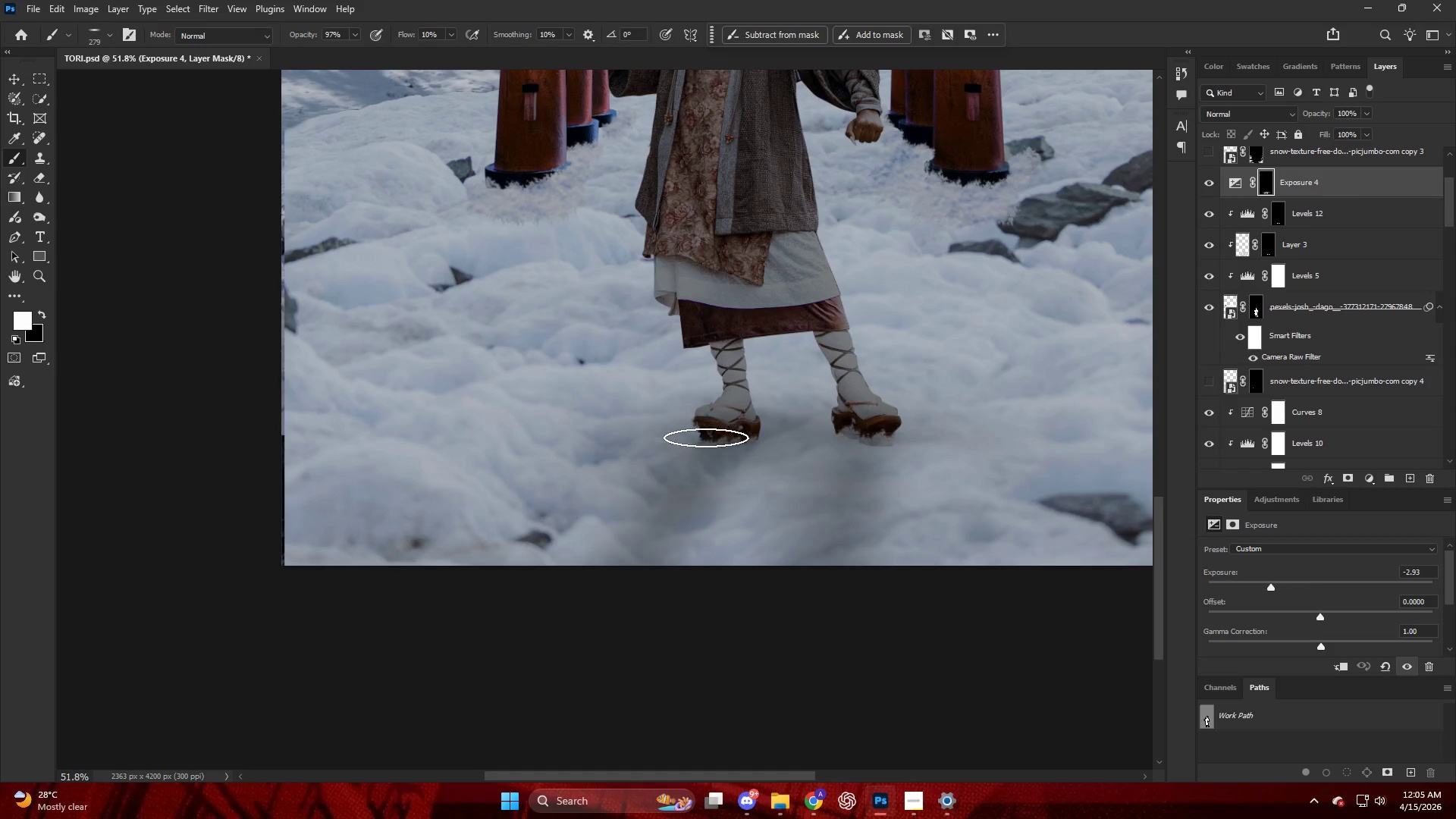 
left_click_drag(start_coordinate=[701, 457], to_coordinate=[592, 639])
 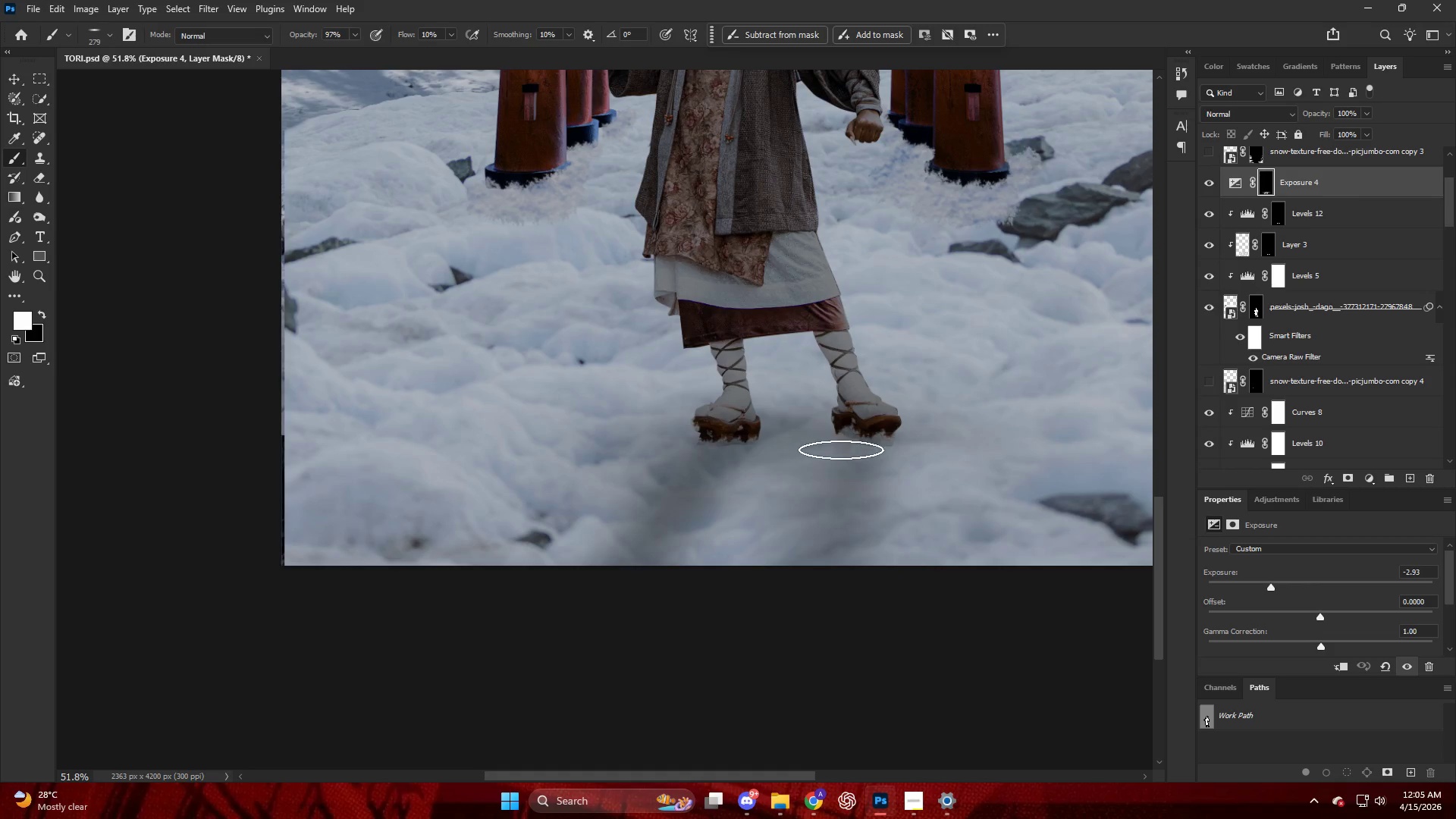 
left_click_drag(start_coordinate=[846, 469], to_coordinate=[748, 641])
 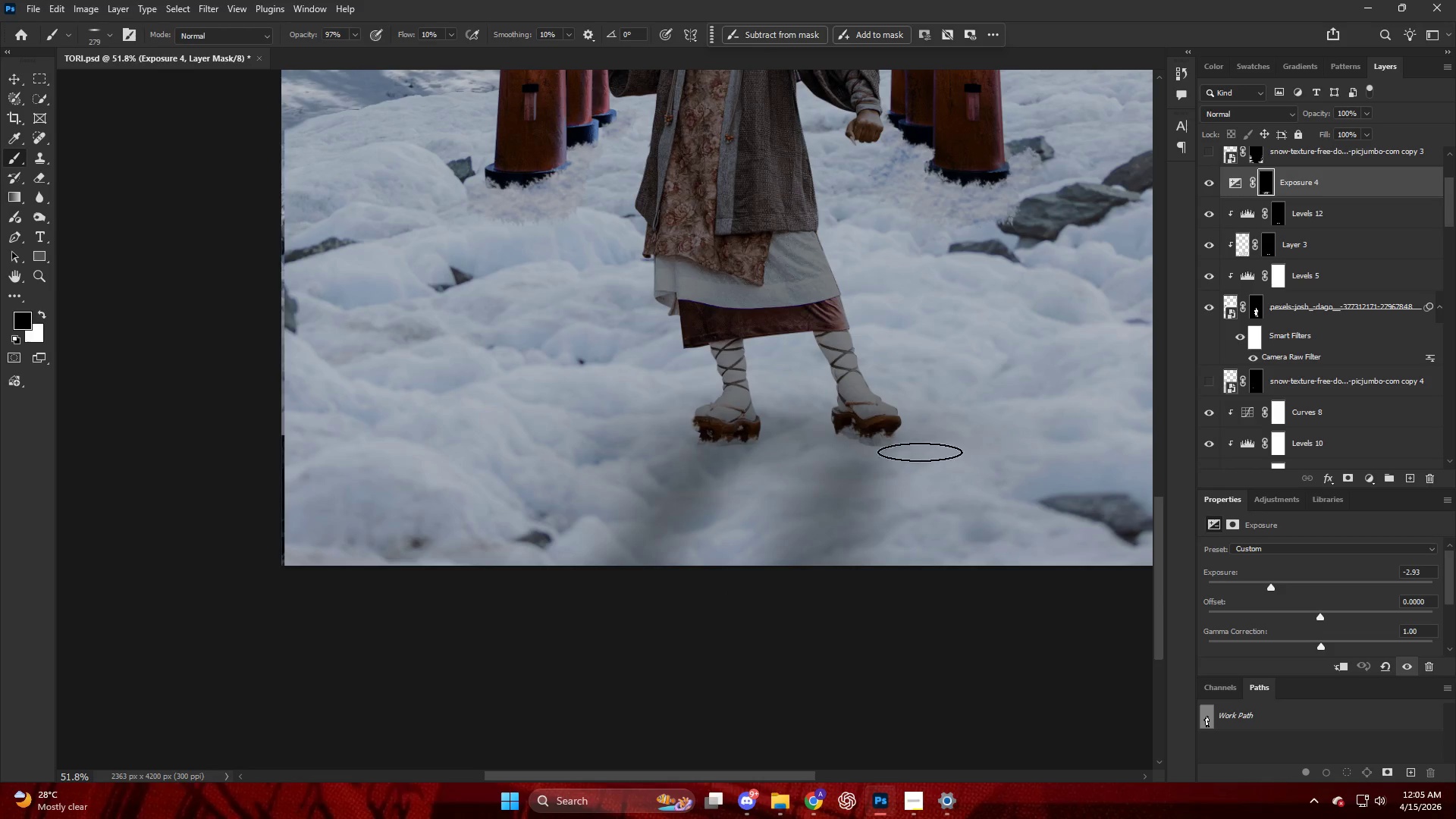 
left_click_drag(start_coordinate=[918, 465], to_coordinate=[839, 636])
 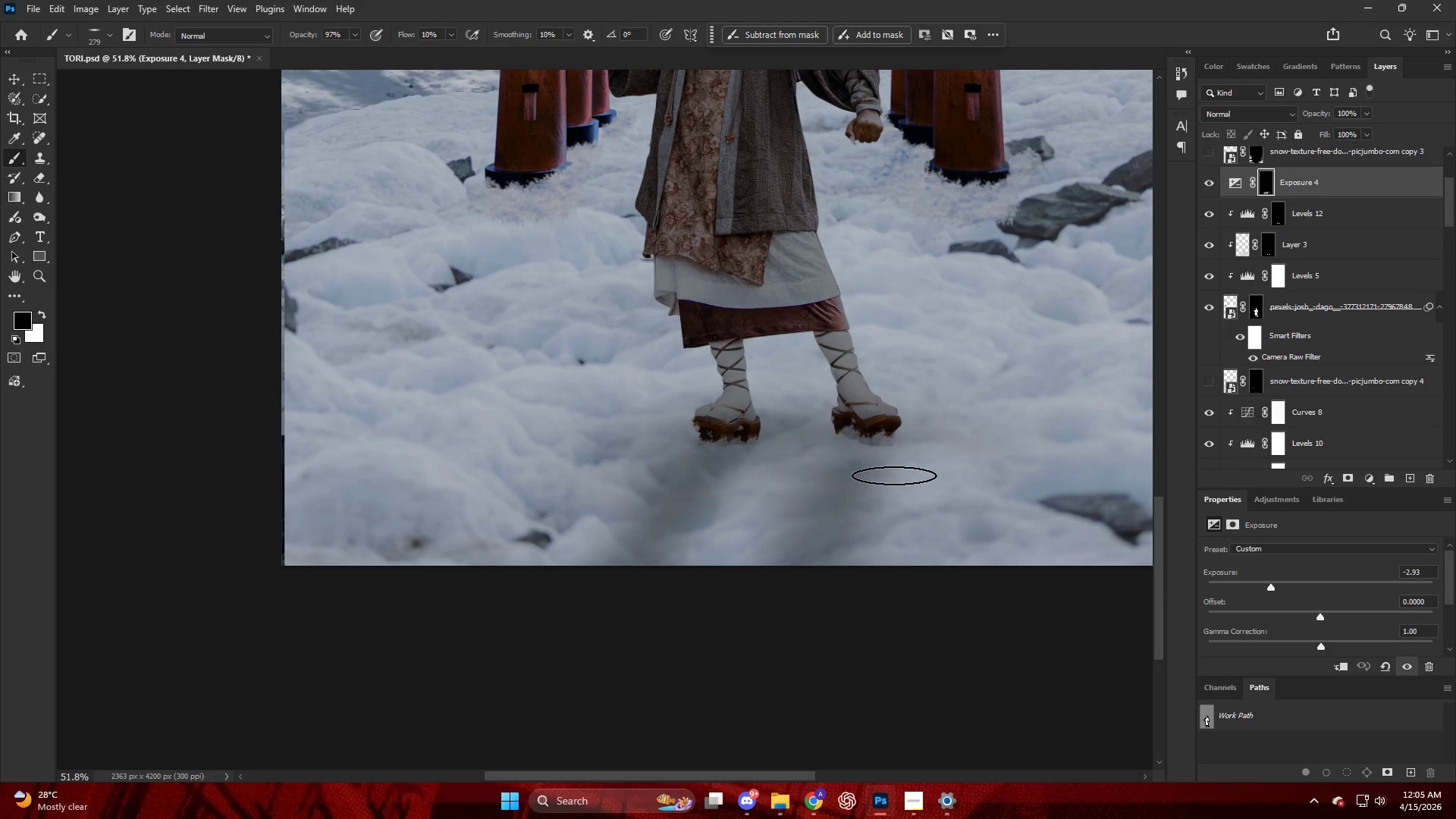 
hold_key(key=AltLeft, duration=0.39)
hold_key(key=AltLeft, duration=1.24)
scroll: coordinate [894, 530], scroll_direction: up, amount: 13.0
 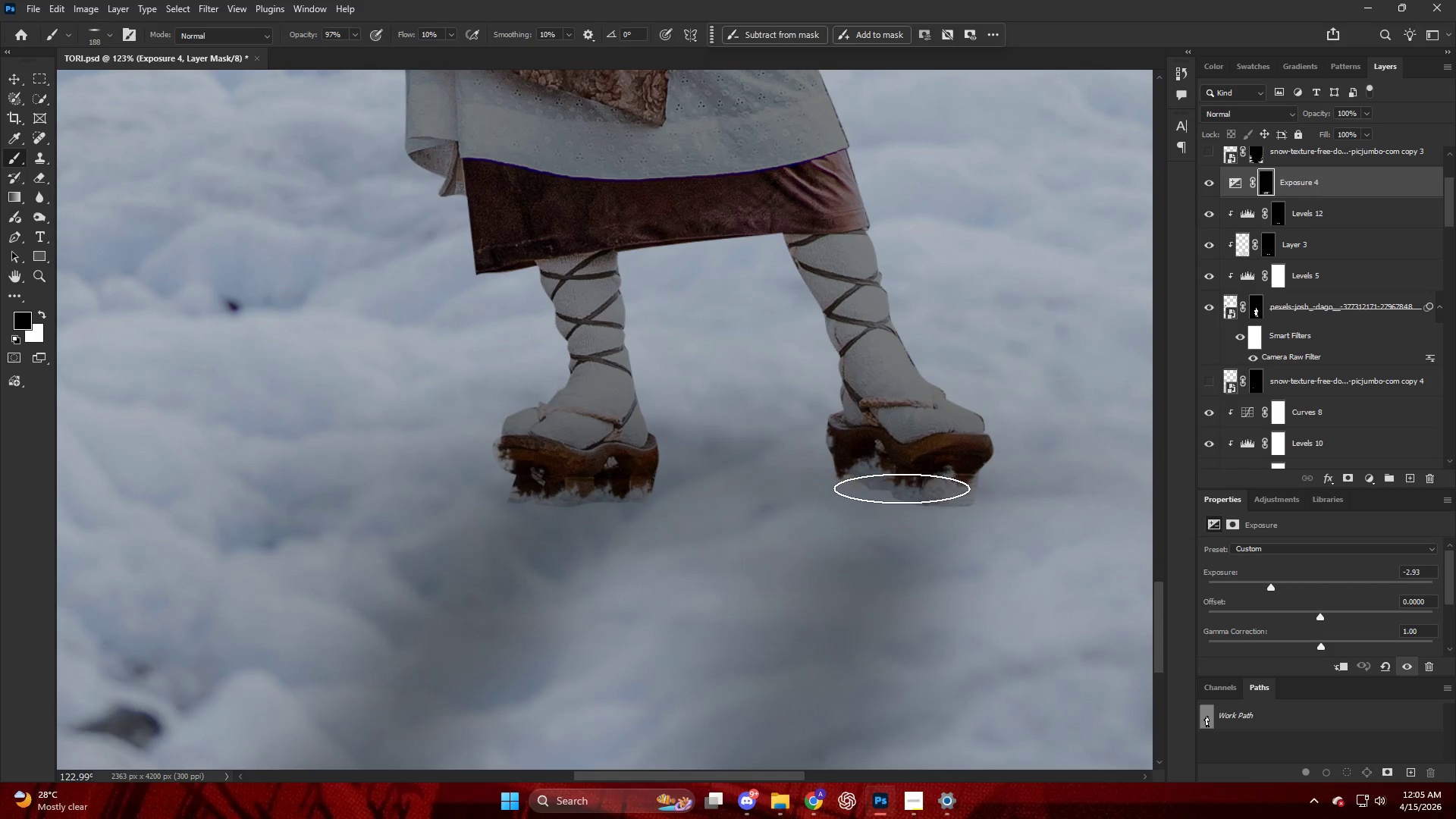 
left_click_drag(start_coordinate=[903, 488], to_coordinate=[911, 479])
 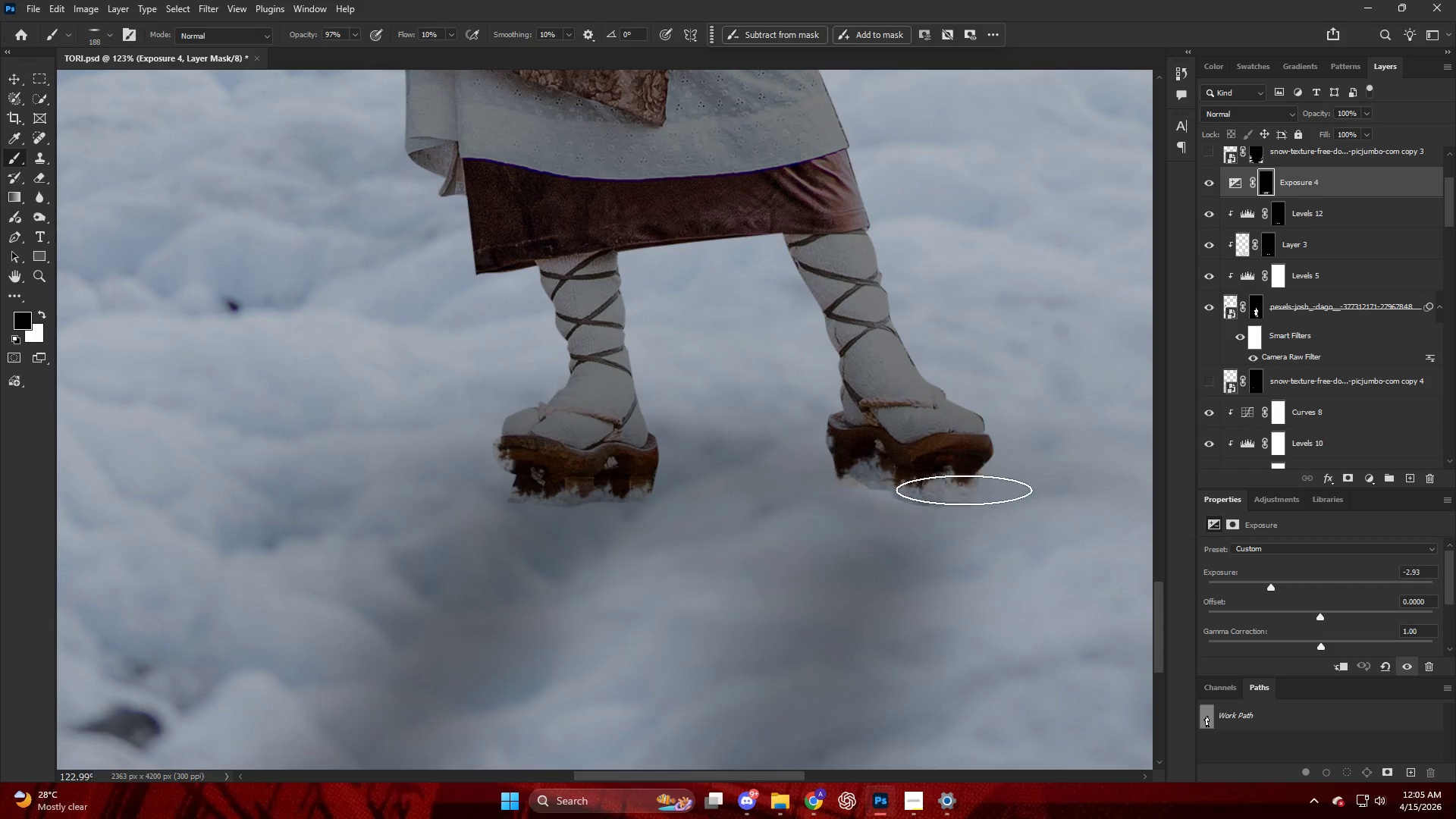 
key(Control+ControlLeft)
 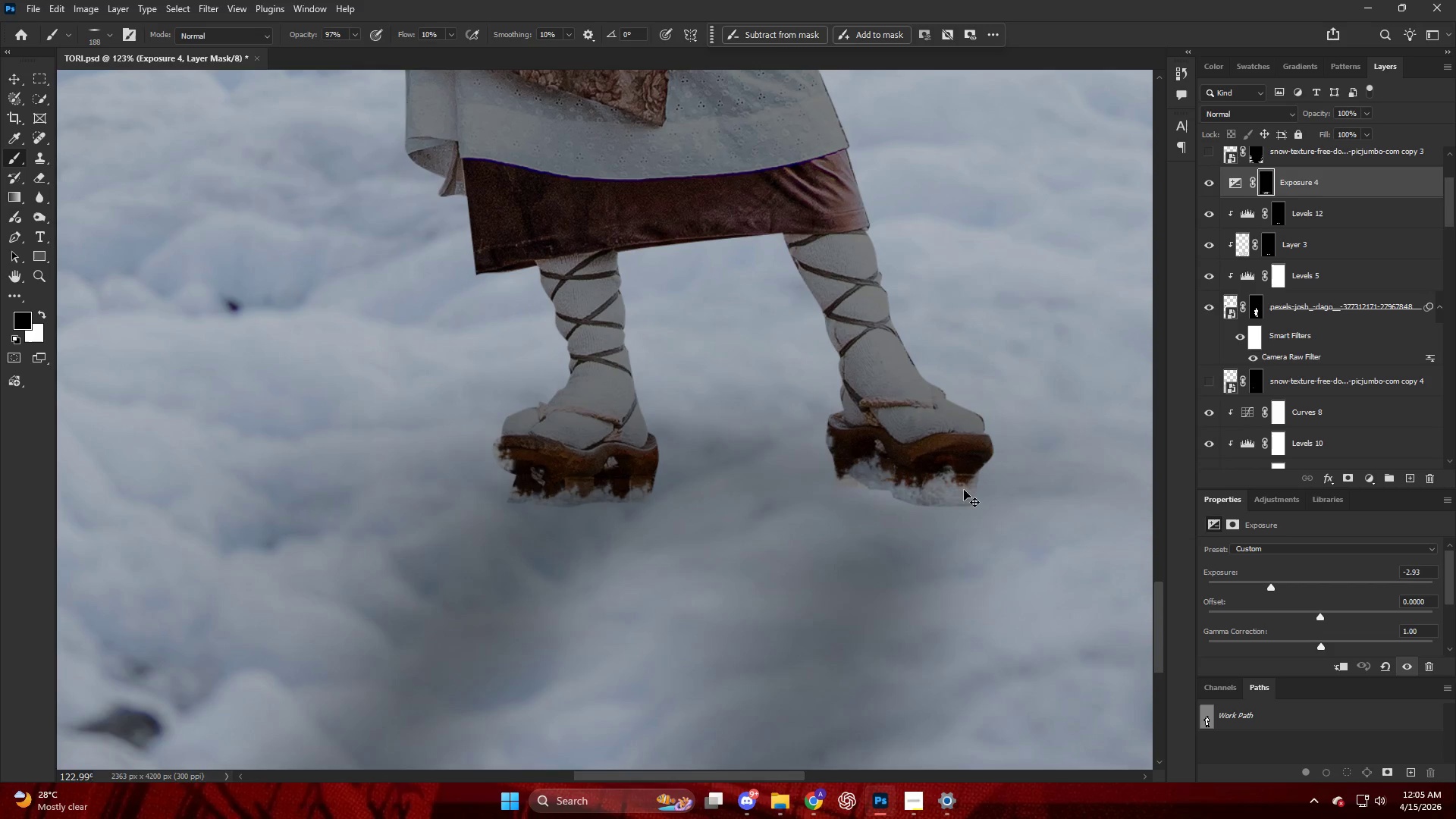 
key(Control+Z)
 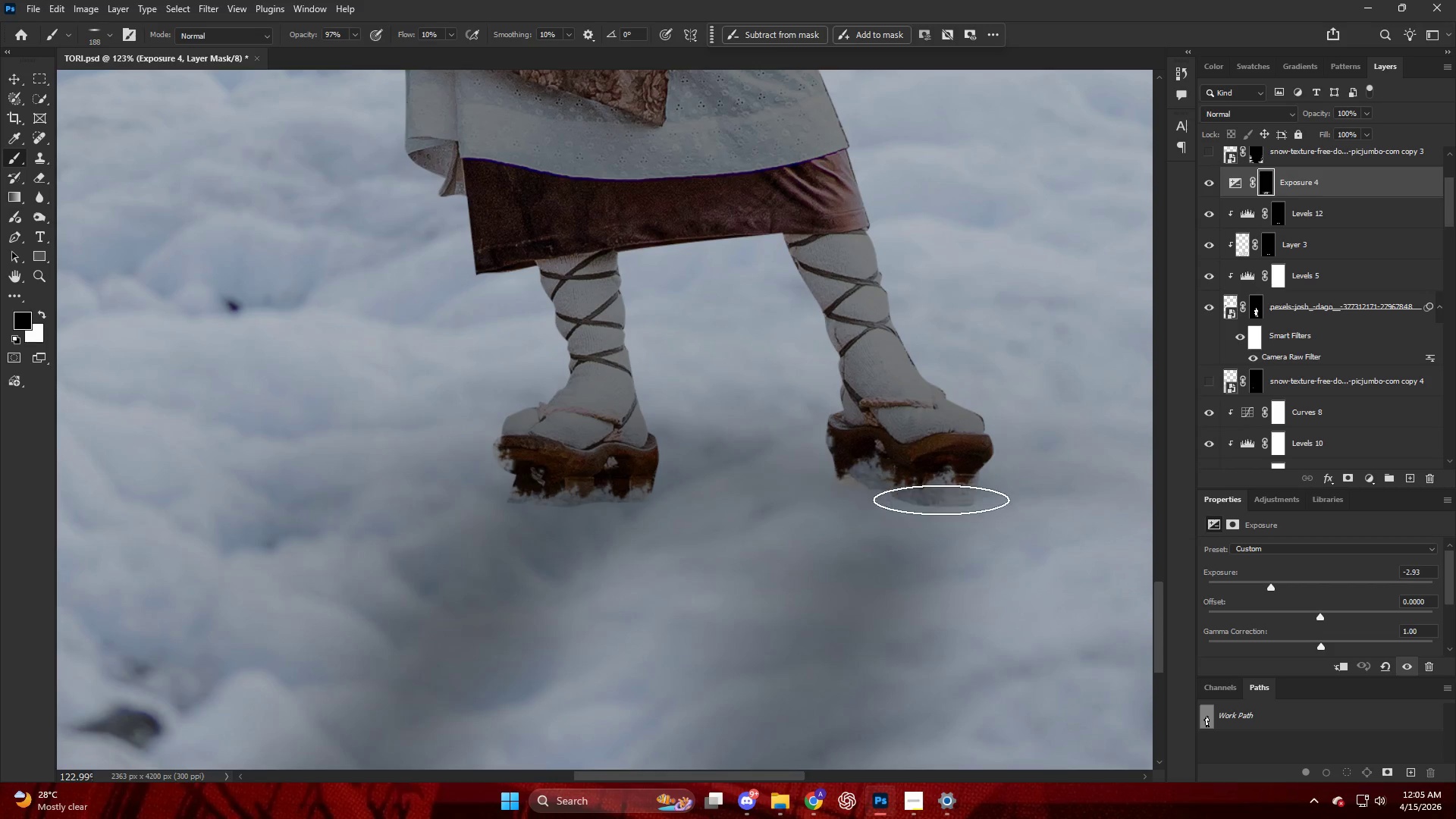 
key(X)
 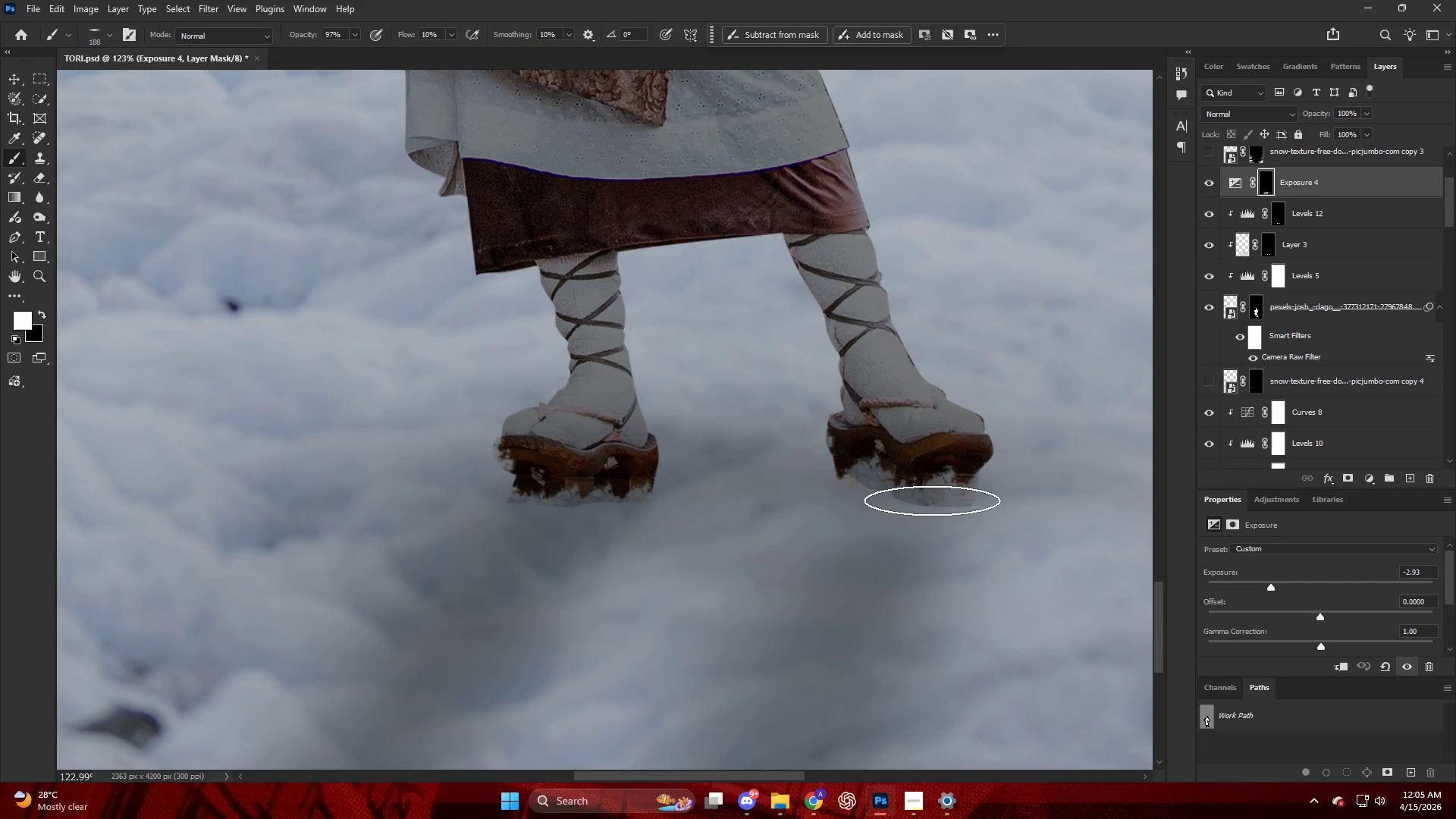 
left_click_drag(start_coordinate=[932, 500], to_coordinate=[918, 498])
 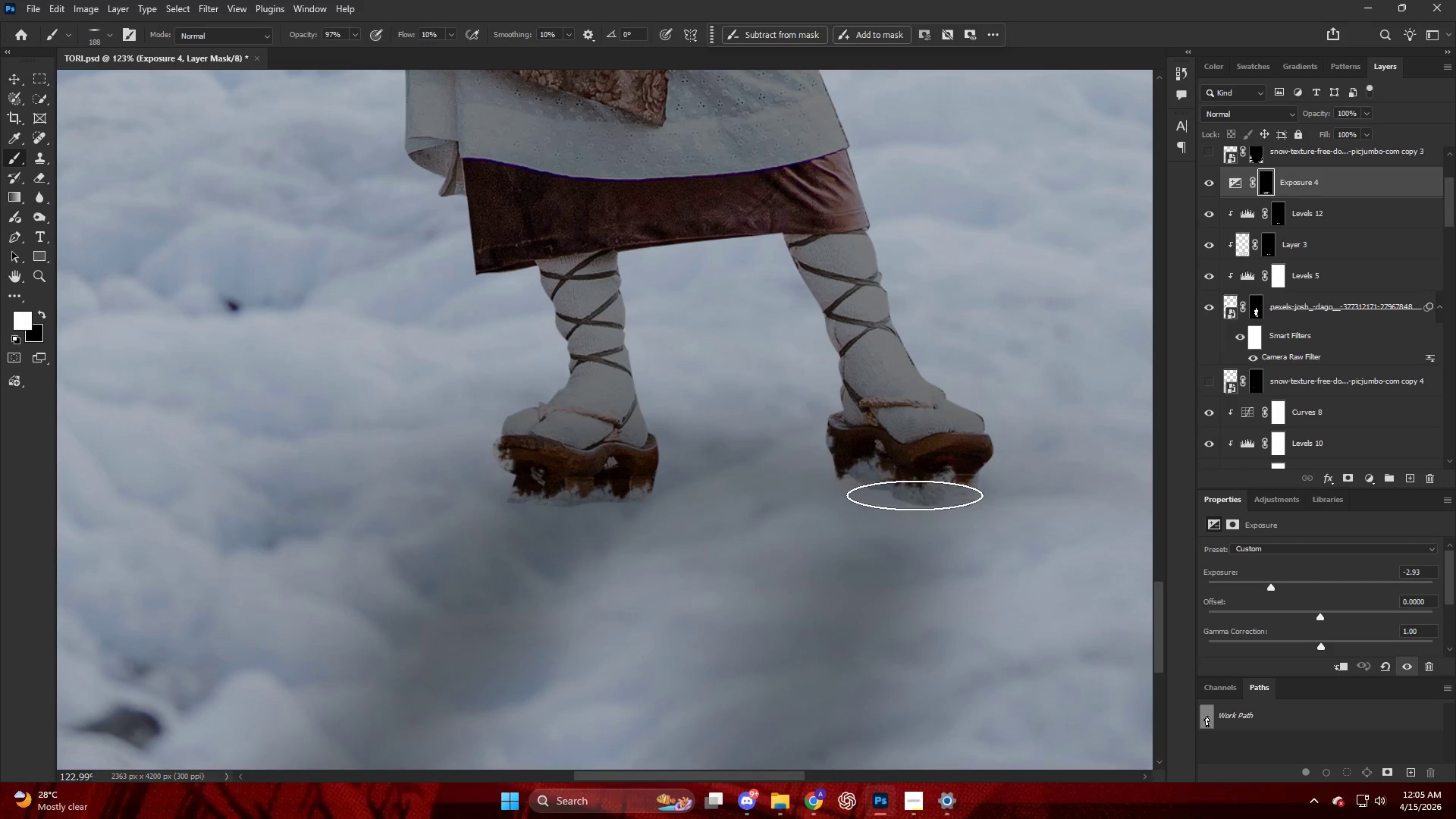 
left_click_drag(start_coordinate=[914, 495], to_coordinate=[866, 460])
 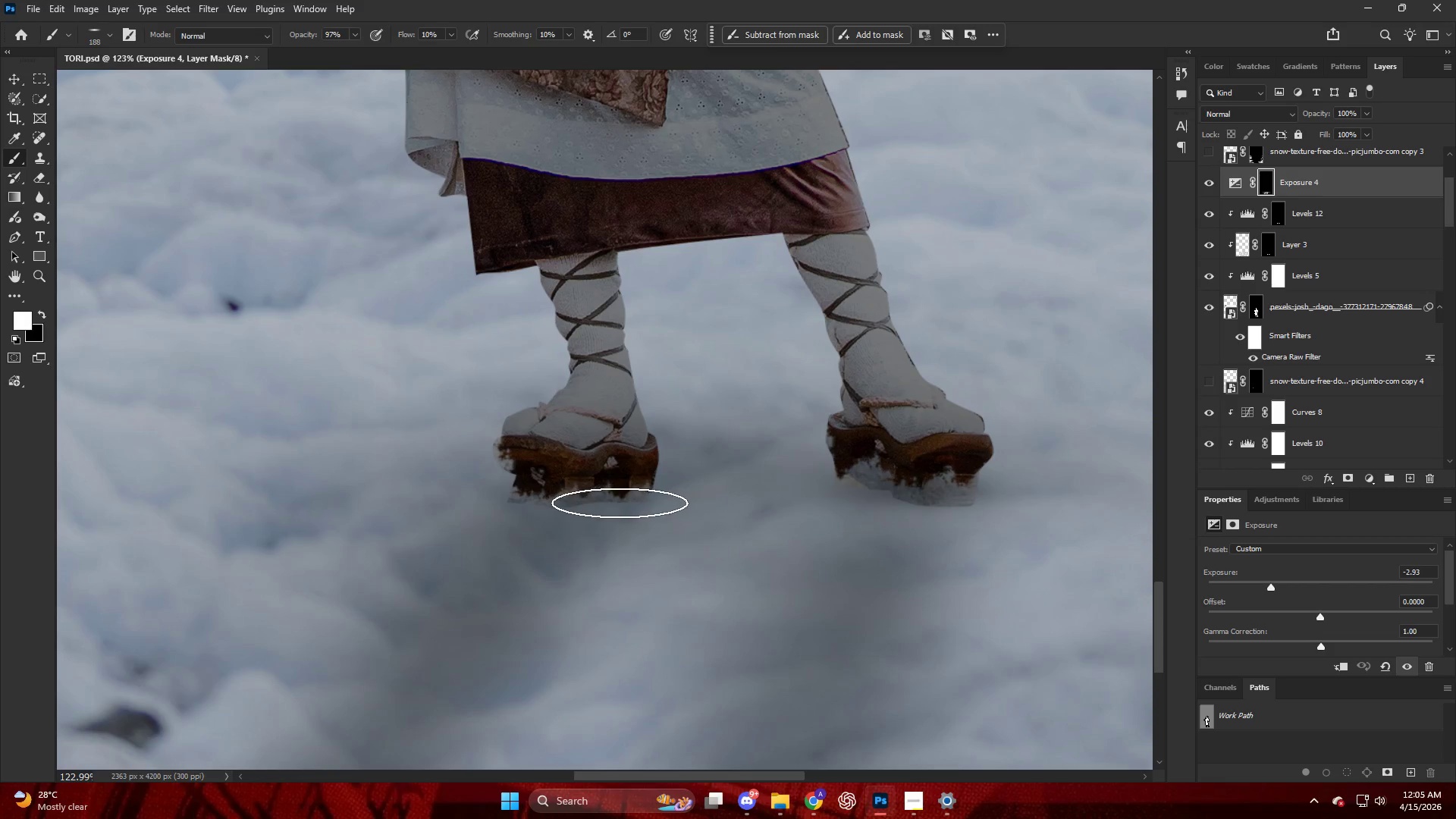 
left_click_drag(start_coordinate=[618, 503], to_coordinate=[633, 490])
 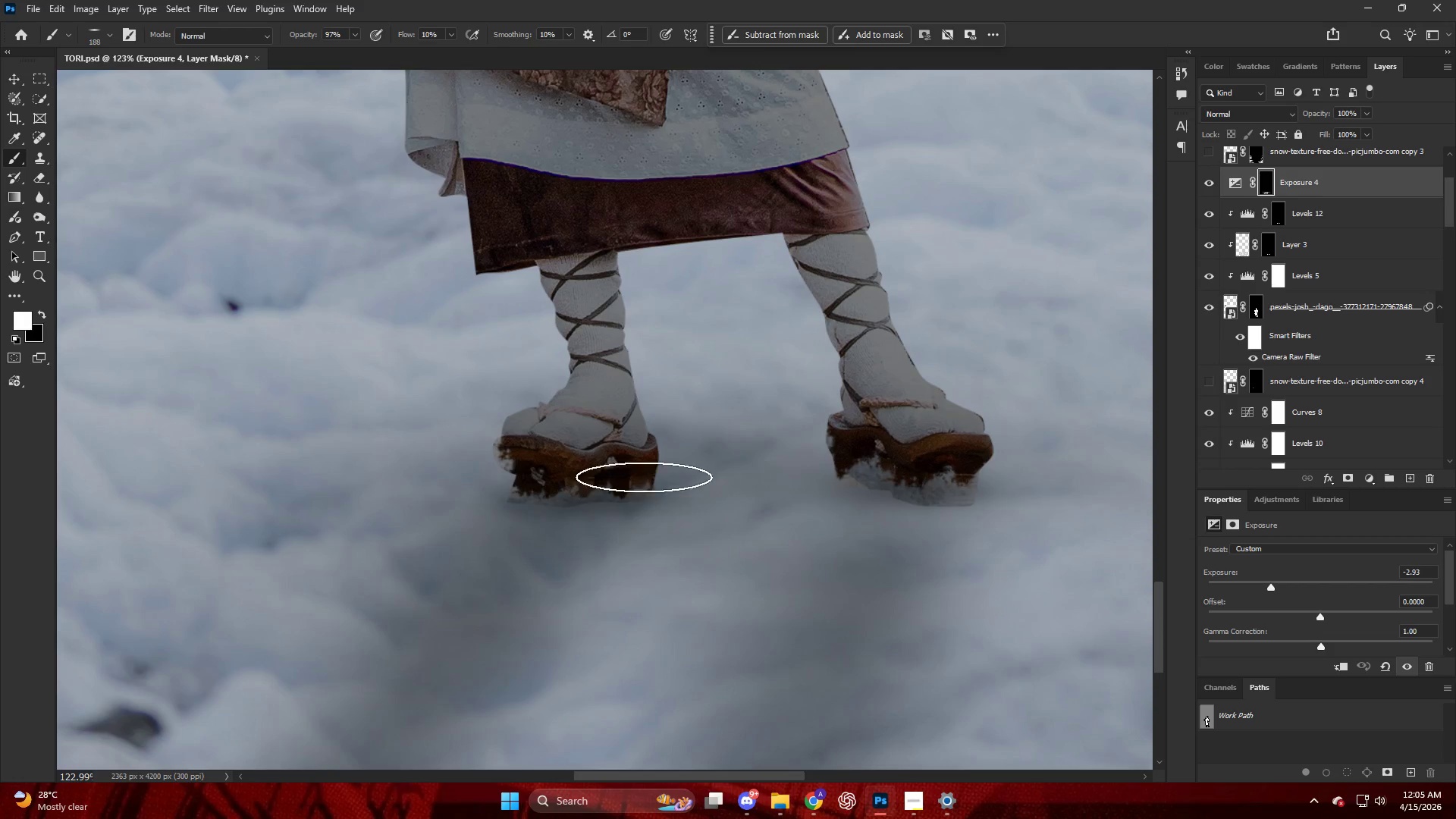 
key(Alt+AltLeft)
 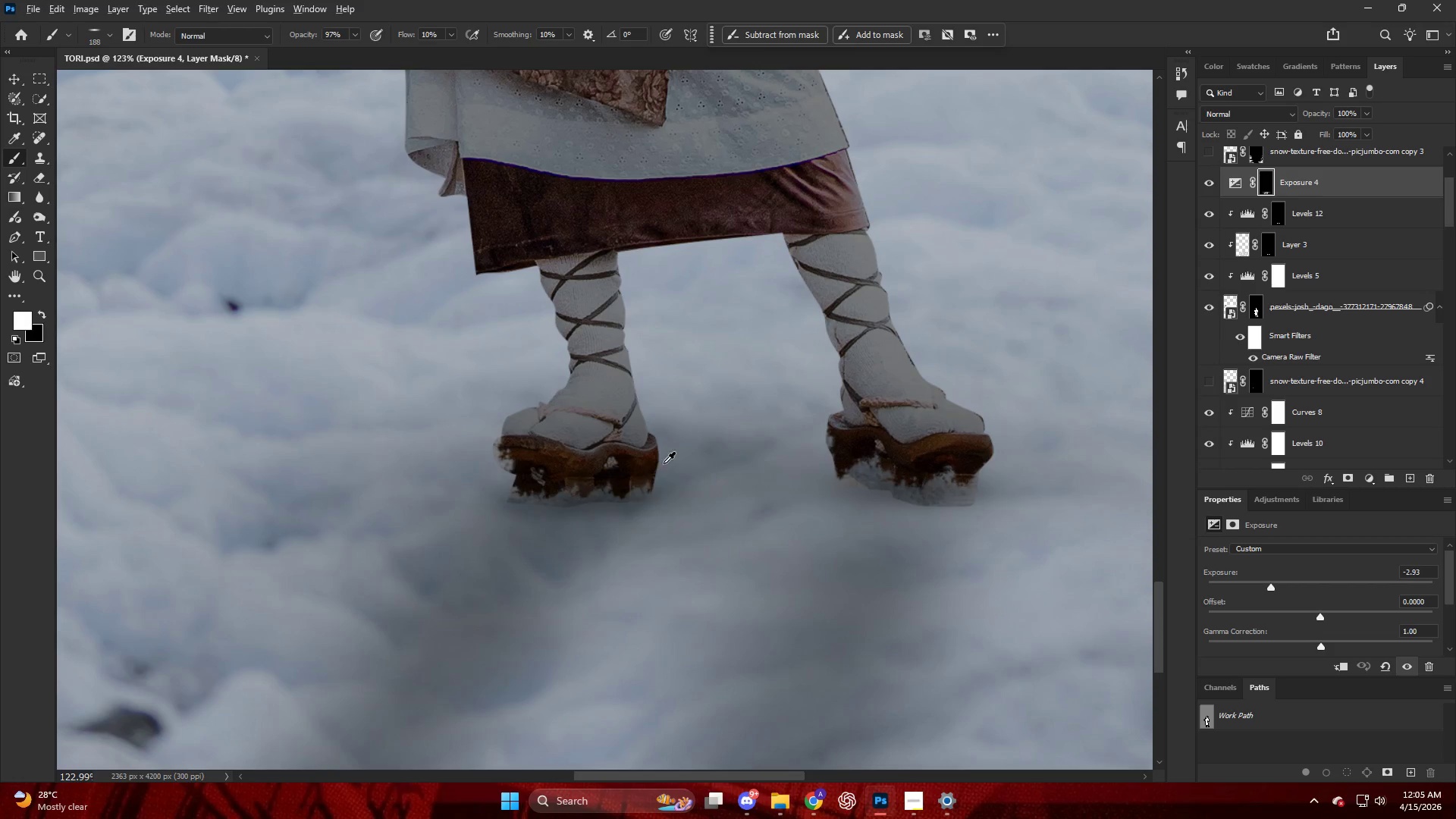 
hold_key(key=AltLeft, duration=0.8)
hold_key(key=AltLeft, duration=0.72)
scroll: coordinate [729, 479], scroll_direction: down, amount: 12.0
 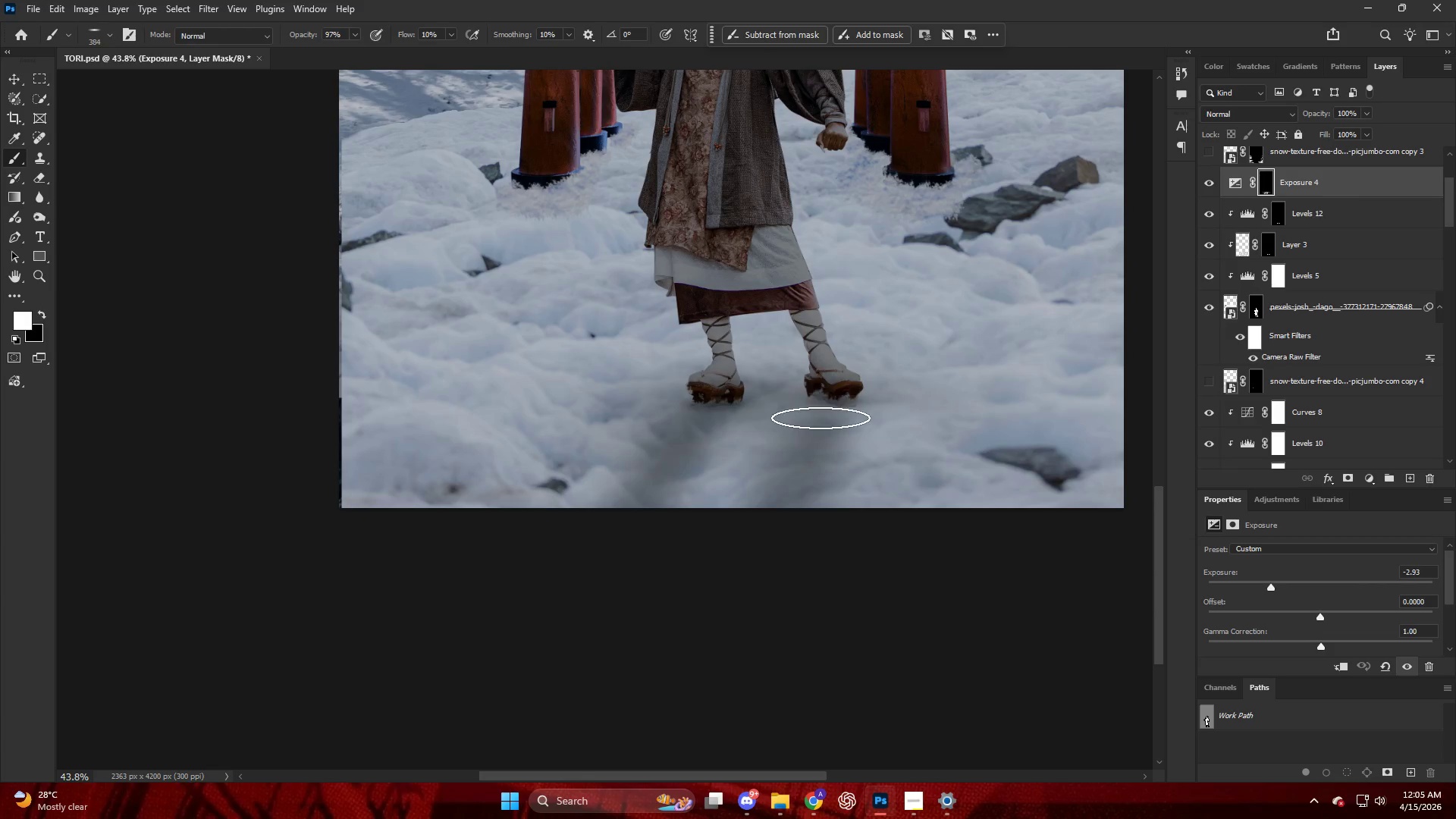 
key(X)
 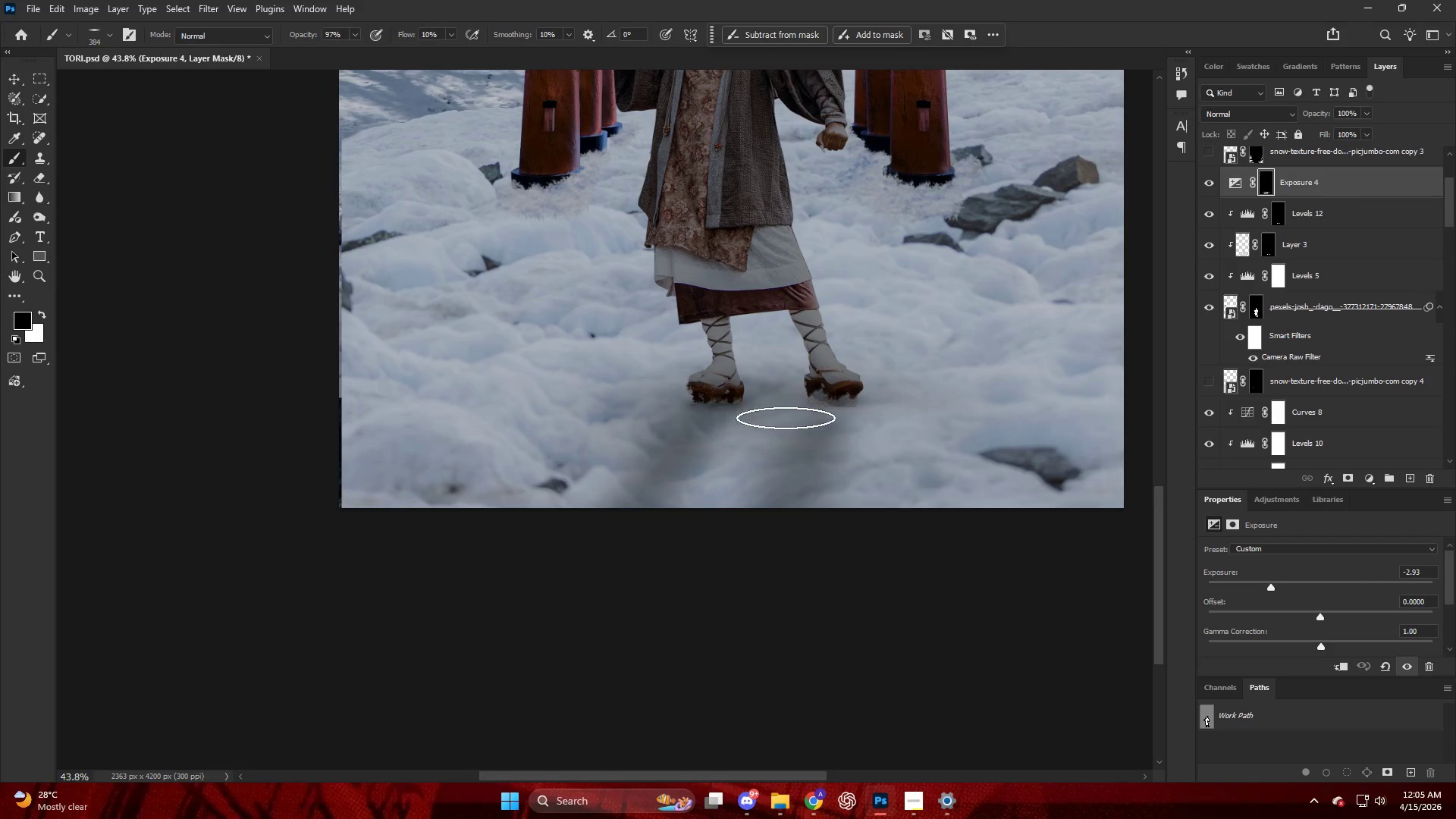 
left_click_drag(start_coordinate=[780, 431], to_coordinate=[728, 532])
 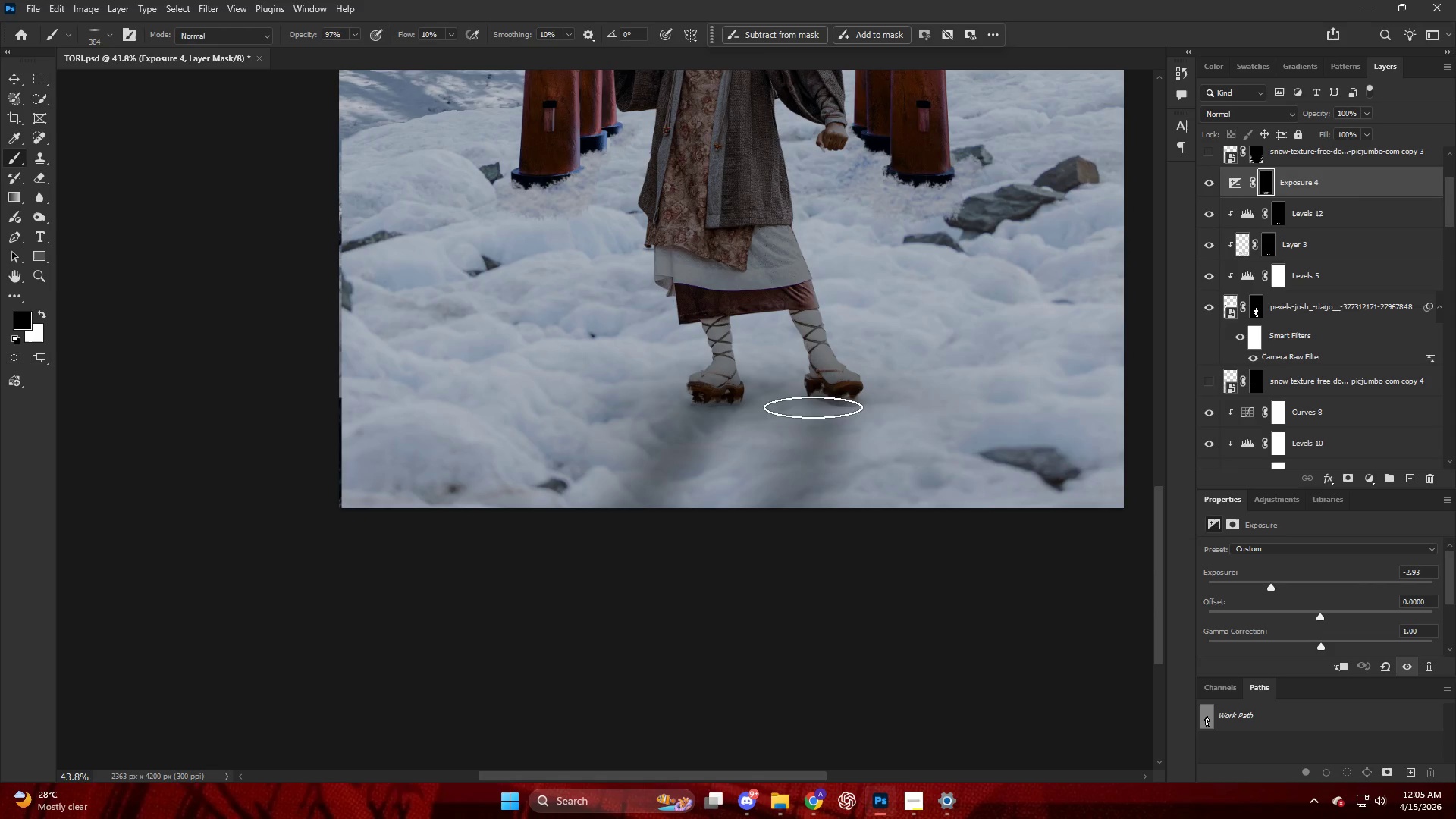 
key(Control+ControlLeft)
 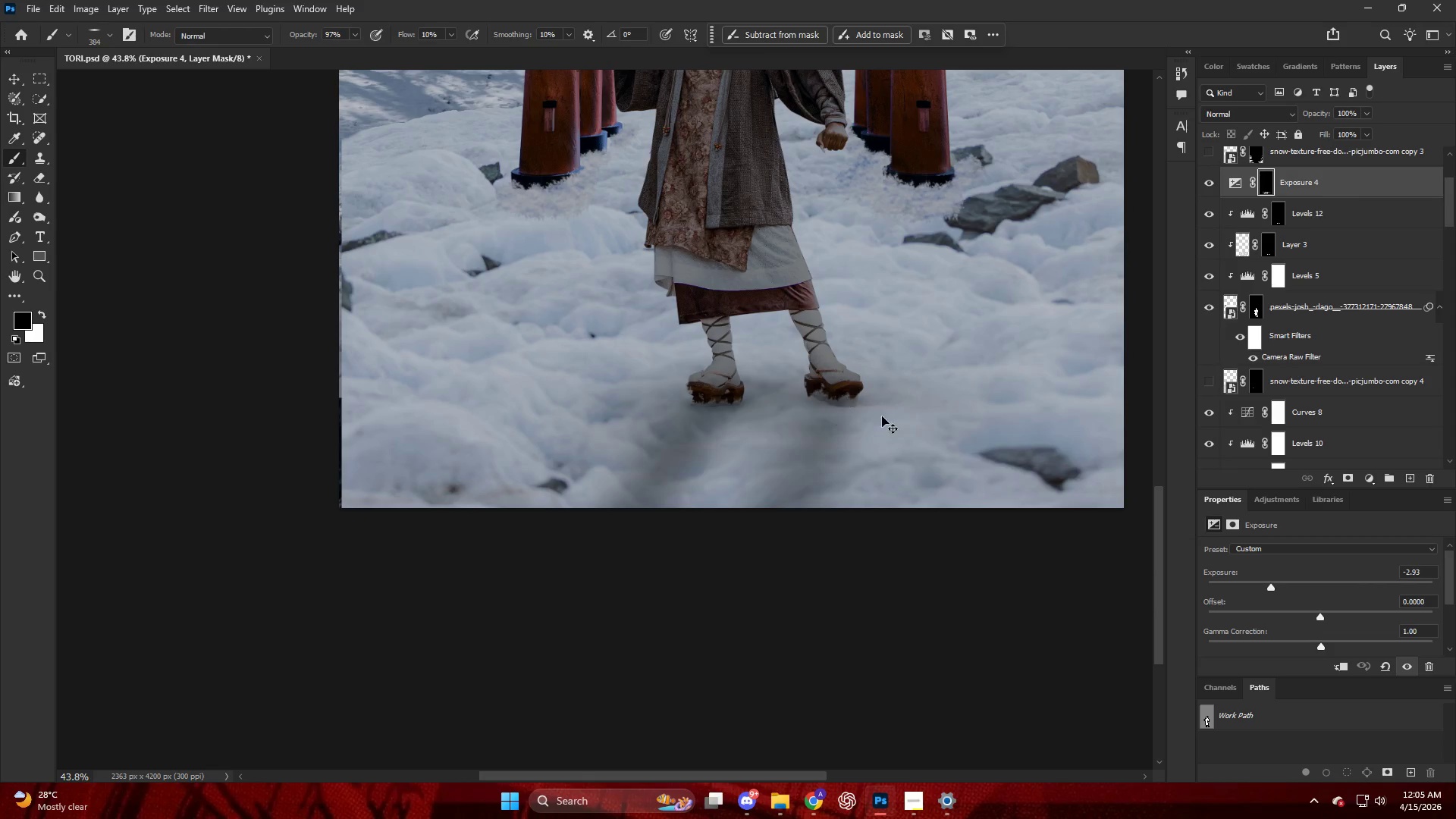 
key(Control+Z)
 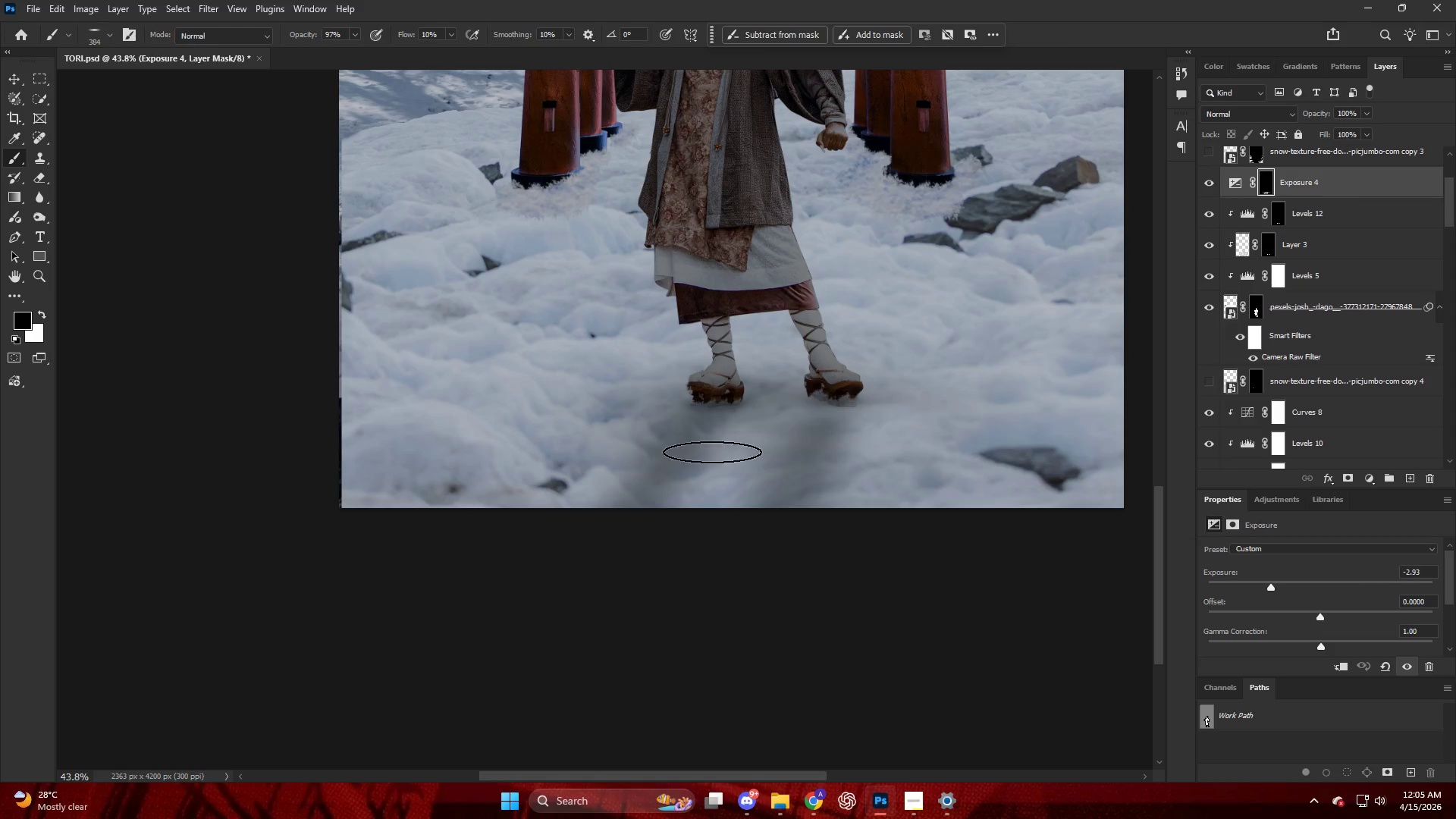 
key(Alt+AltLeft)
 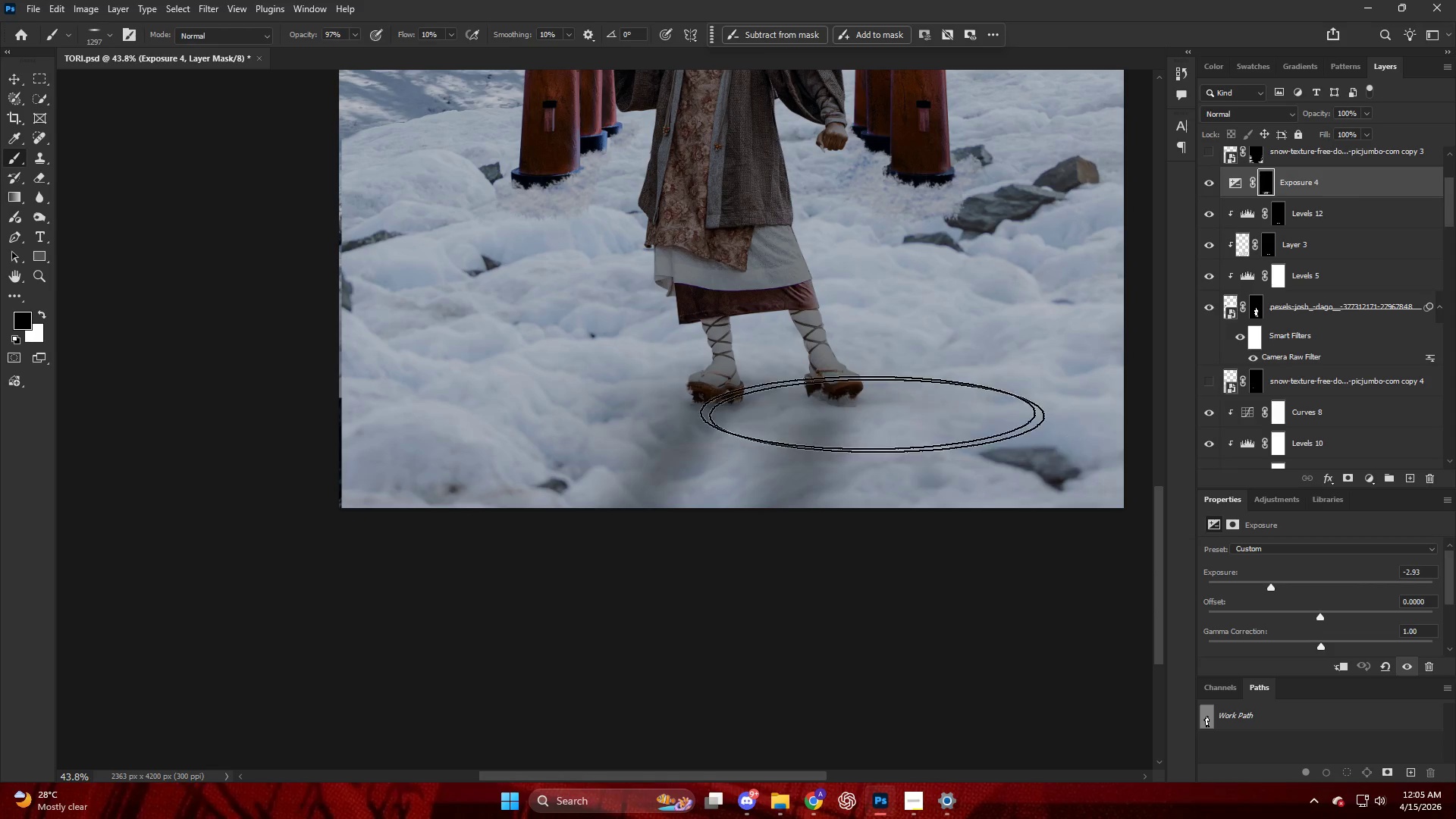 
type(xx)
 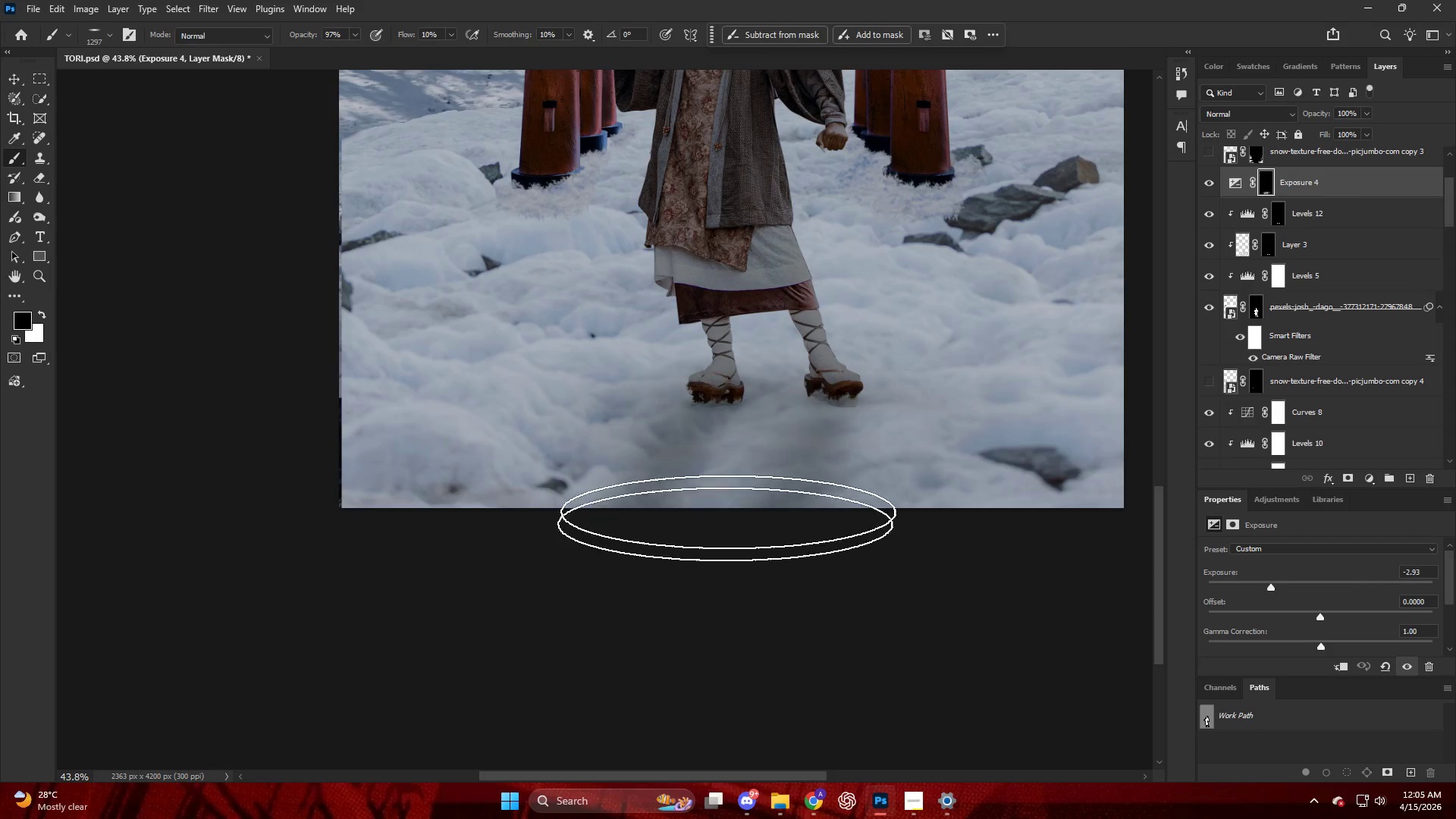 
left_click_drag(start_coordinate=[765, 429], to_coordinate=[638, 670])
 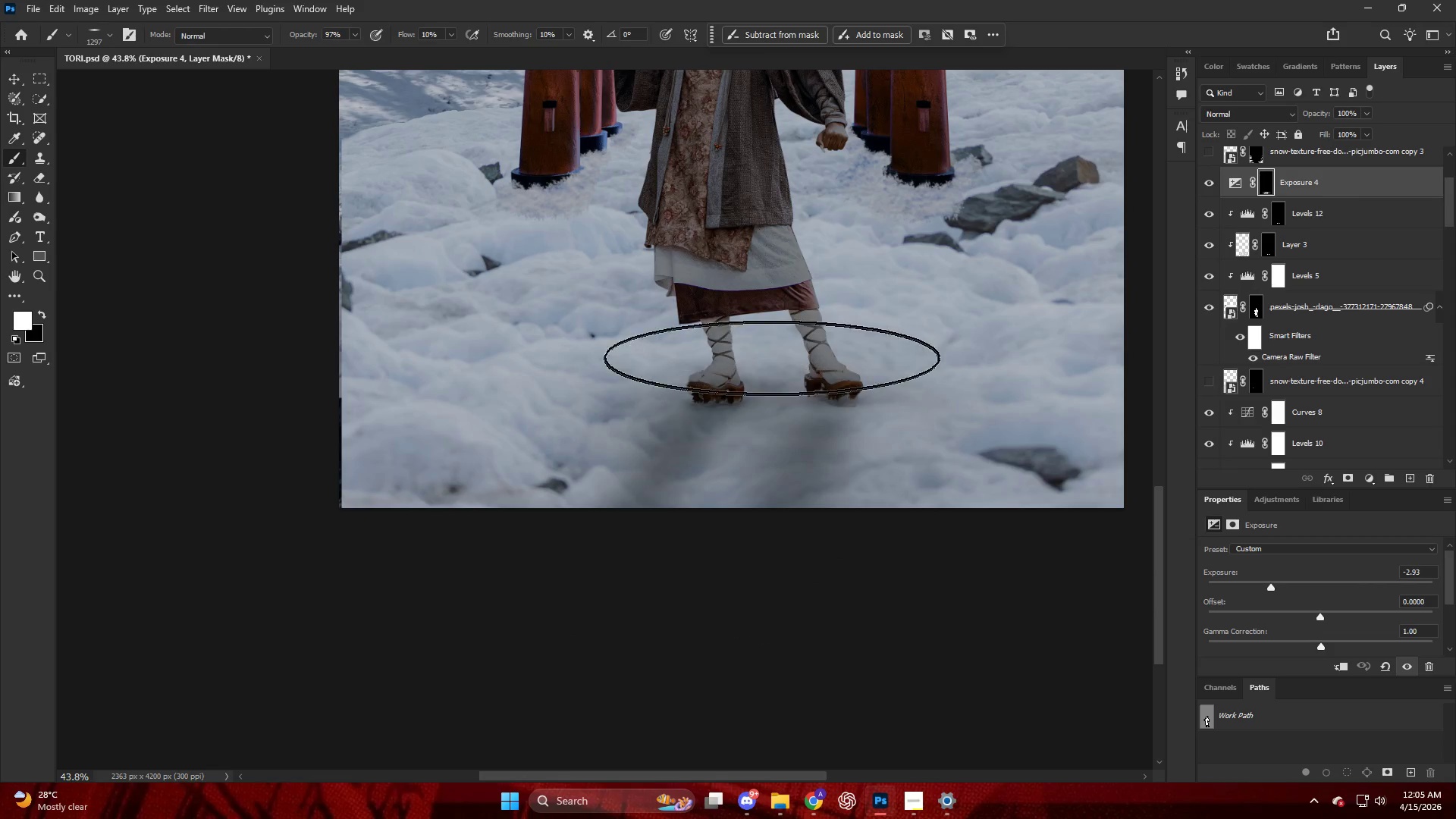 
left_click_drag(start_coordinate=[775, 376], to_coordinate=[708, 563])
 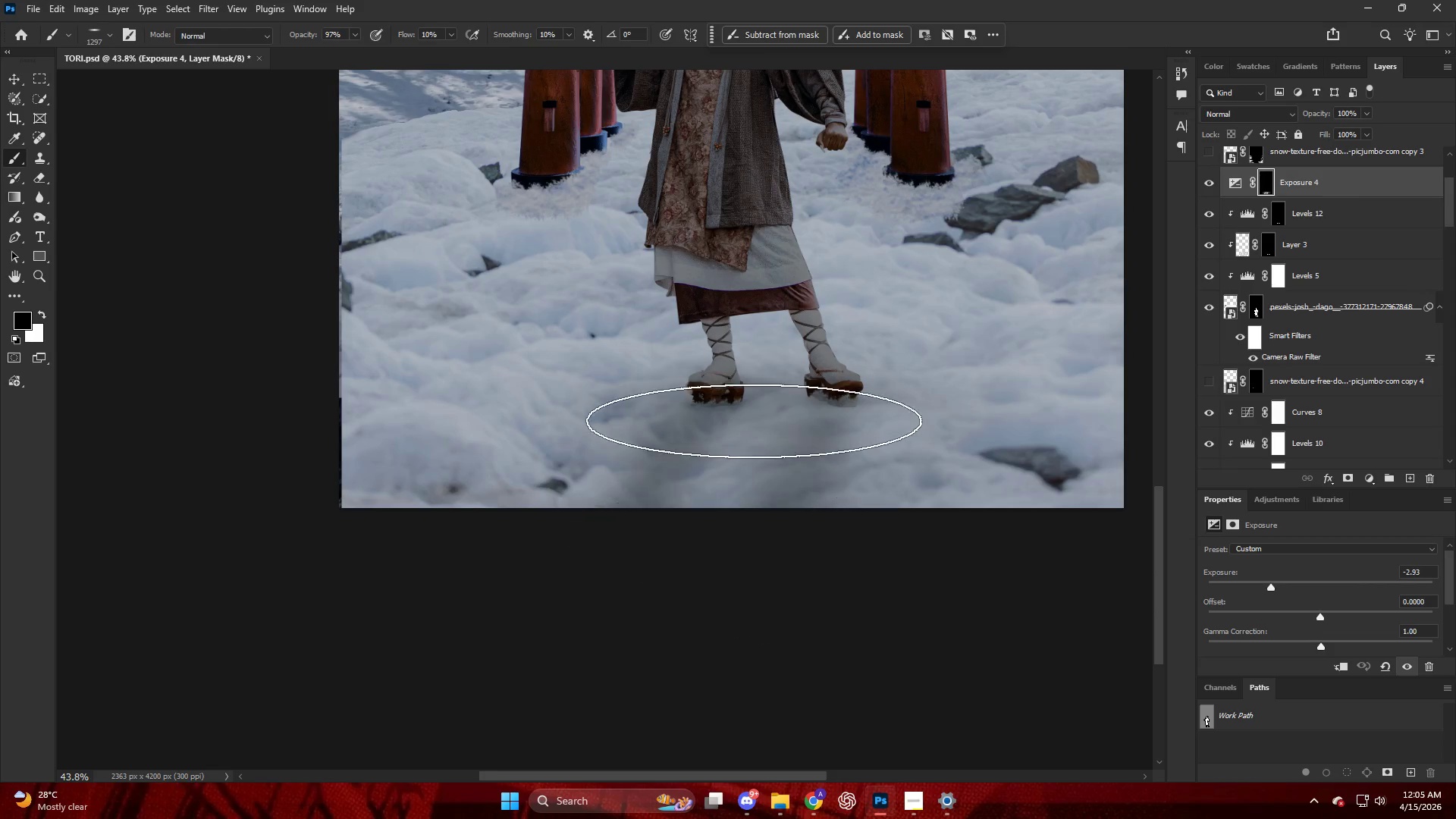 
key(Alt+AltLeft)
 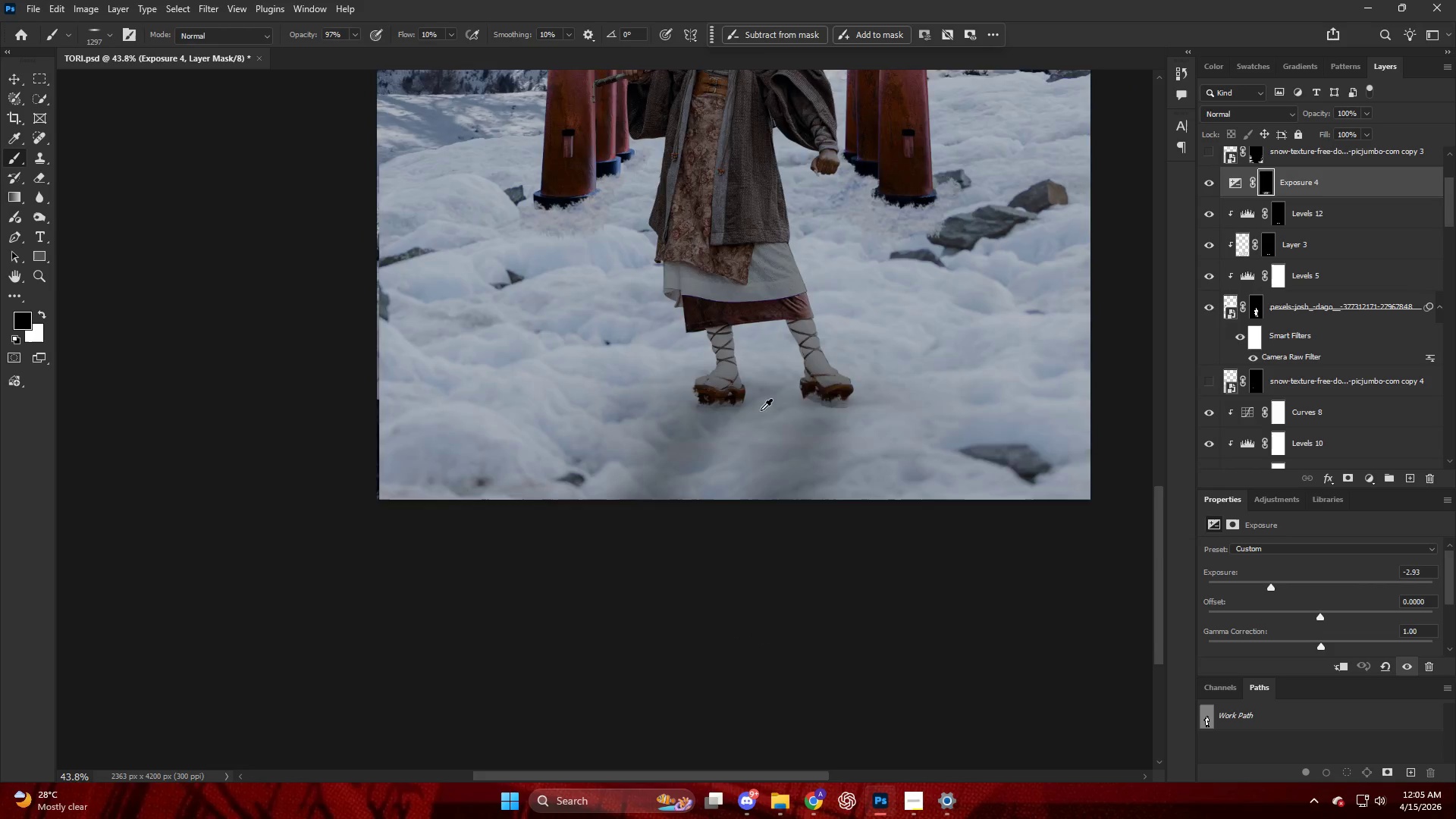 
key(Alt+AltLeft)
 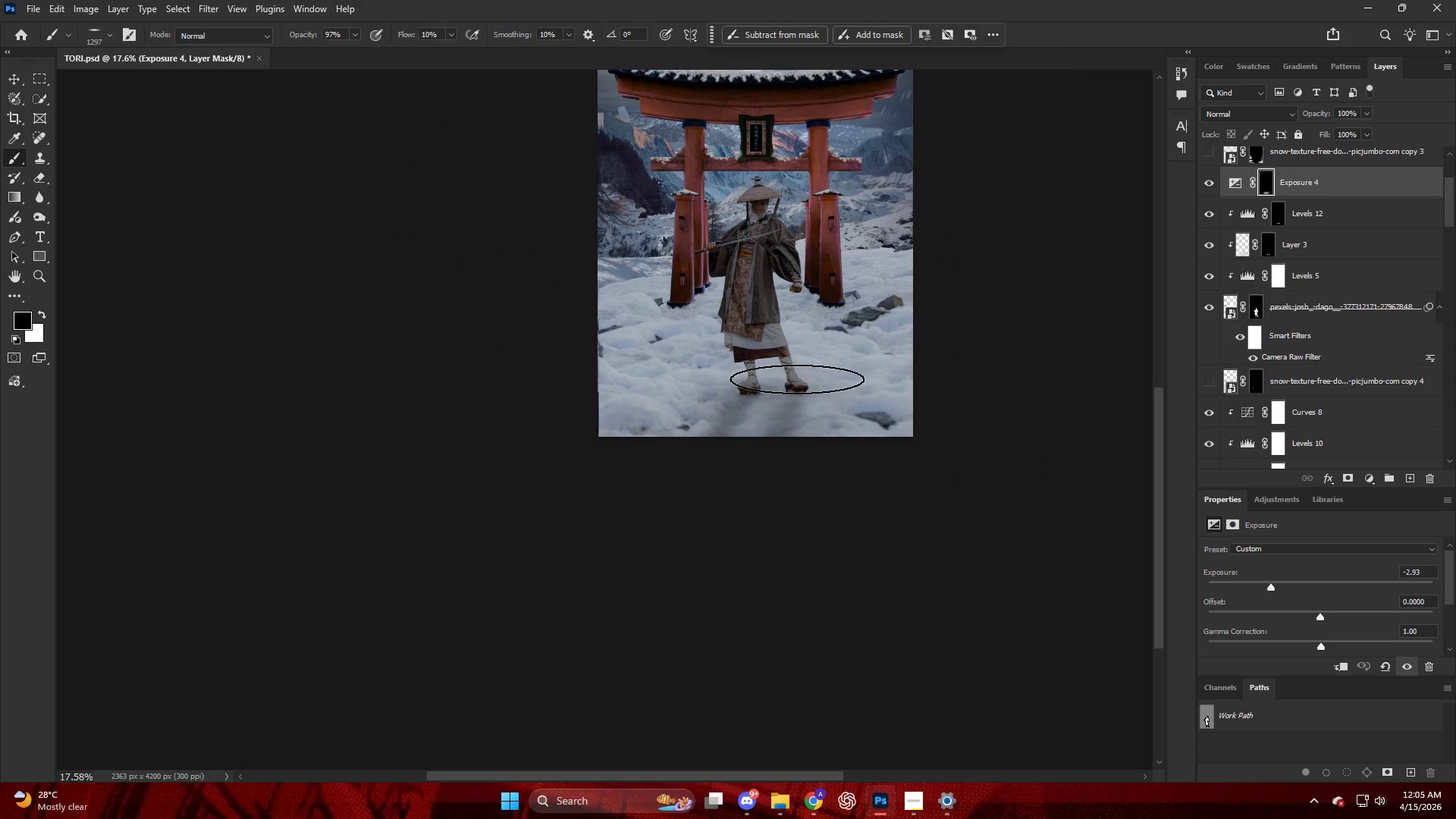 
scroll: coordinate [778, 375], scroll_direction: down, amount: 10.0
 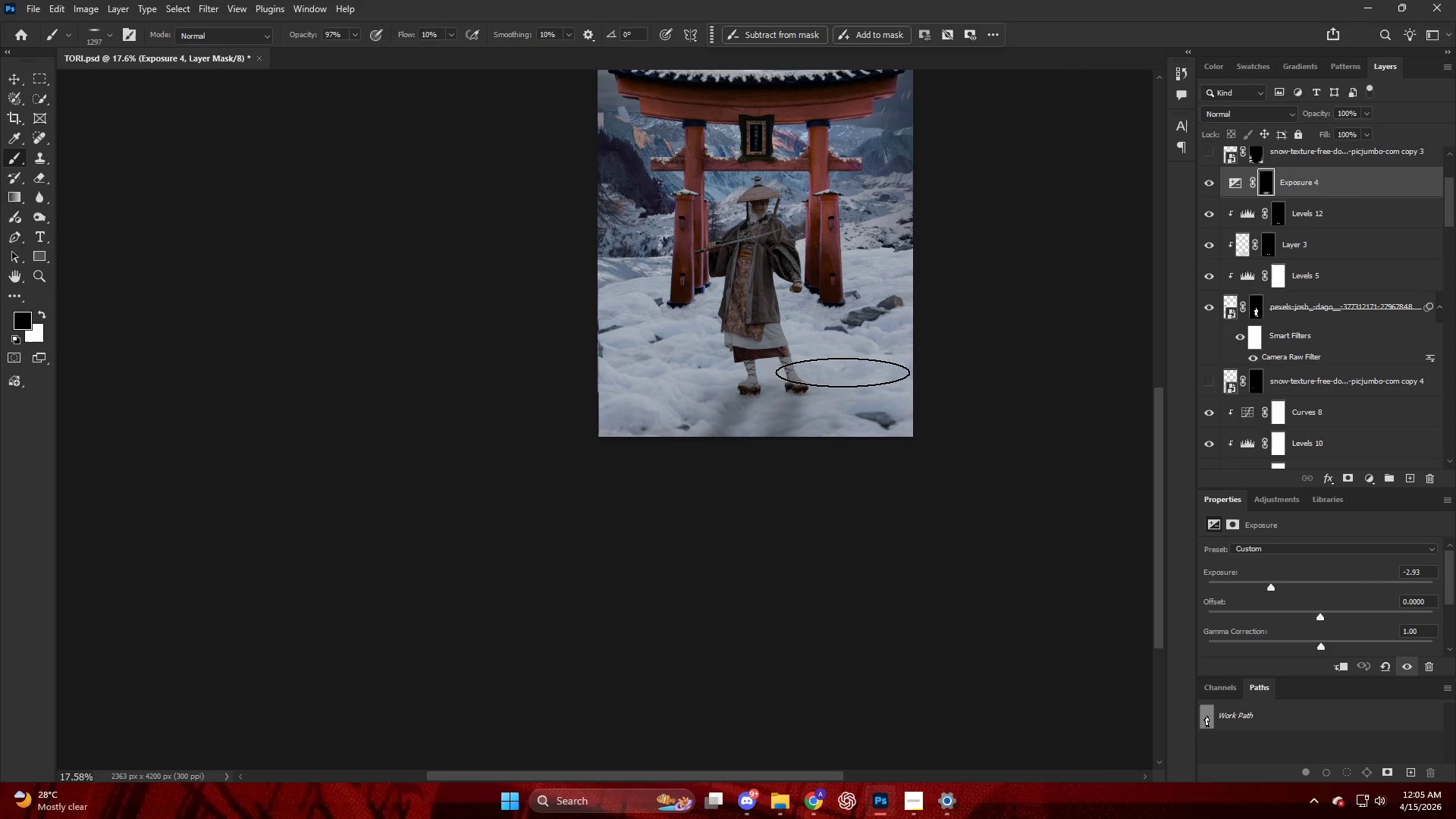 
hold_key(key=AltLeft, duration=0.72)
scroll: coordinate [777, 384], scroll_direction: up, amount: 10.0
 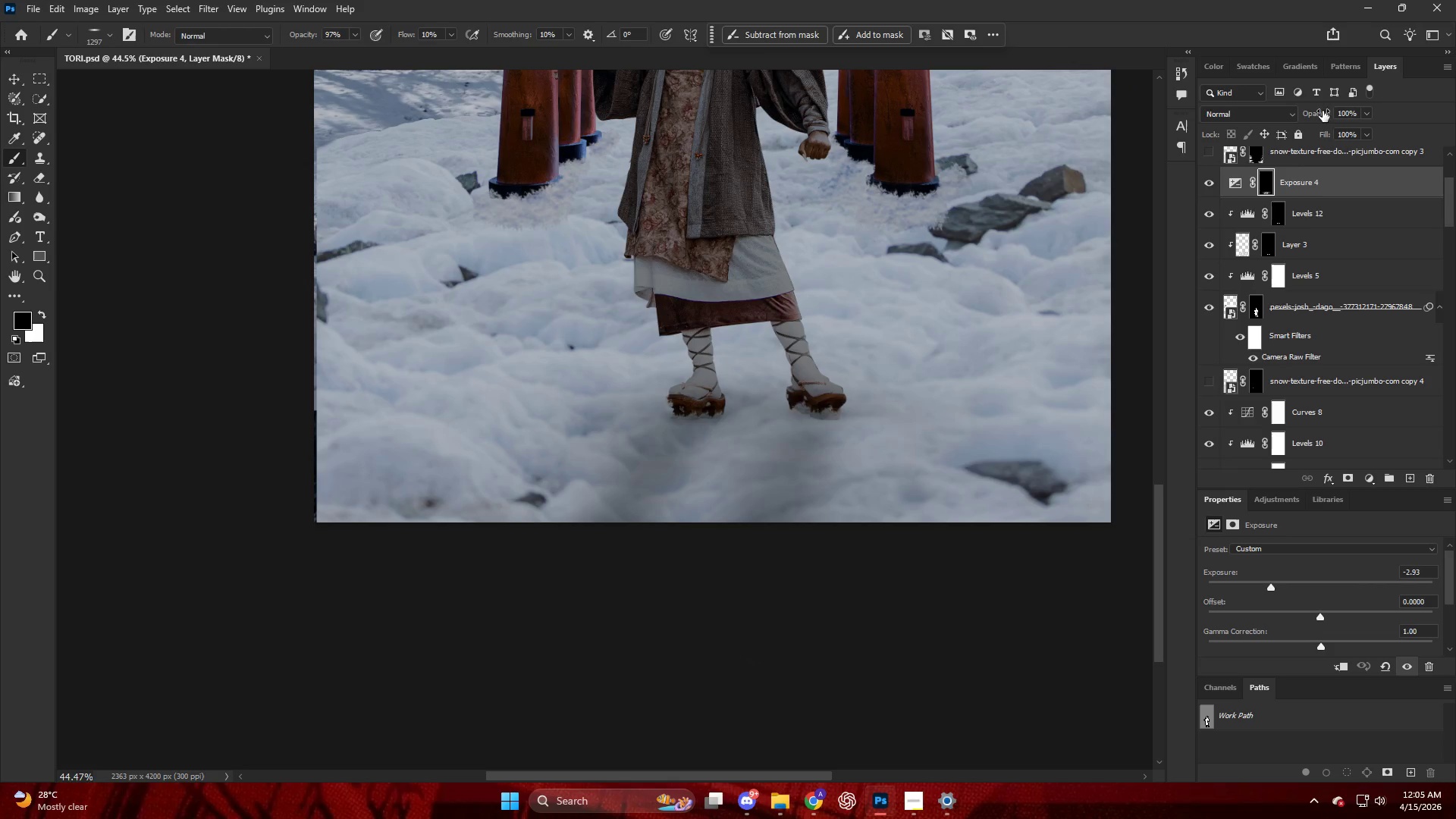 
type(xx)
 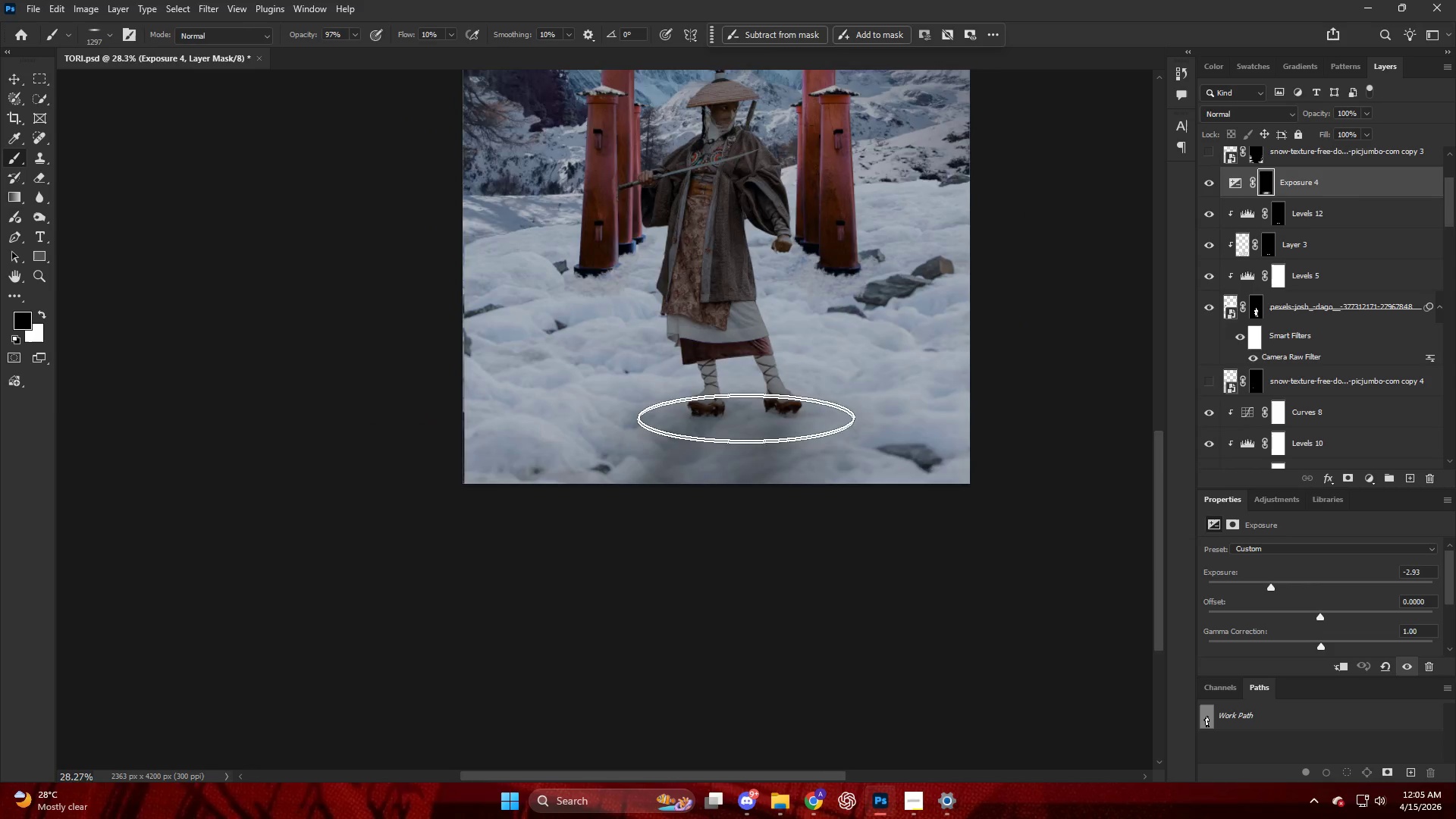 
left_click_drag(start_coordinate=[754, 417], to_coordinate=[636, 646])
 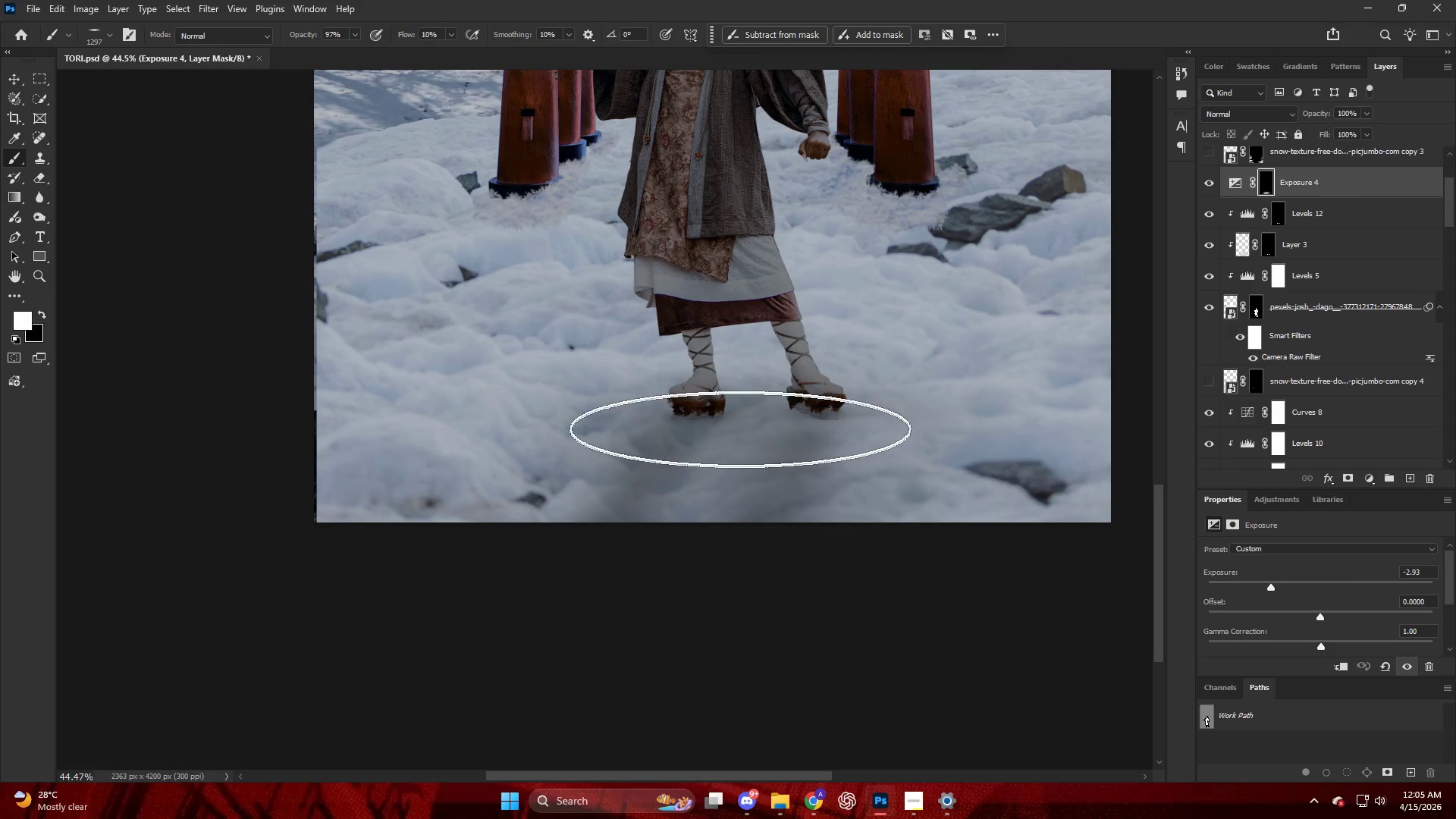 
left_click_drag(start_coordinate=[748, 428], to_coordinate=[667, 684])
 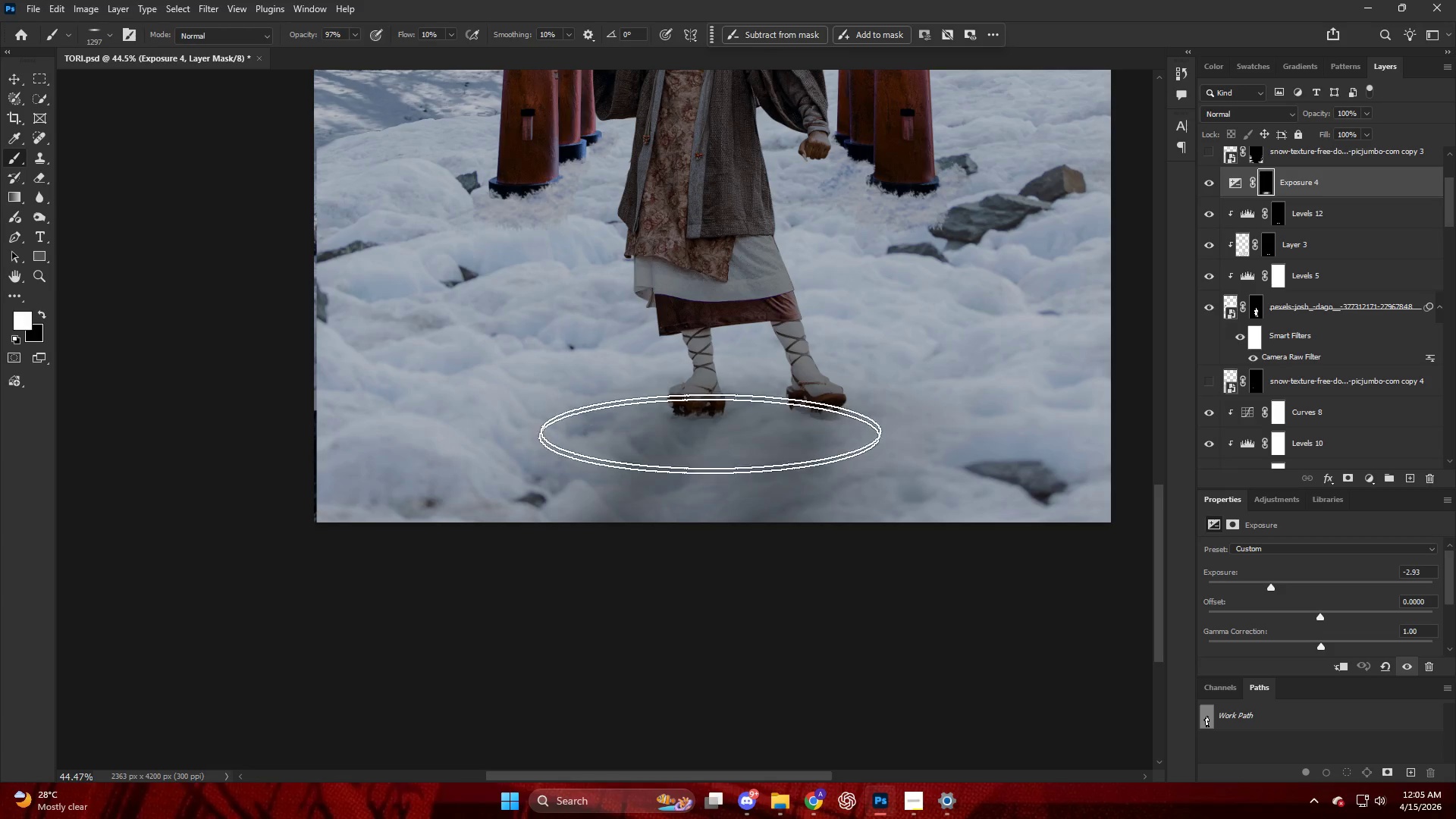 
key(Alt+AltLeft)
 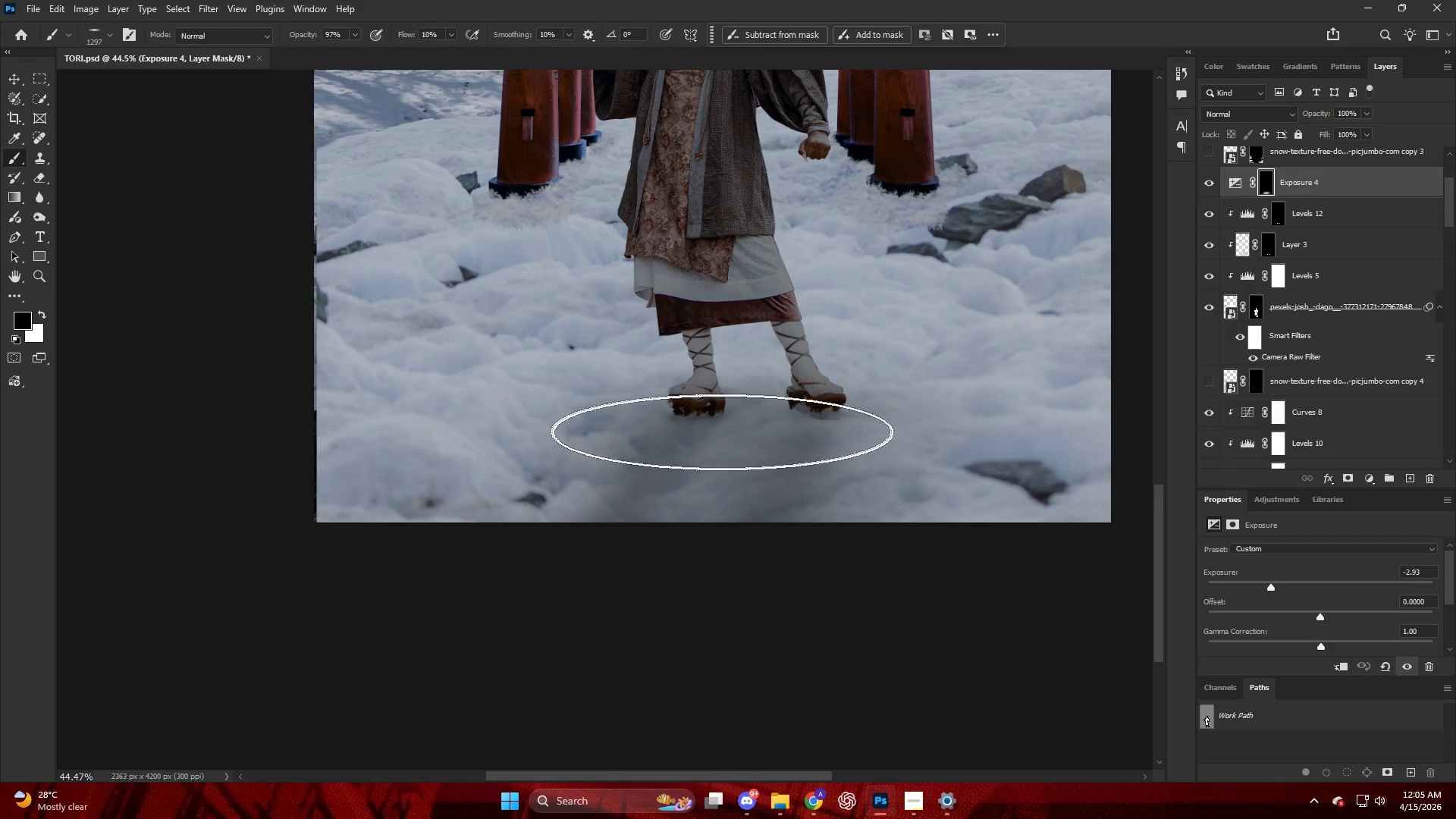 
key(Alt+AltLeft)
 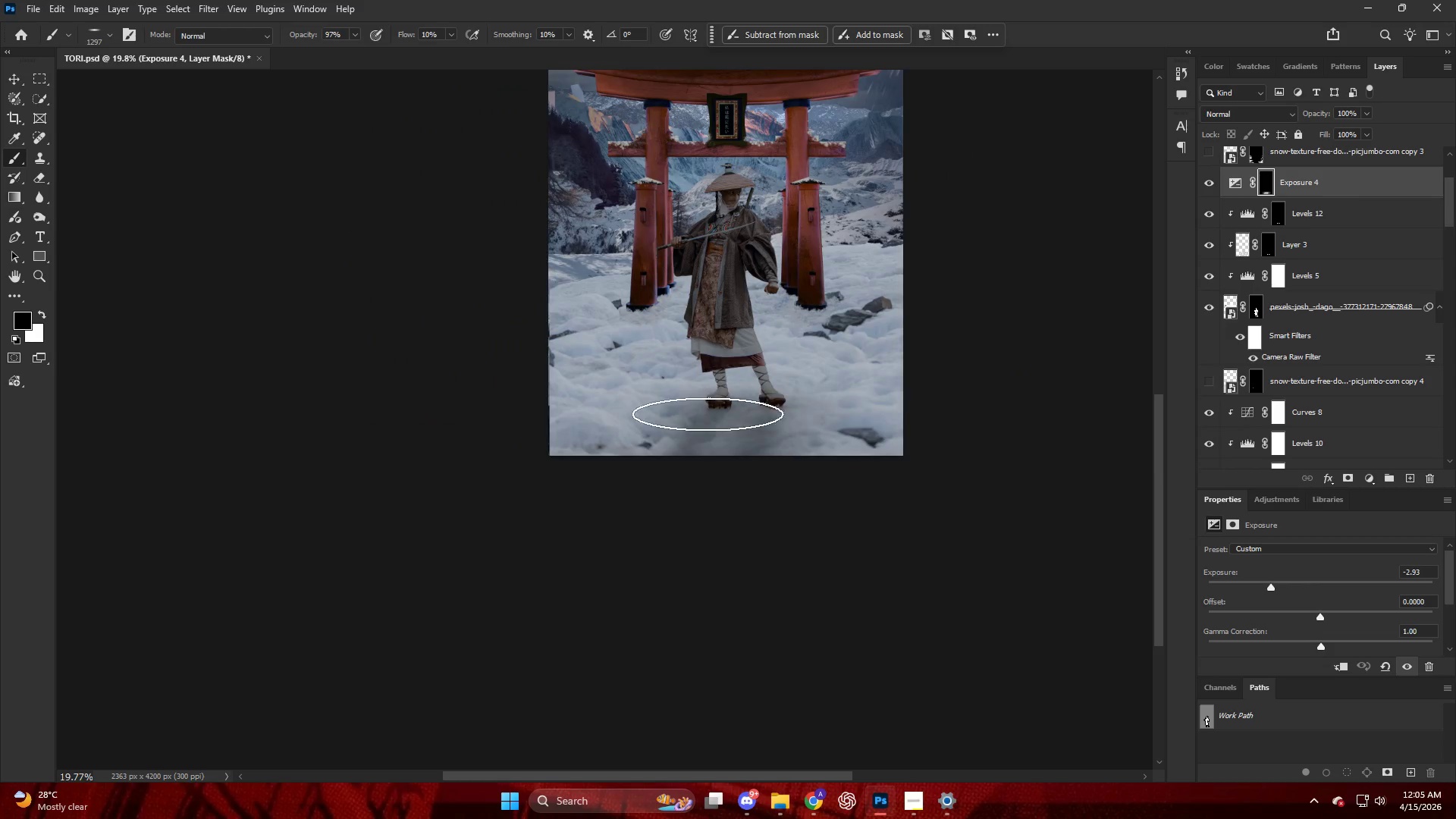 
key(Alt+AltLeft)
 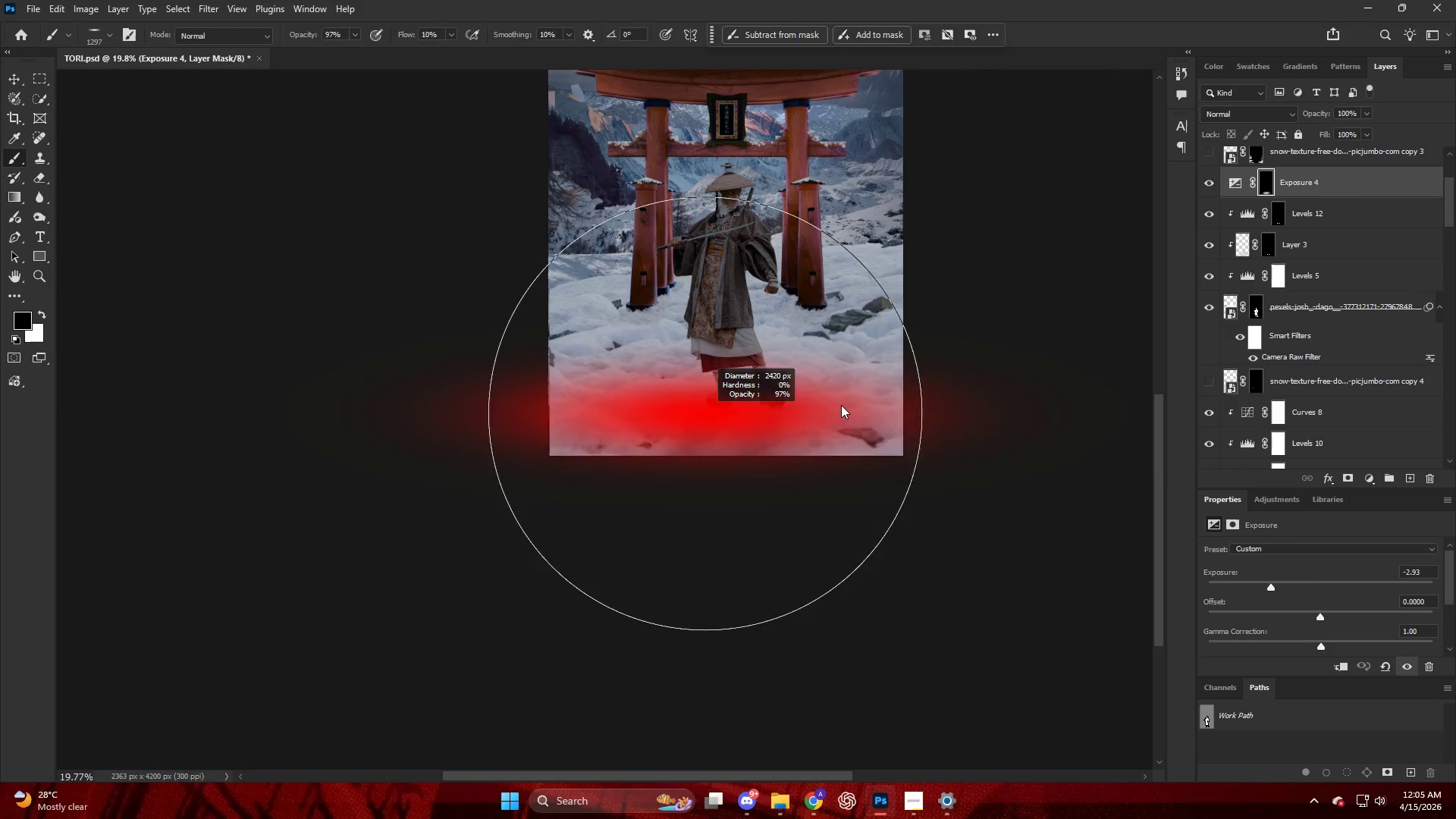 
scroll: coordinate [747, 417], scroll_direction: down, amount: 11.0
 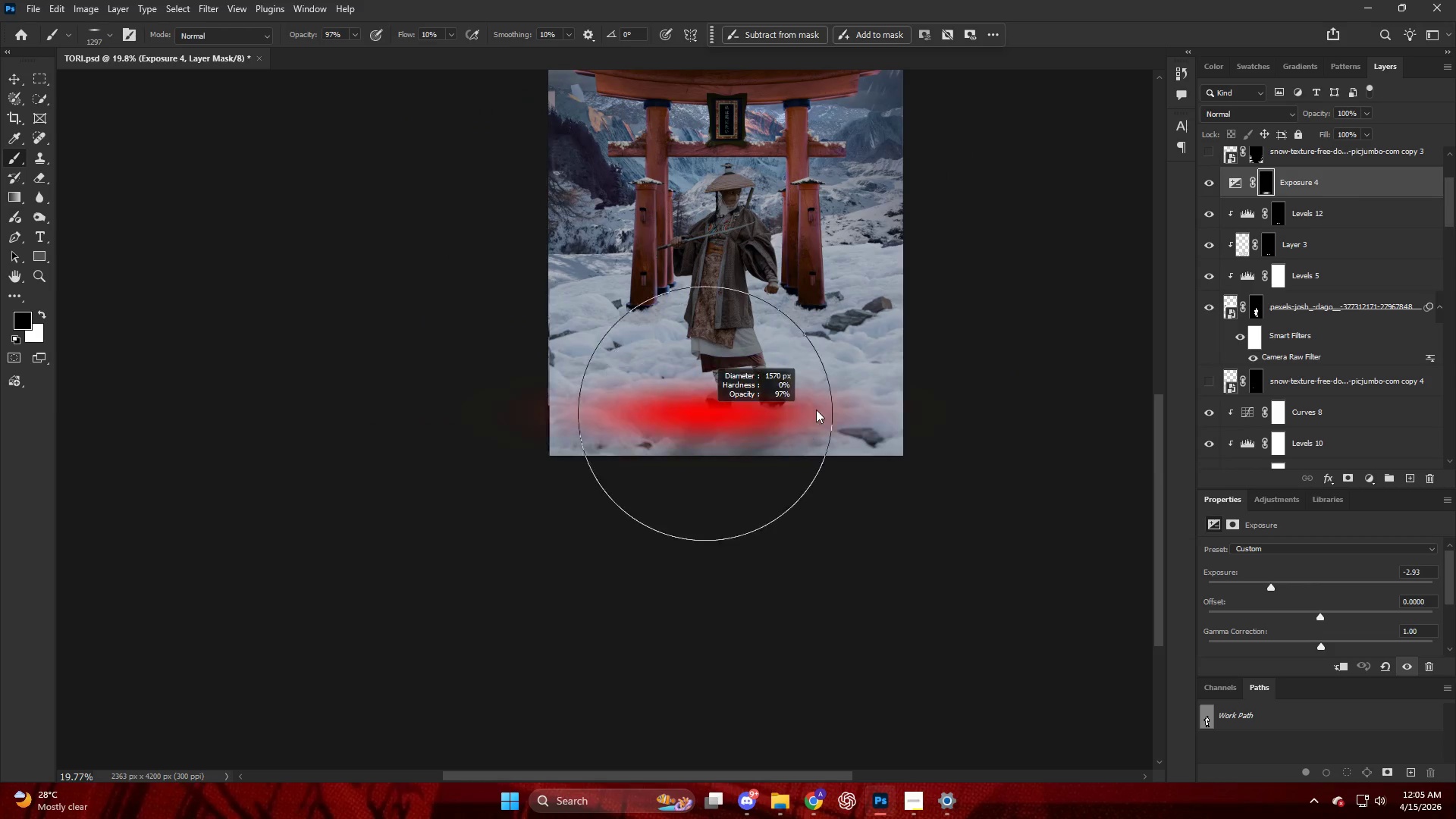 
key(X)
 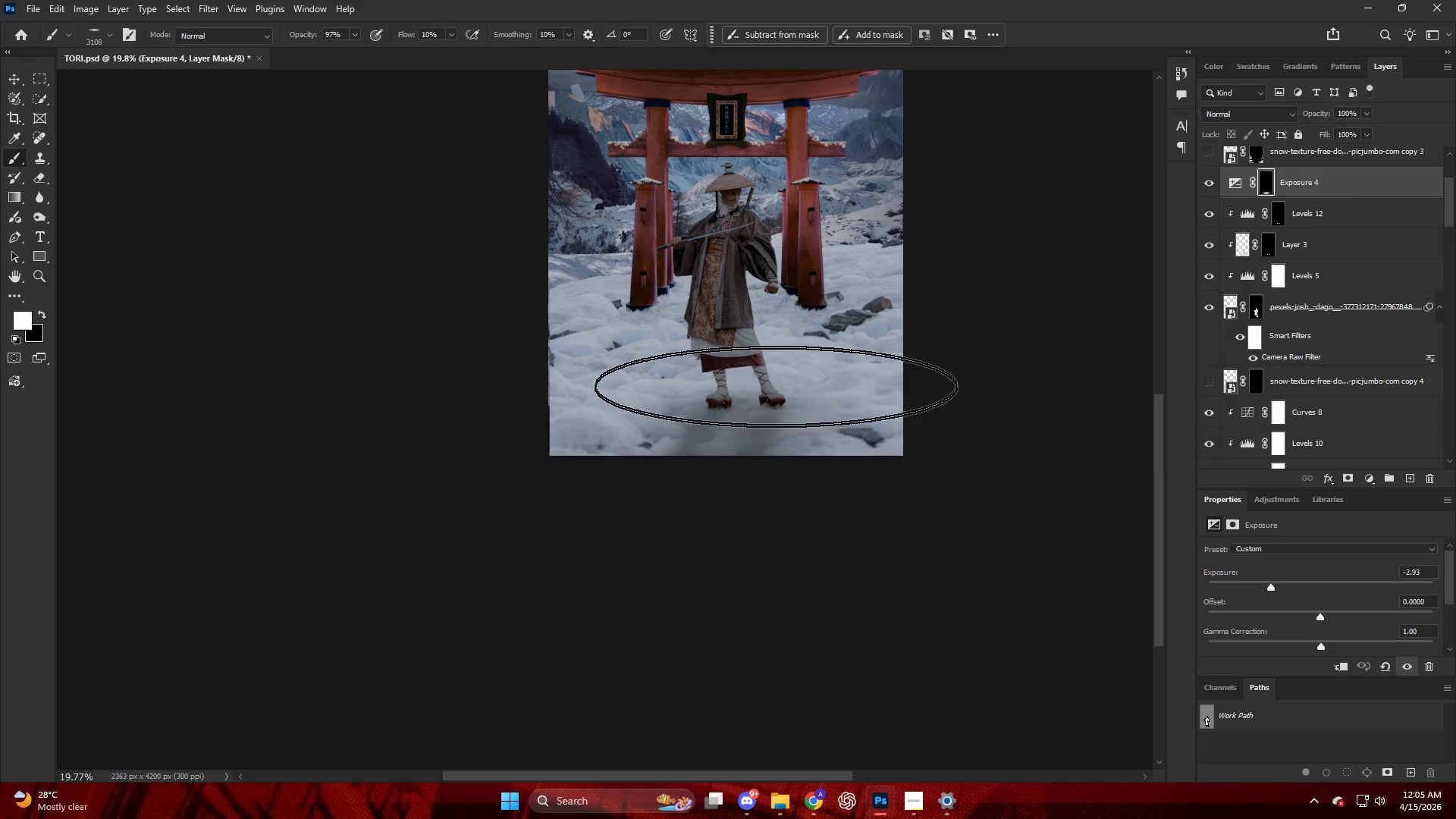 
left_click_drag(start_coordinate=[776, 395], to_coordinate=[736, 516])
 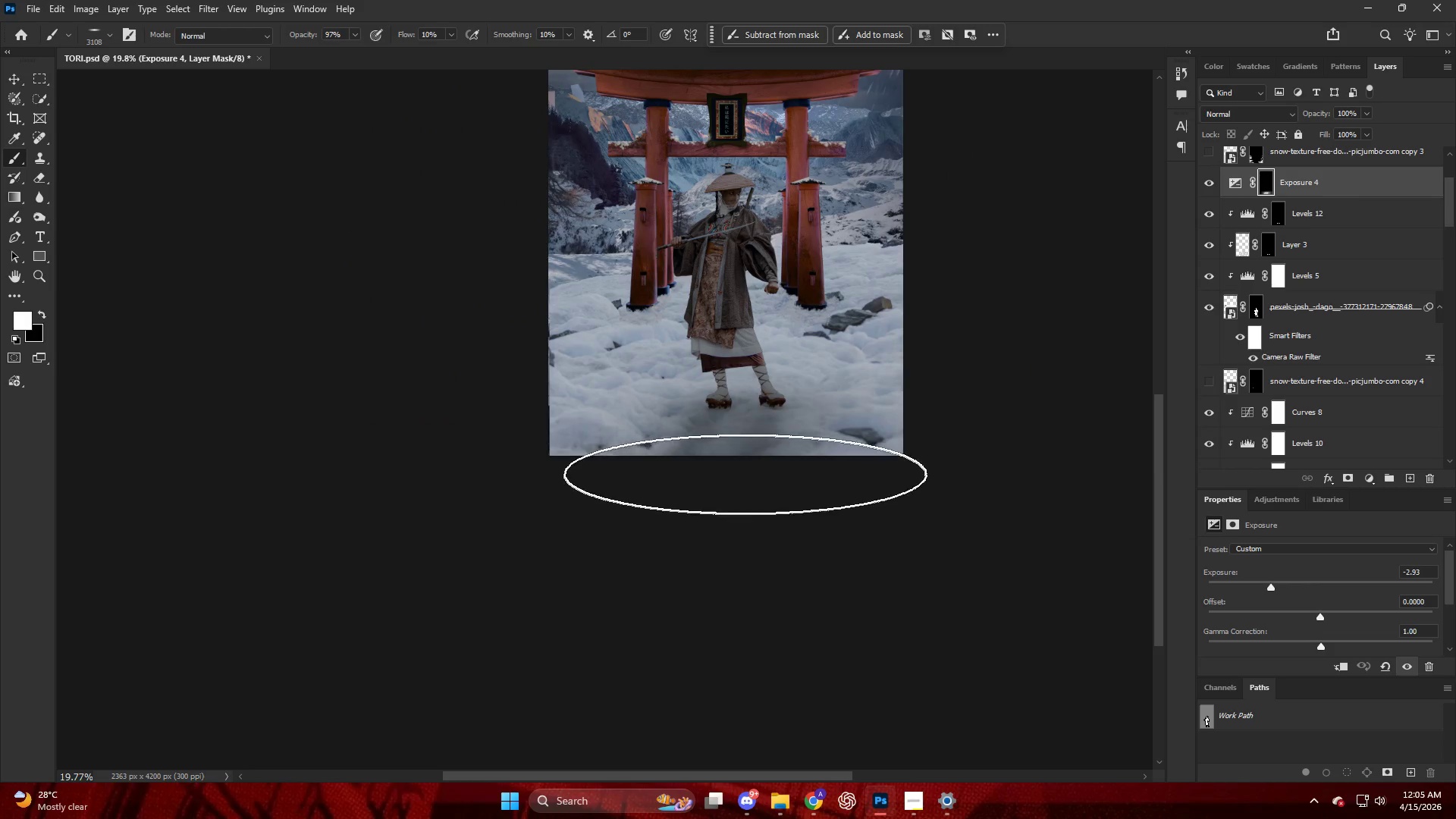 
hold_key(key=AltLeft, duration=0.47)
 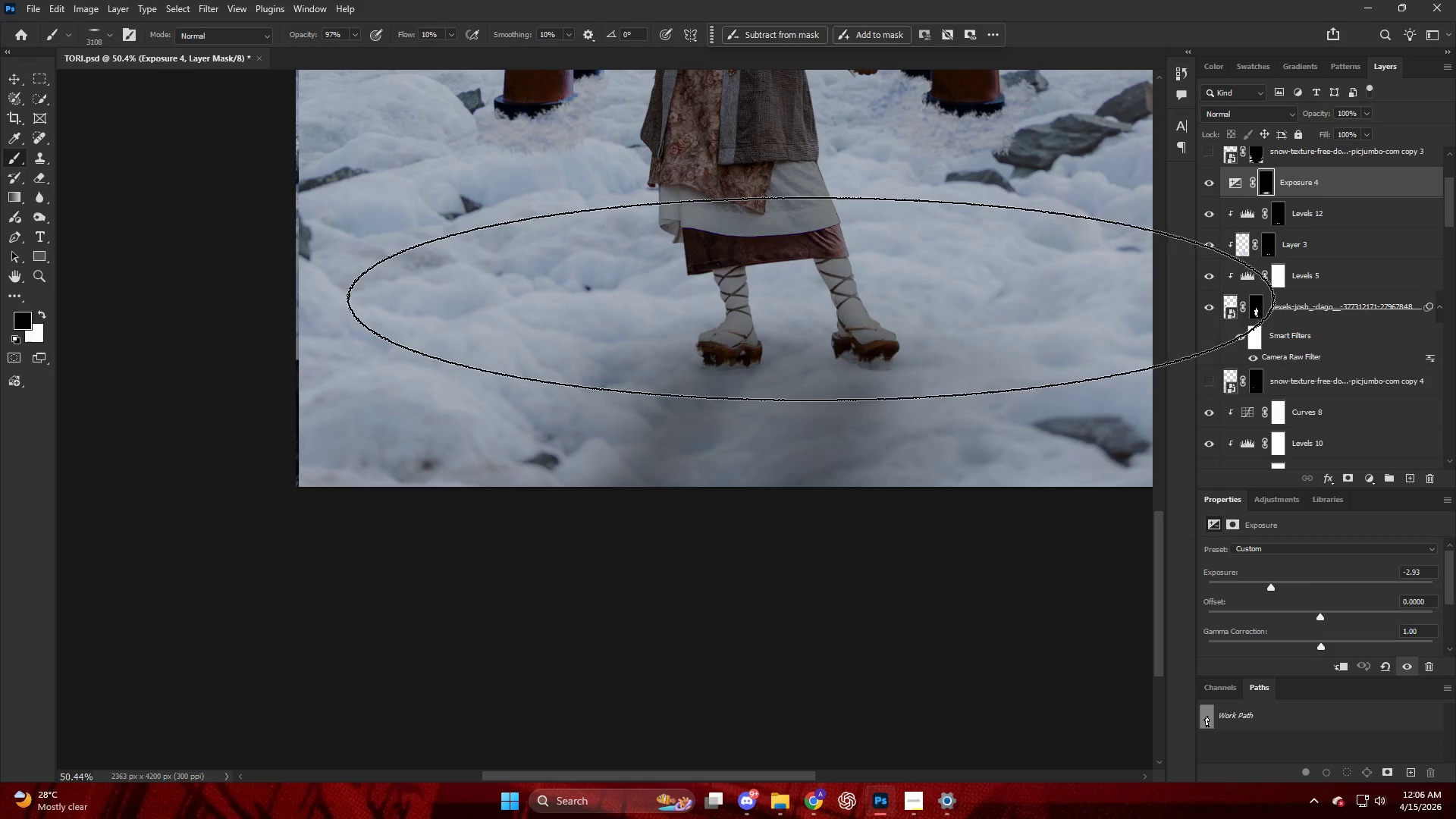 
key(Control+ControlLeft)
 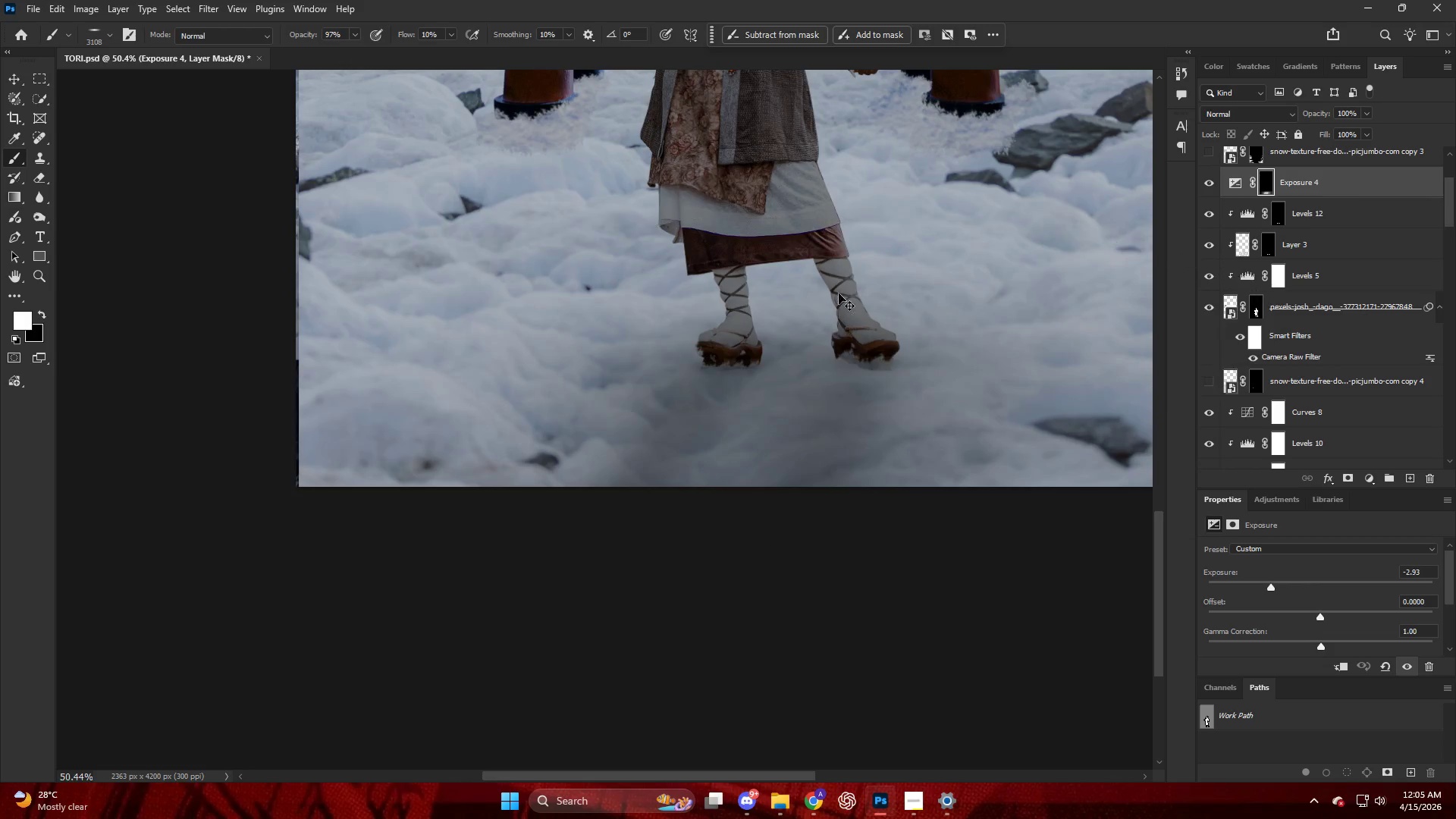 
key(Control+Z)
 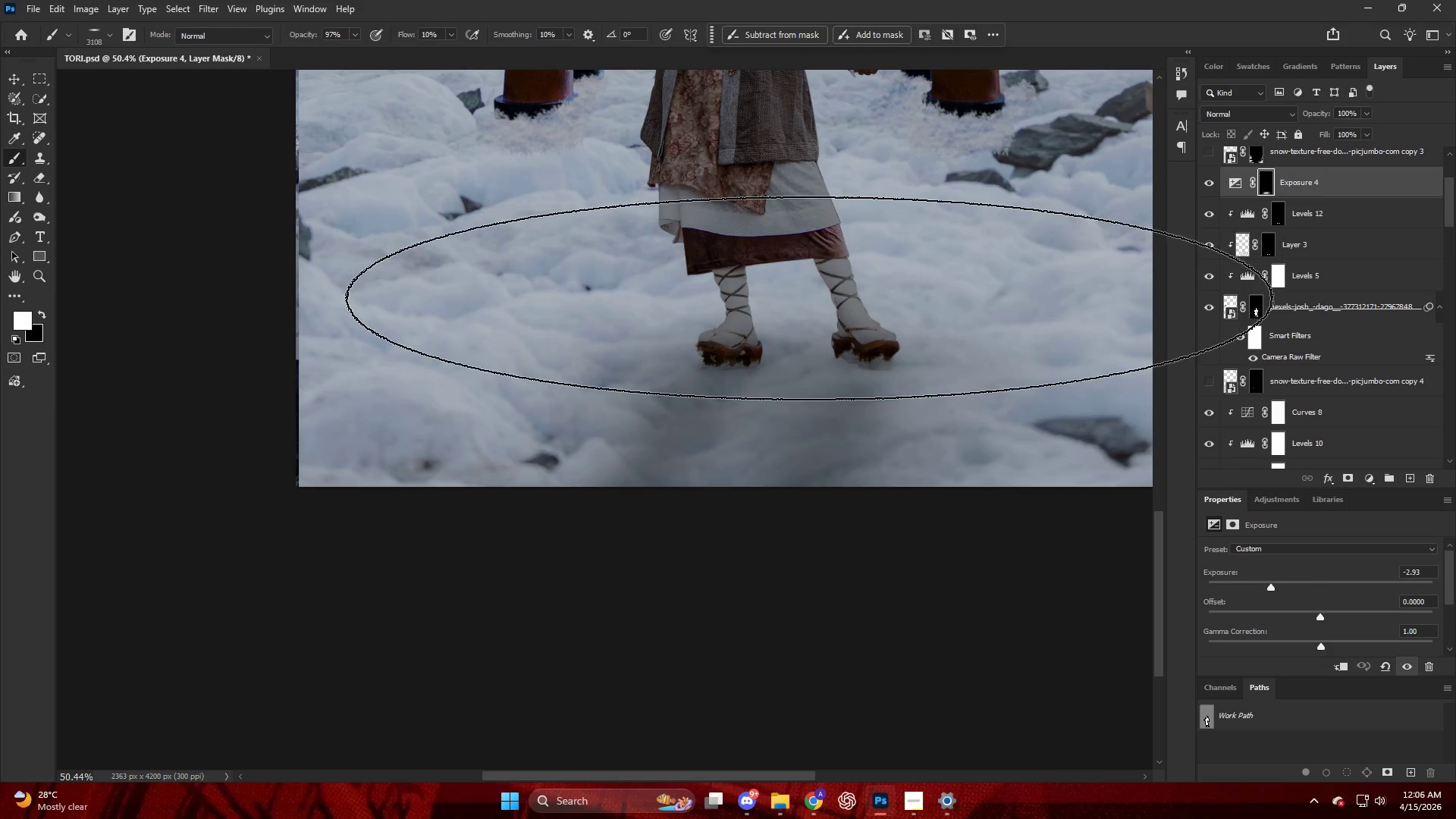 
scroll: coordinate [727, 428], scroll_direction: up, amount: 9.0
 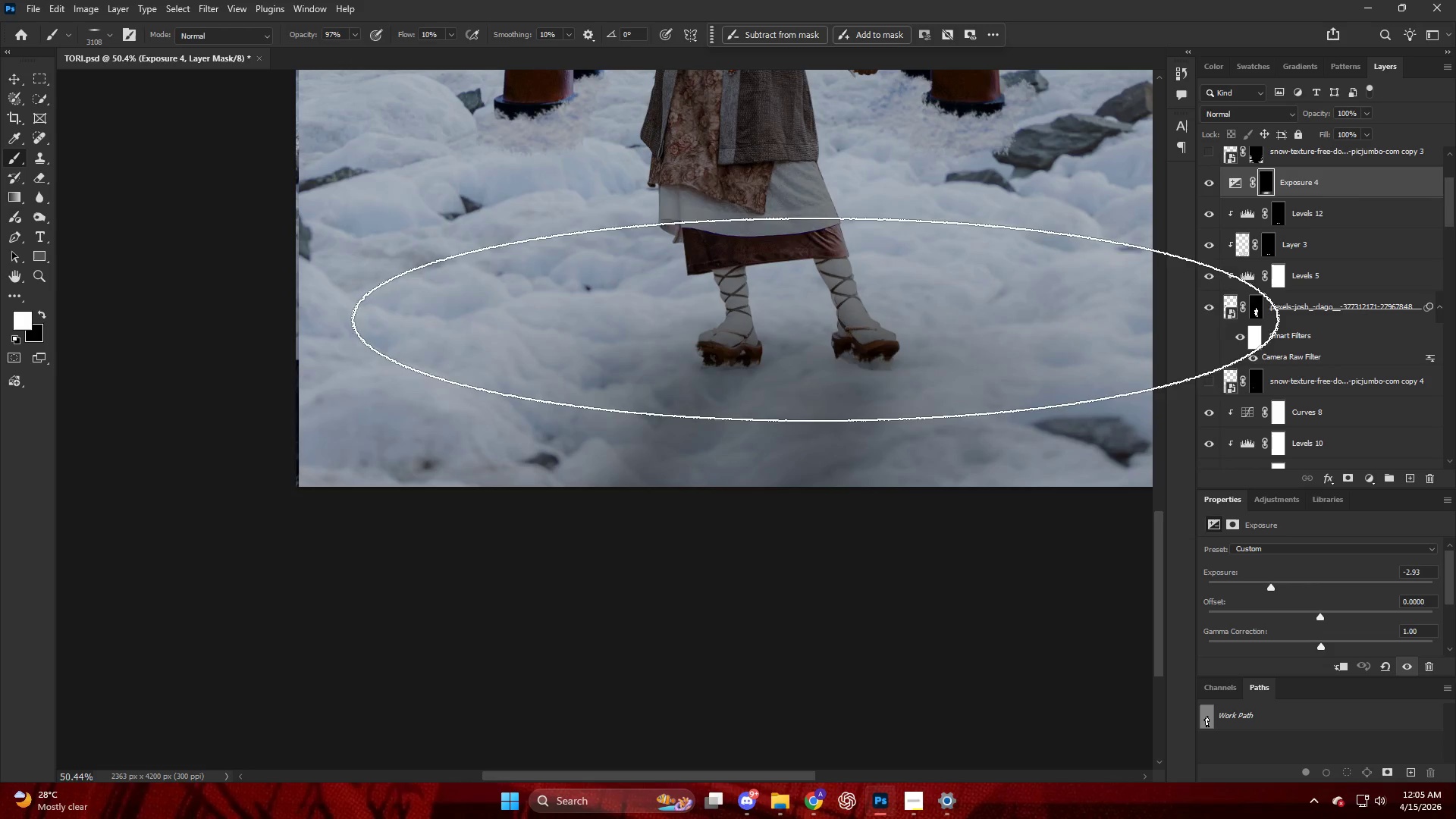 
key(X)
 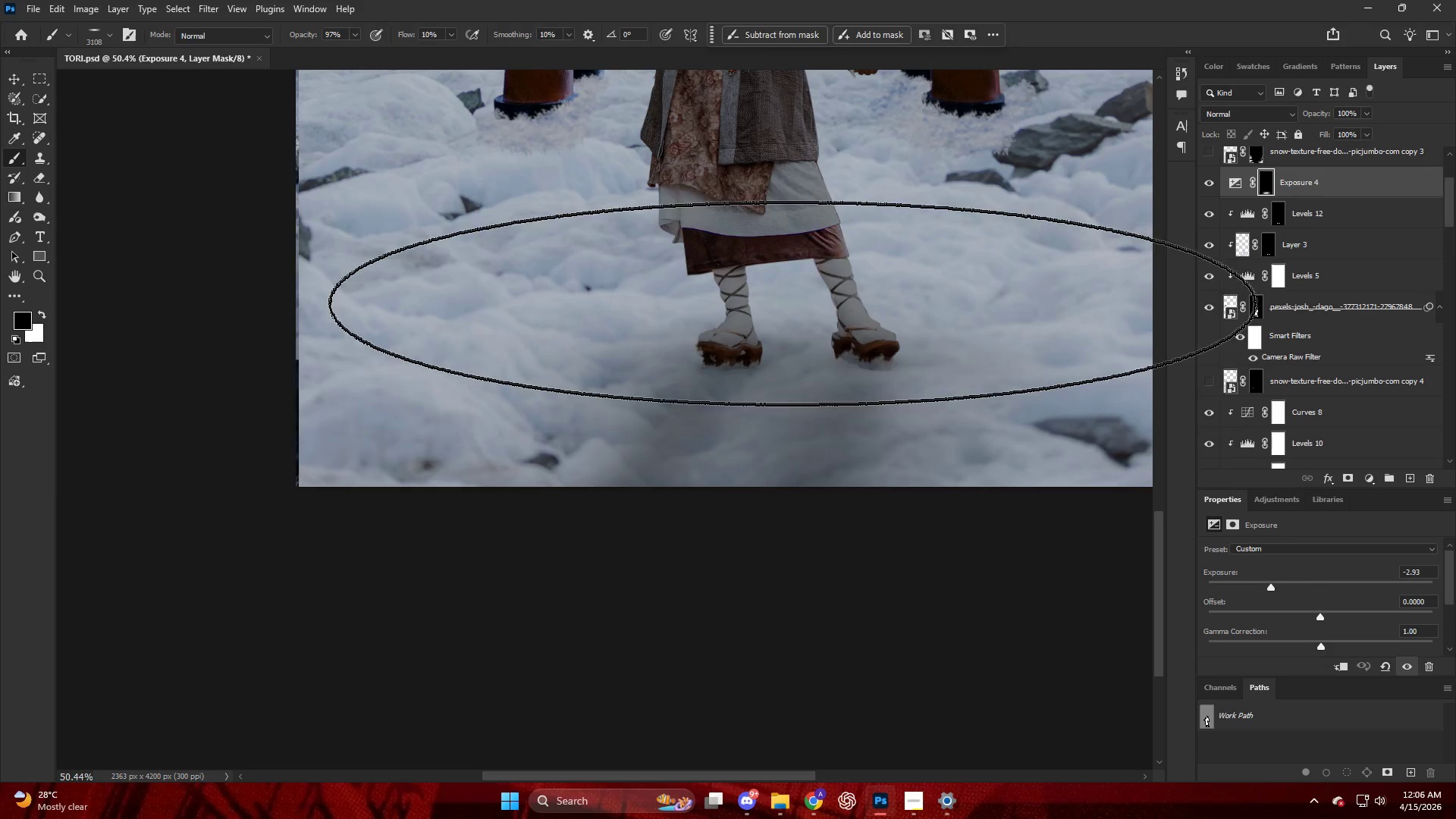 
key(Alt+AltLeft)
 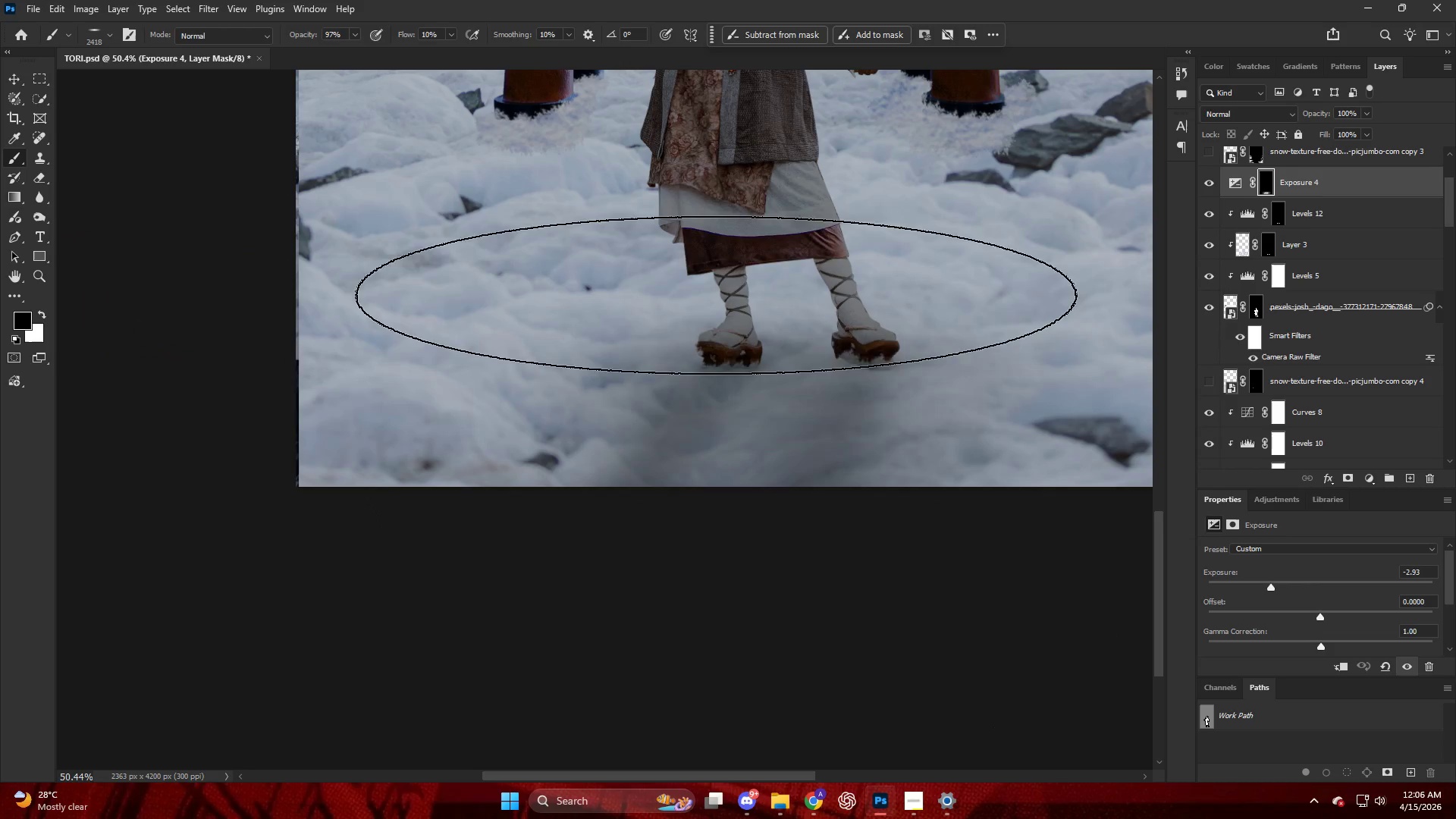 
left_click_drag(start_coordinate=[735, 314], to_coordinate=[647, 522])
 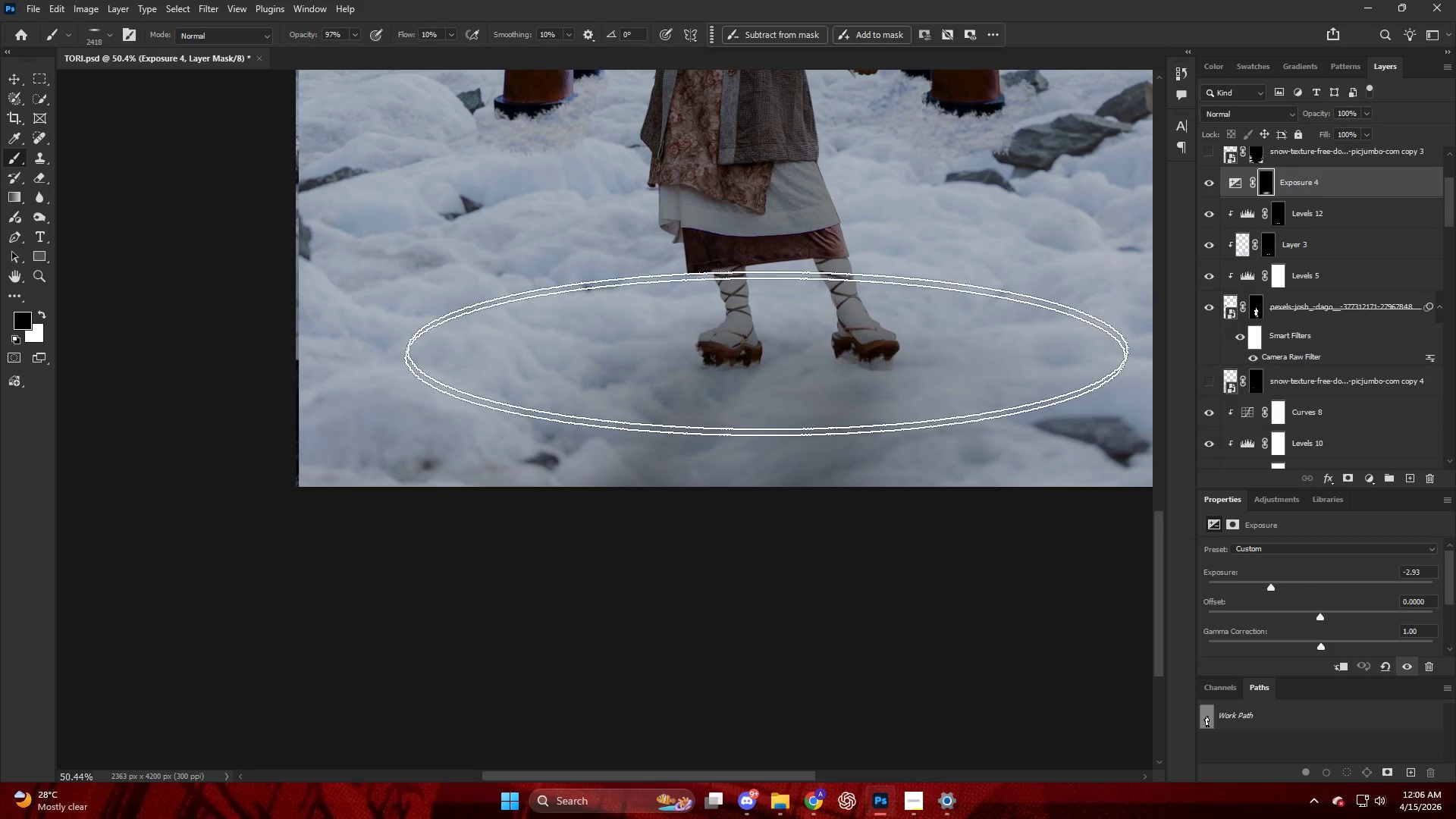 
left_click_drag(start_coordinate=[763, 372], to_coordinate=[532, 629])
 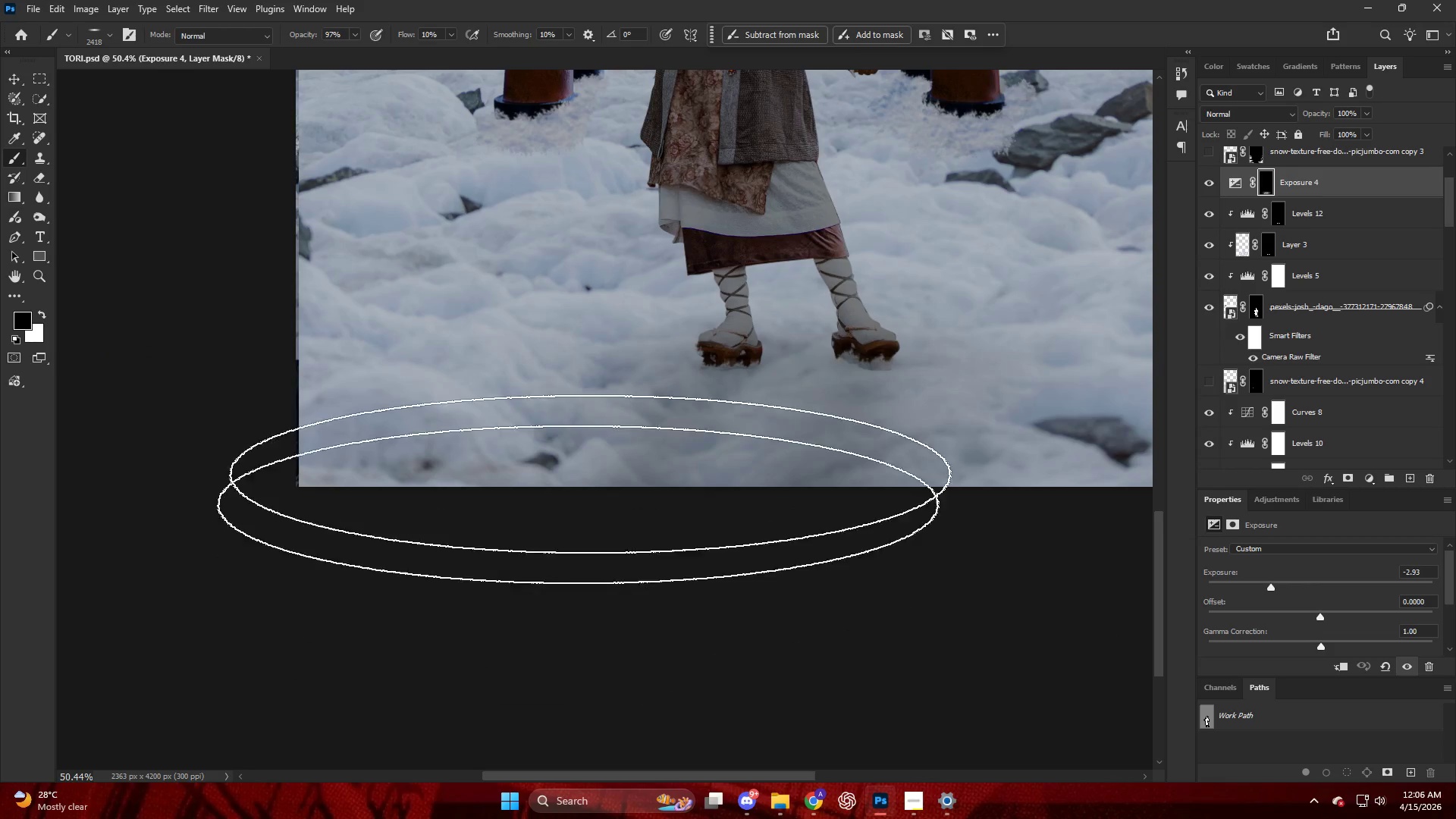 
hold_key(key=AltLeft, duration=0.33)
hold_key(key=AltLeft, duration=1.25)
scroll: coordinate [669, 495], scroll_direction: up, amount: 5.0
 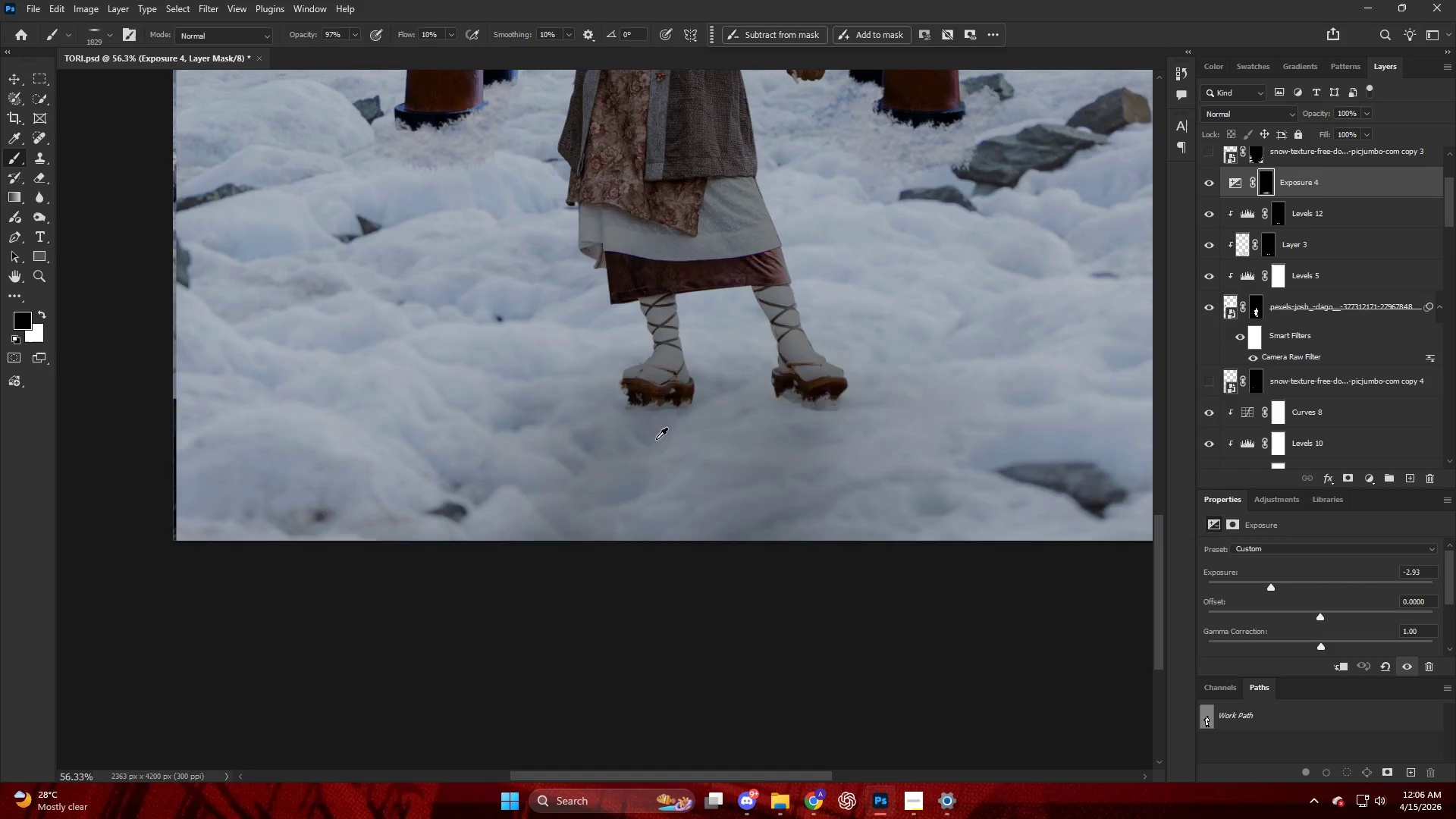 
left_click_drag(start_coordinate=[406, 33], to_coordinate=[401, 33])
 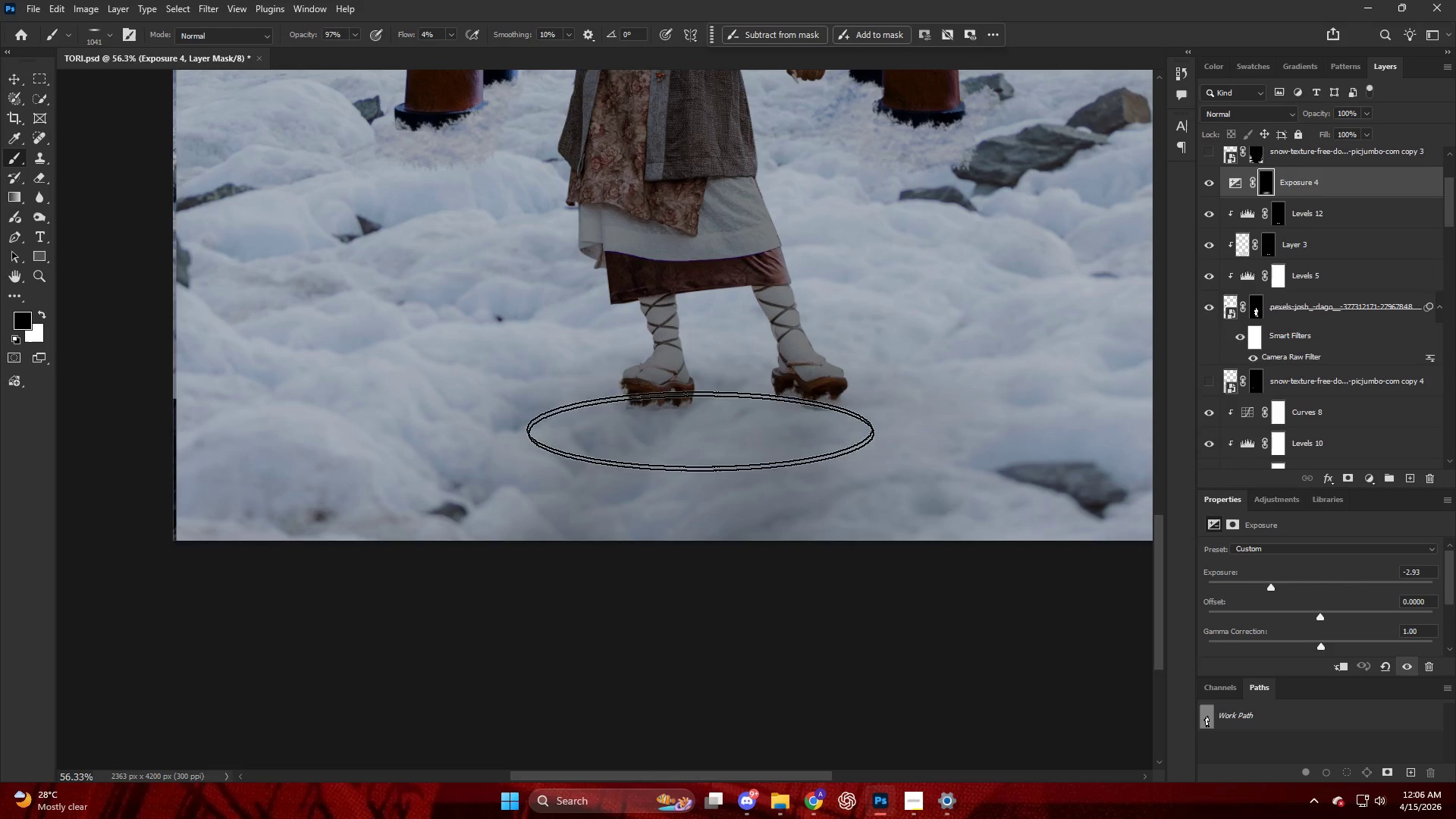 
hold_key(key=AltLeft, duration=0.36)
 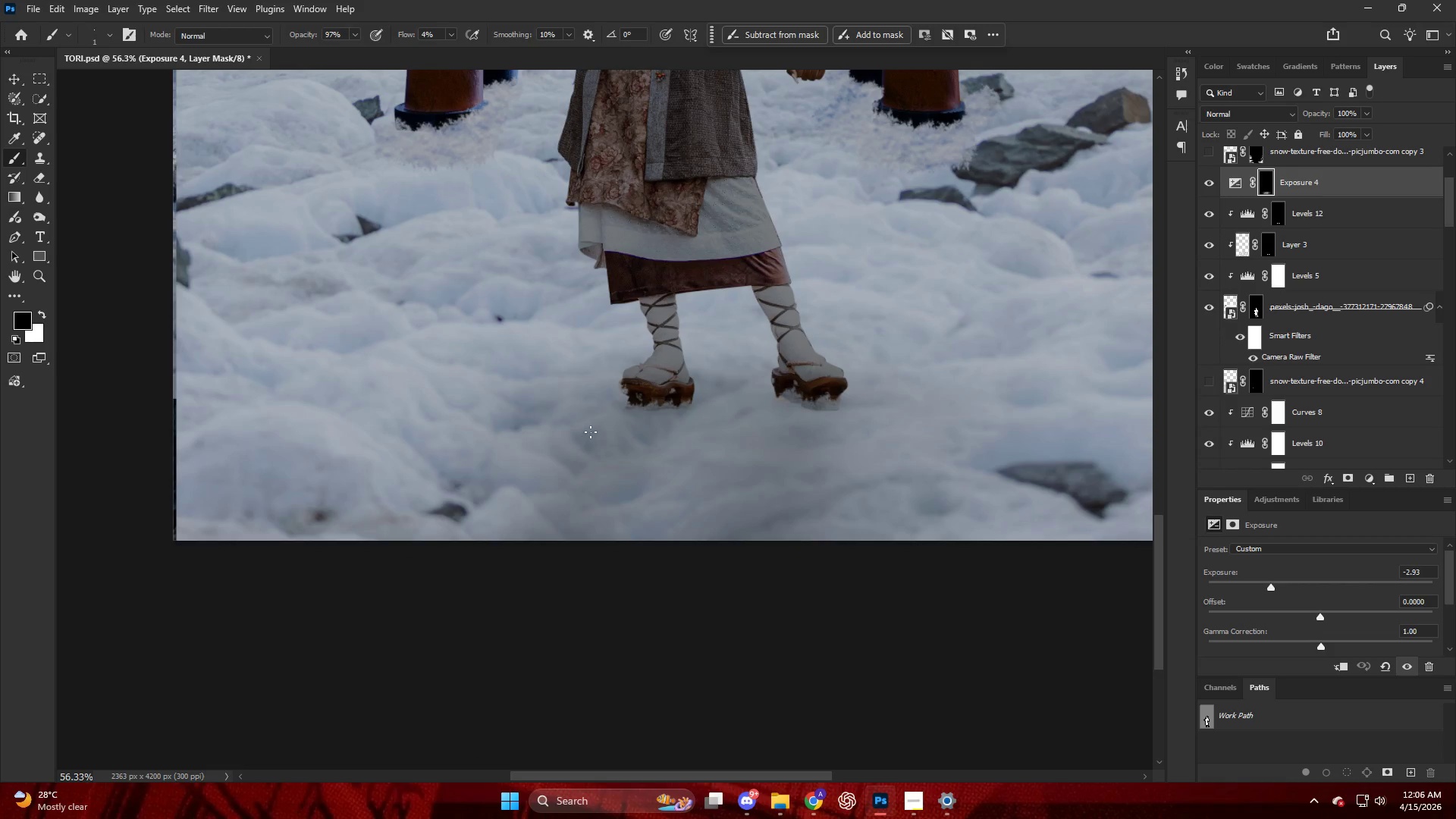 
key(Alt+AltLeft)
 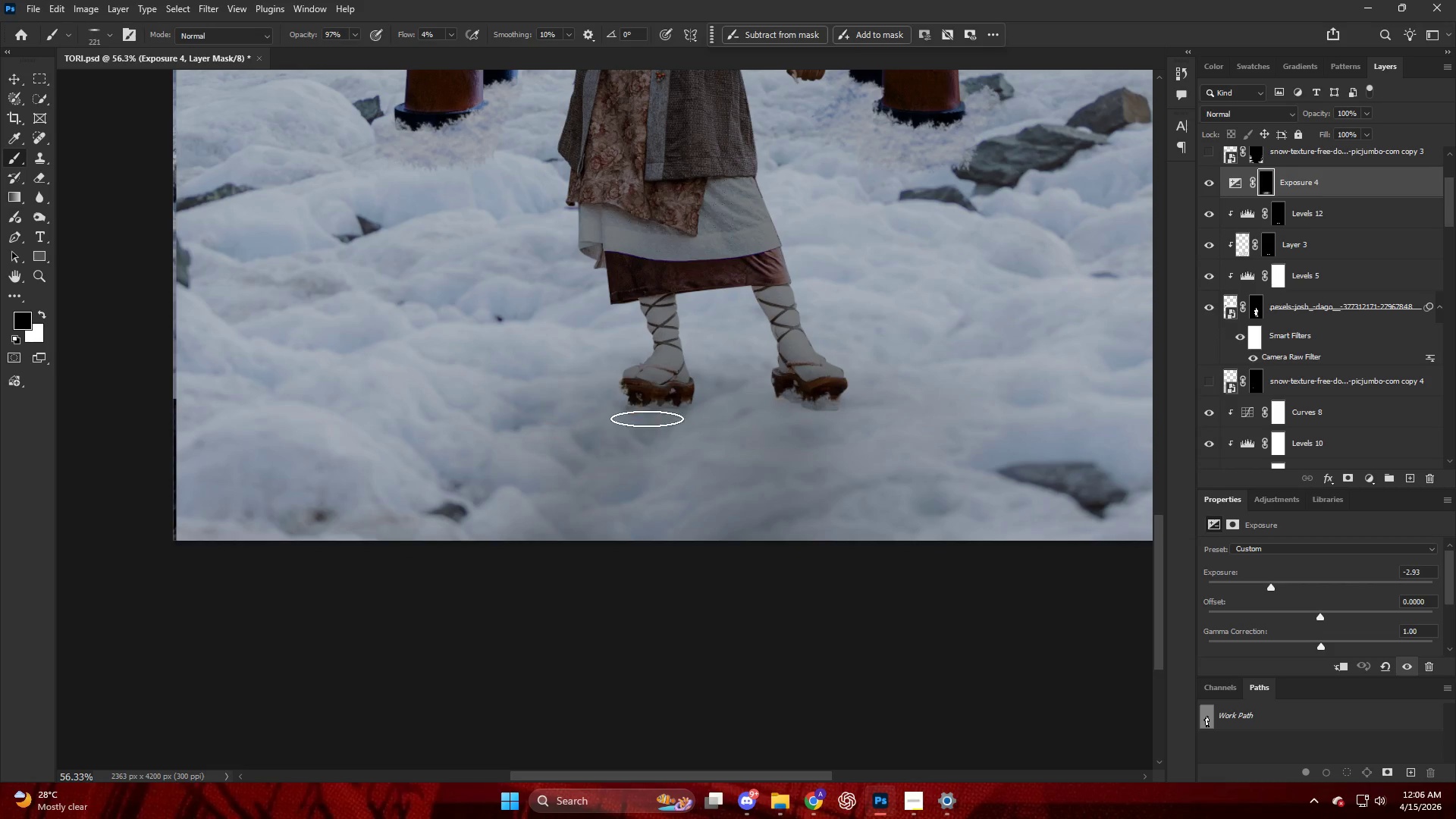 
hold_key(key=AltLeft, duration=0.33)
scroll: coordinate [646, 410], scroll_direction: up, amount: 4.0
 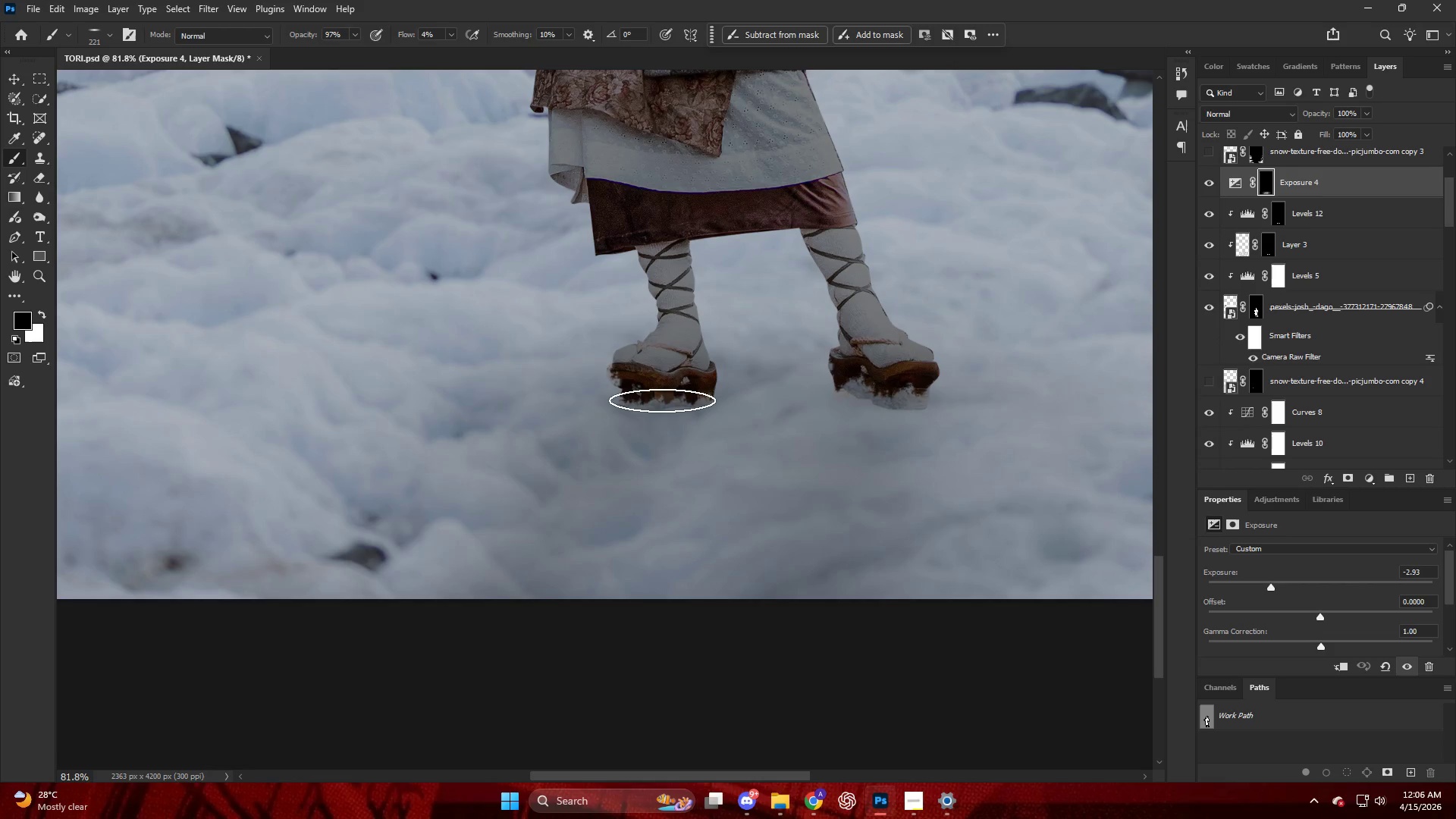 
left_click_drag(start_coordinate=[664, 400], to_coordinate=[631, 426])
 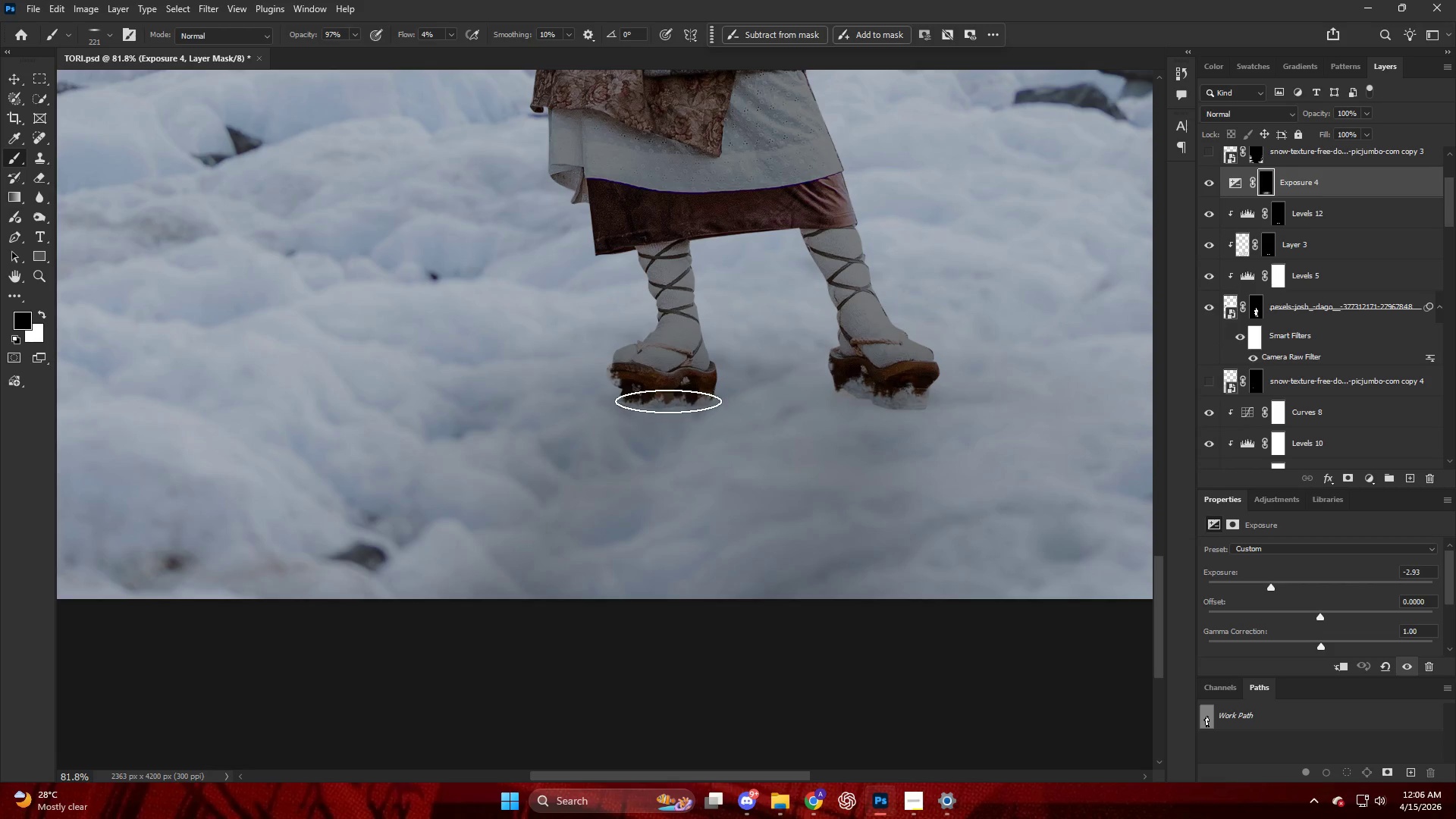 
left_click_drag(start_coordinate=[664, 405], to_coordinate=[608, 451])
 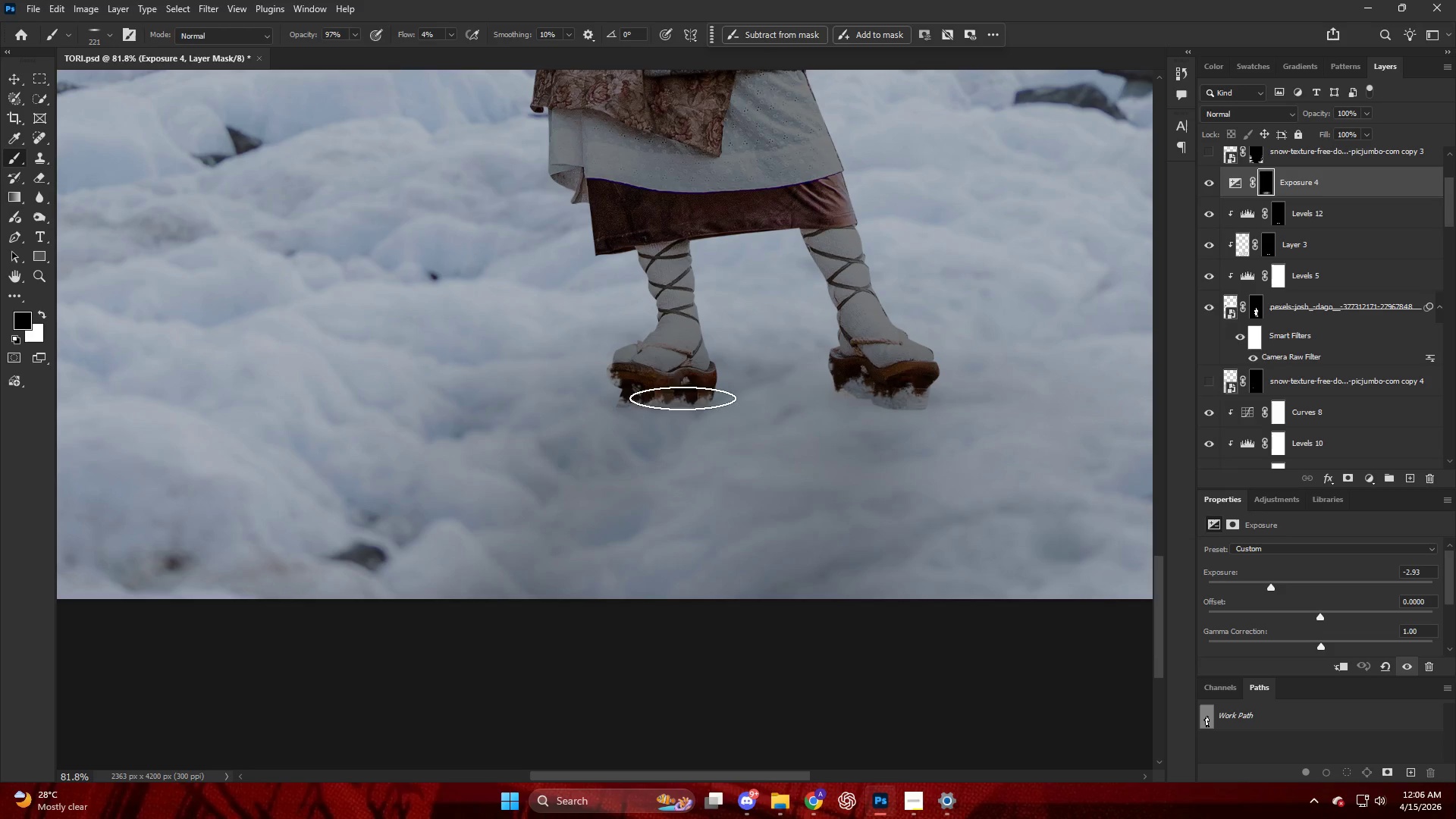 
key(X)
 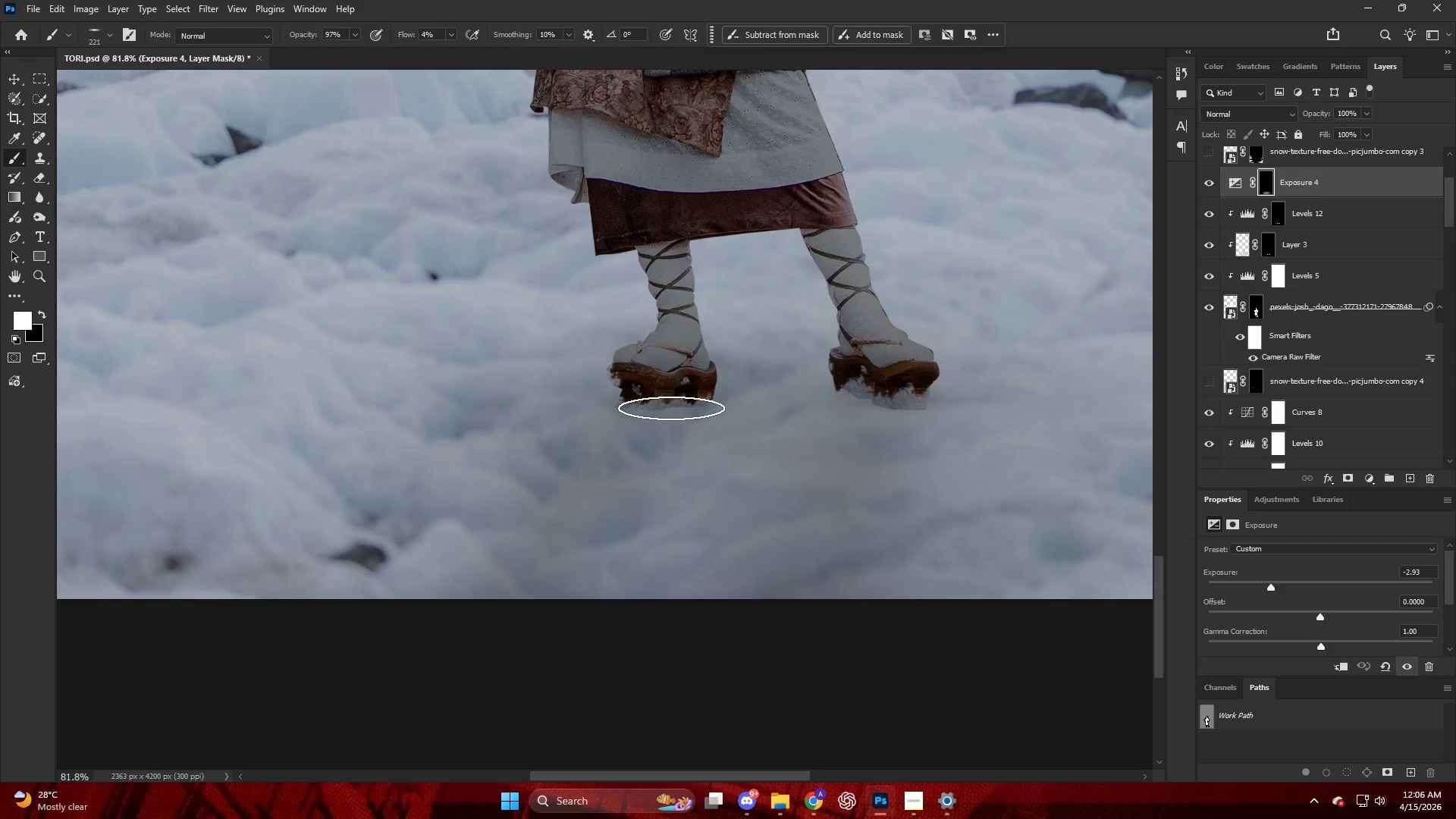 
key(Alt+AltLeft)
 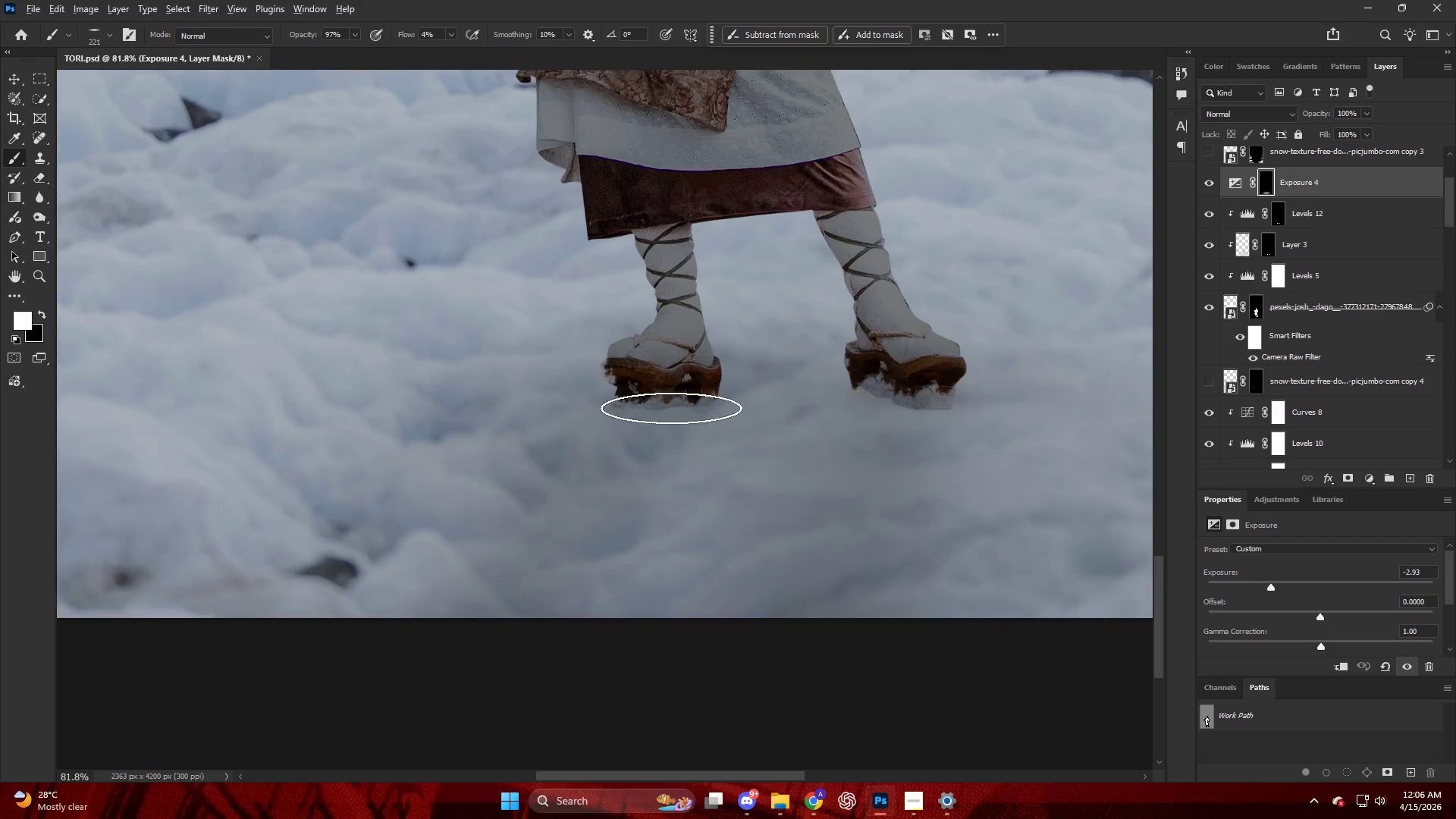 
left_click_drag(start_coordinate=[689, 406], to_coordinate=[654, 409])
 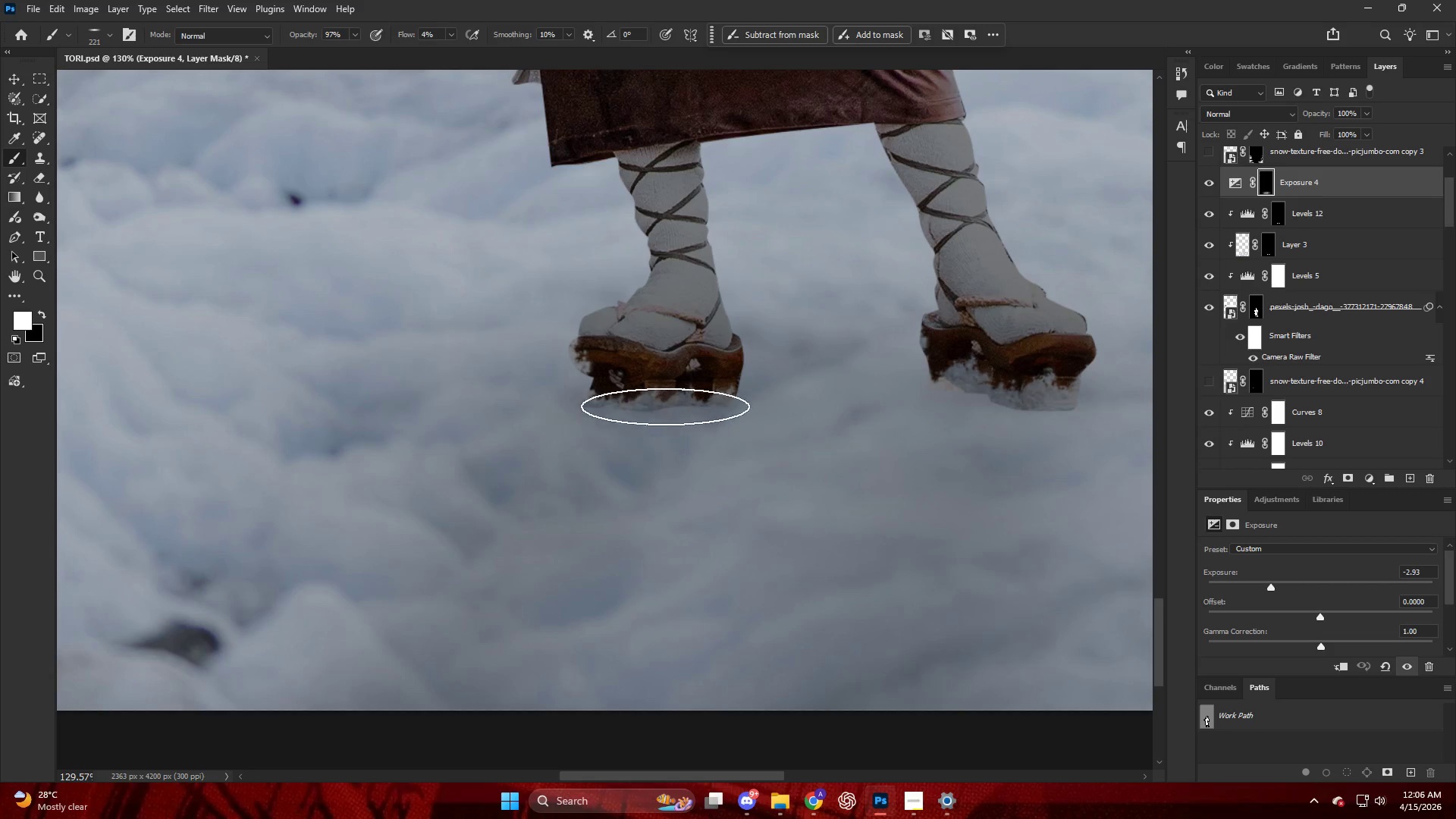 
scroll: coordinate [671, 407], scroll_direction: up, amount: 5.0
 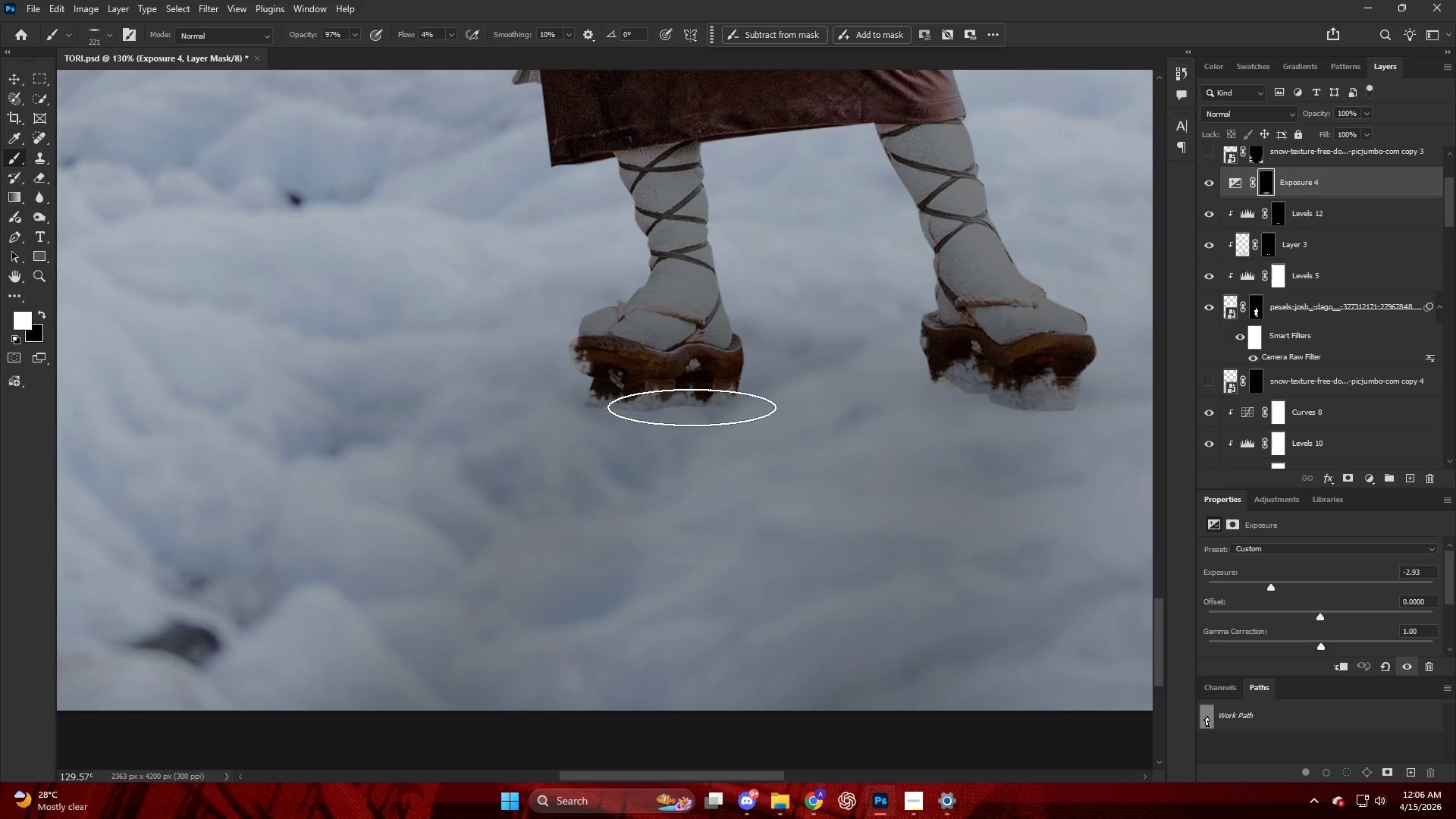 
left_click_drag(start_coordinate=[663, 406], to_coordinate=[651, 399])
 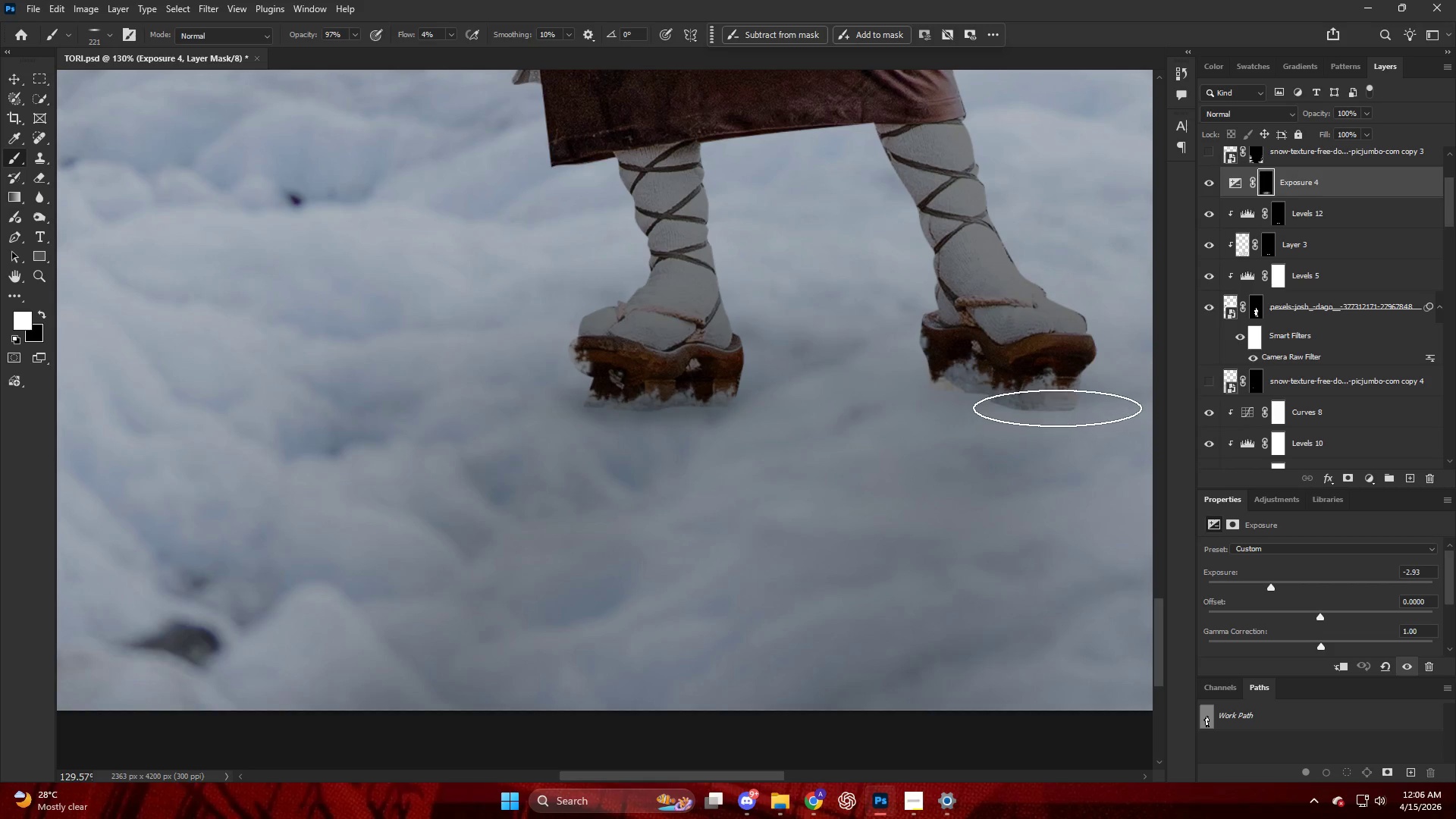 
left_click_drag(start_coordinate=[1007, 403], to_coordinate=[955, 460])
 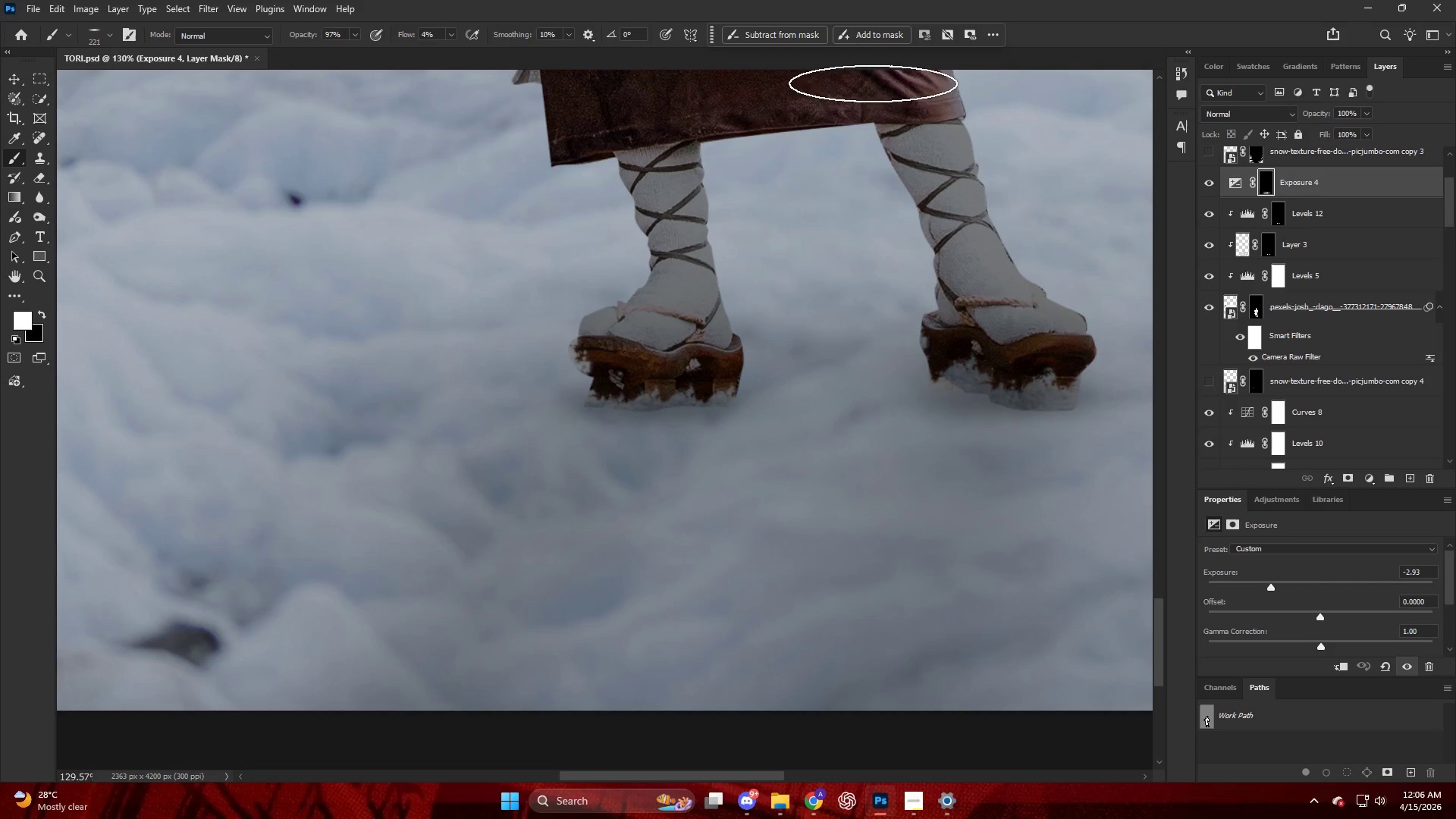 
left_click_drag(start_coordinate=[886, 119], to_coordinate=[978, 463])
 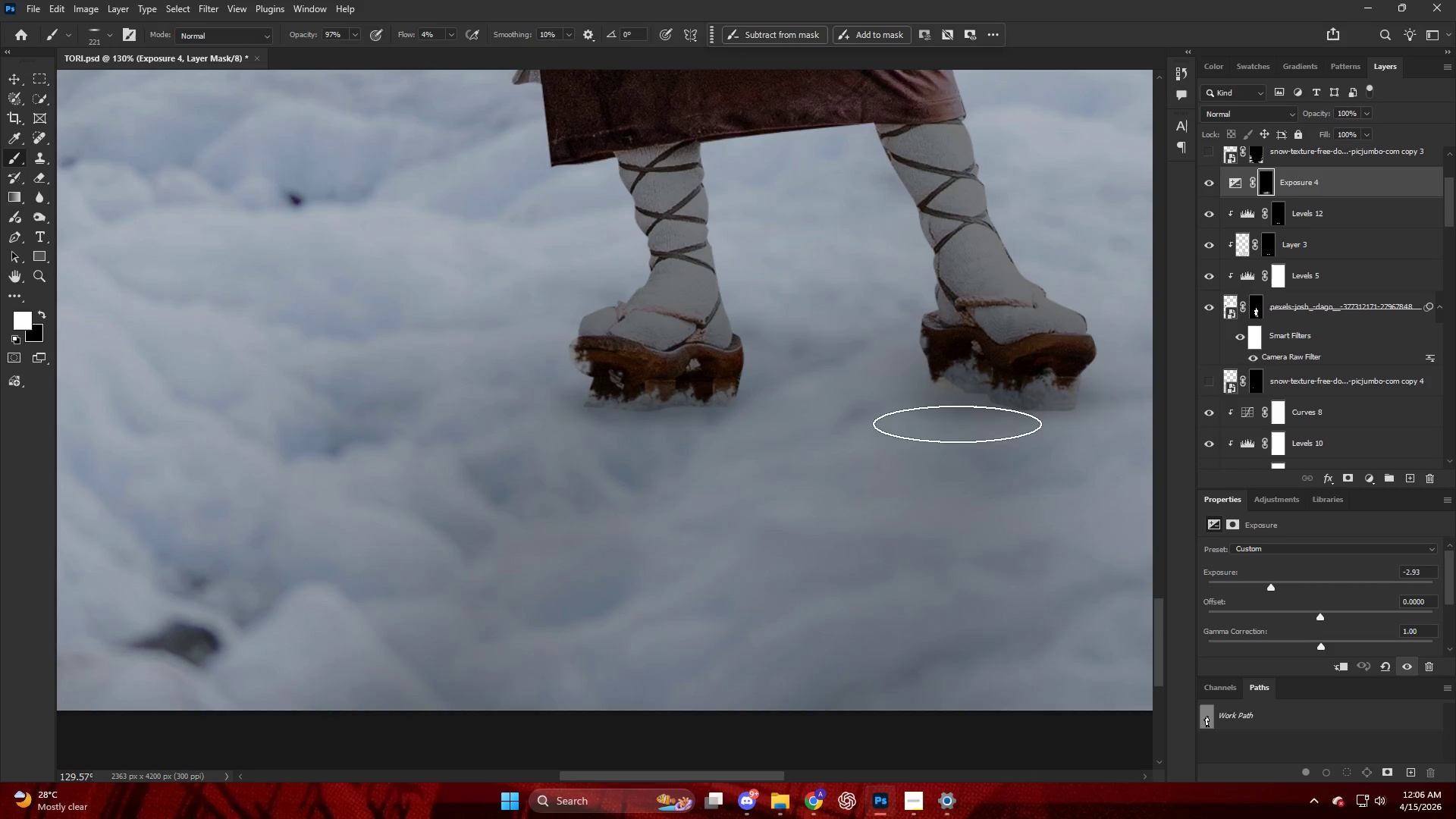 
hold_key(key=AltLeft, duration=0.66)
scroll: coordinate [902, 413], scroll_direction: down, amount: 5.0
 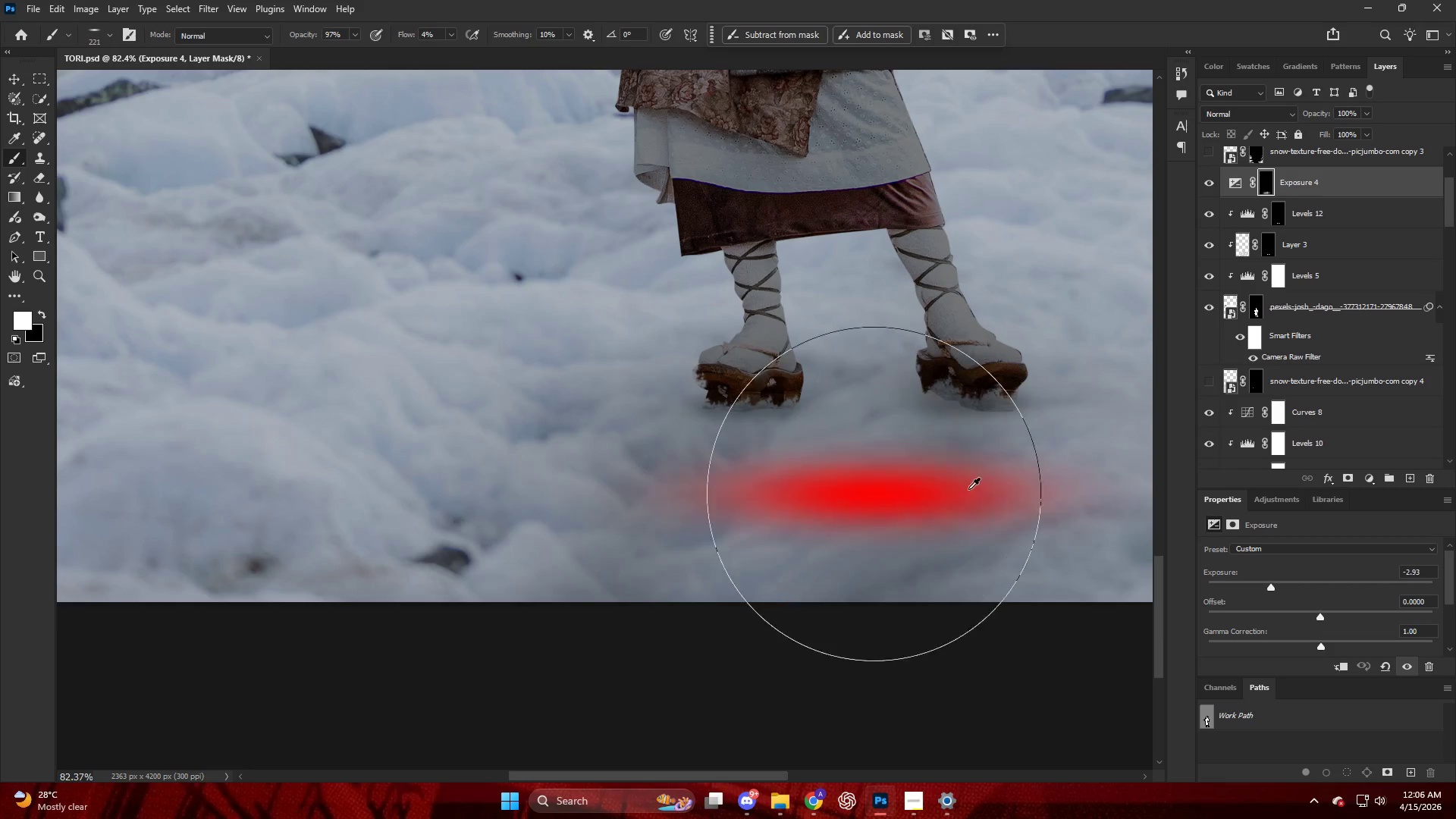 
left_click_drag(start_coordinate=[954, 435], to_coordinate=[907, 682])
 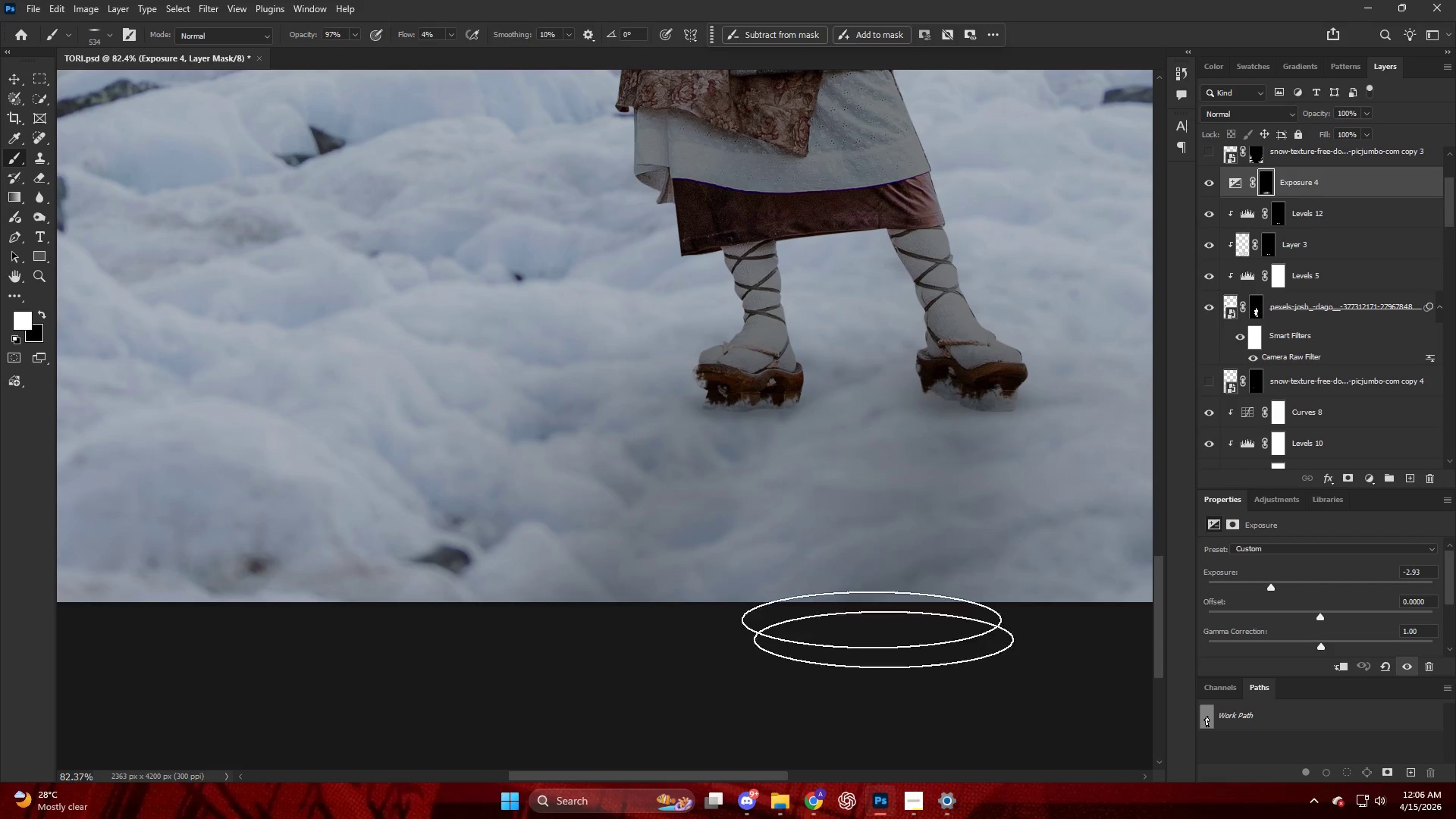 
key(Alt+AltLeft)
 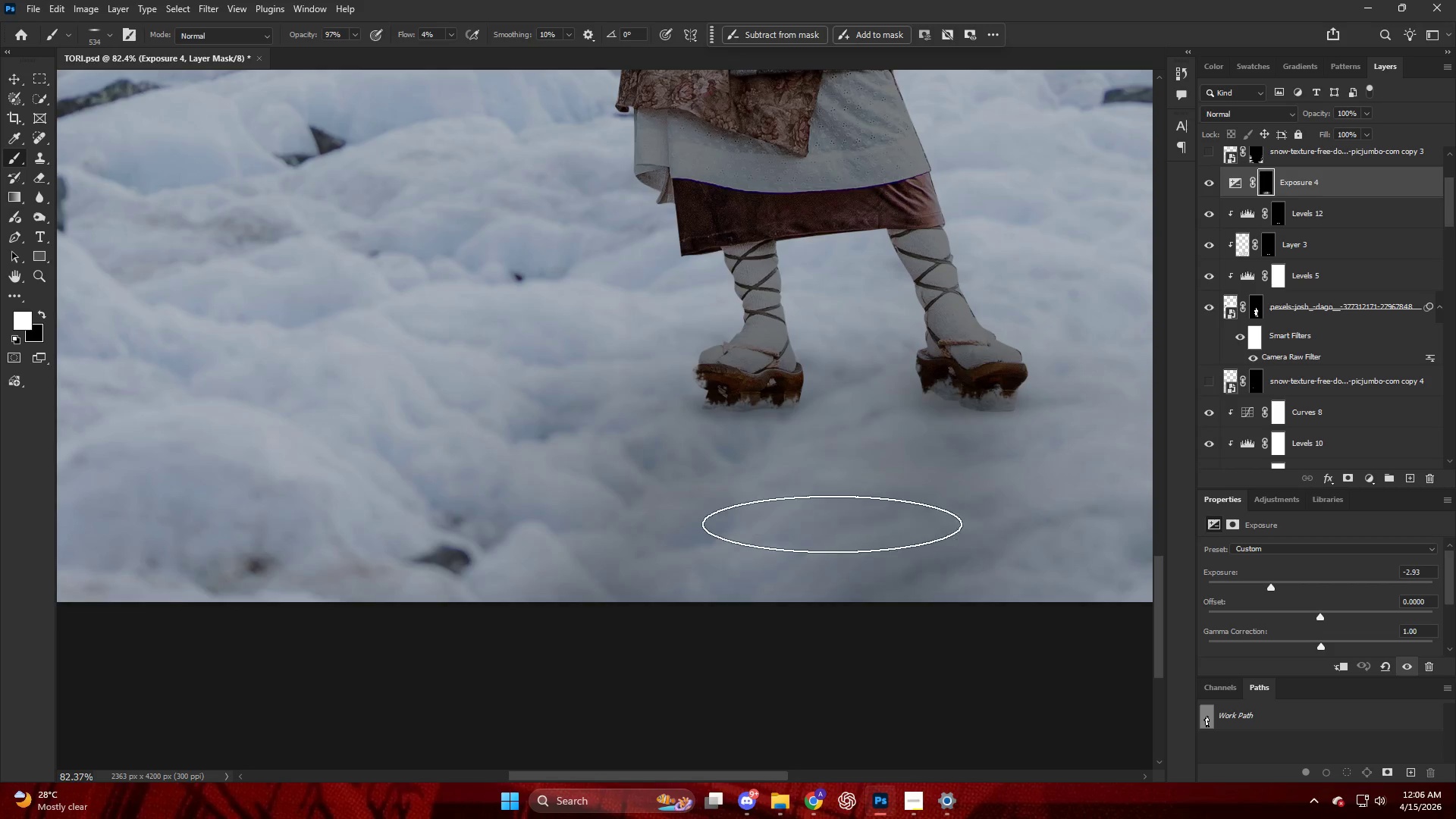 
key(Alt+AltLeft)
 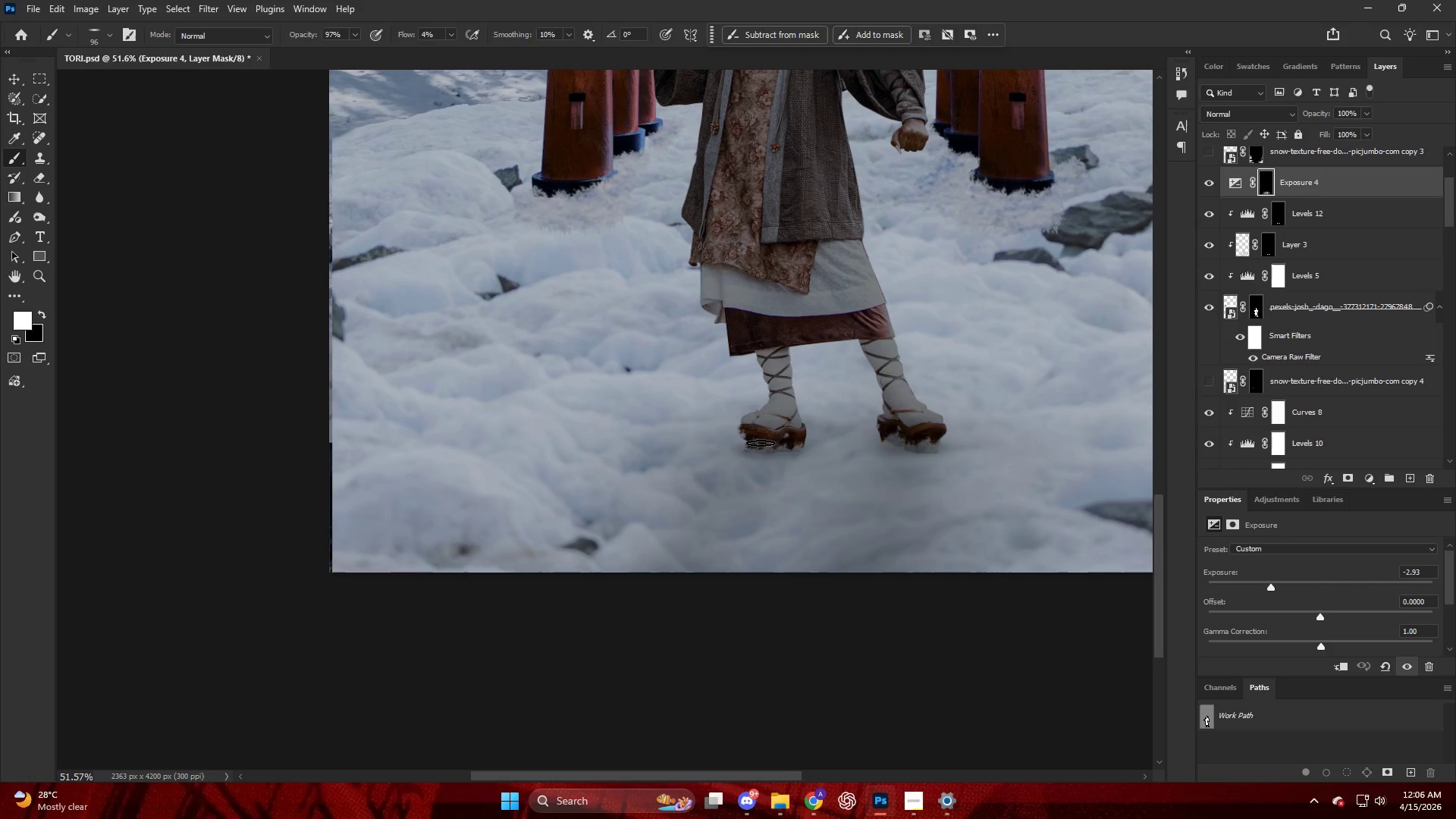 
scroll: coordinate [795, 526], scroll_direction: down, amount: 5.0
 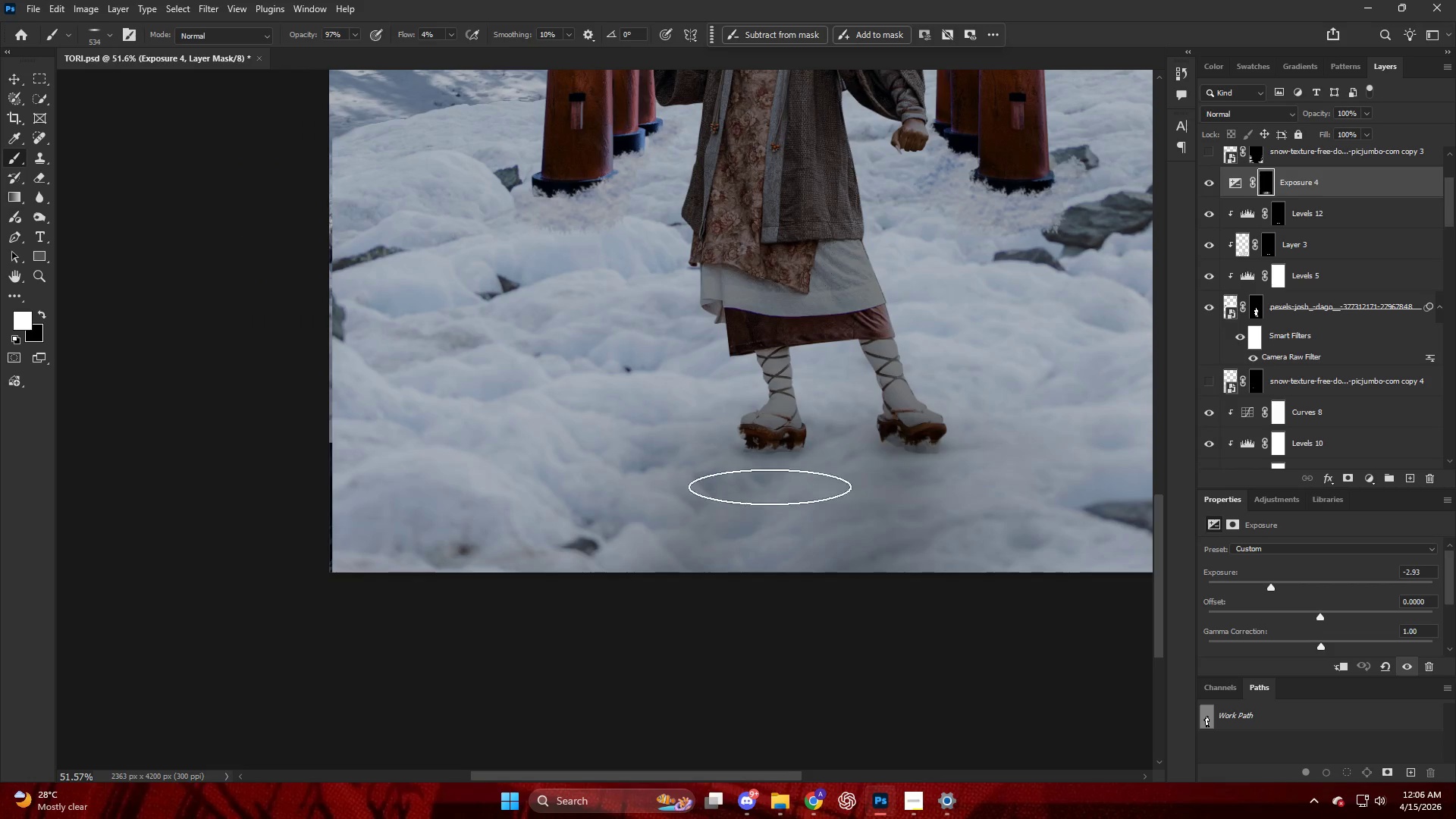 
left_click_drag(start_coordinate=[762, 452], to_coordinate=[654, 617])
 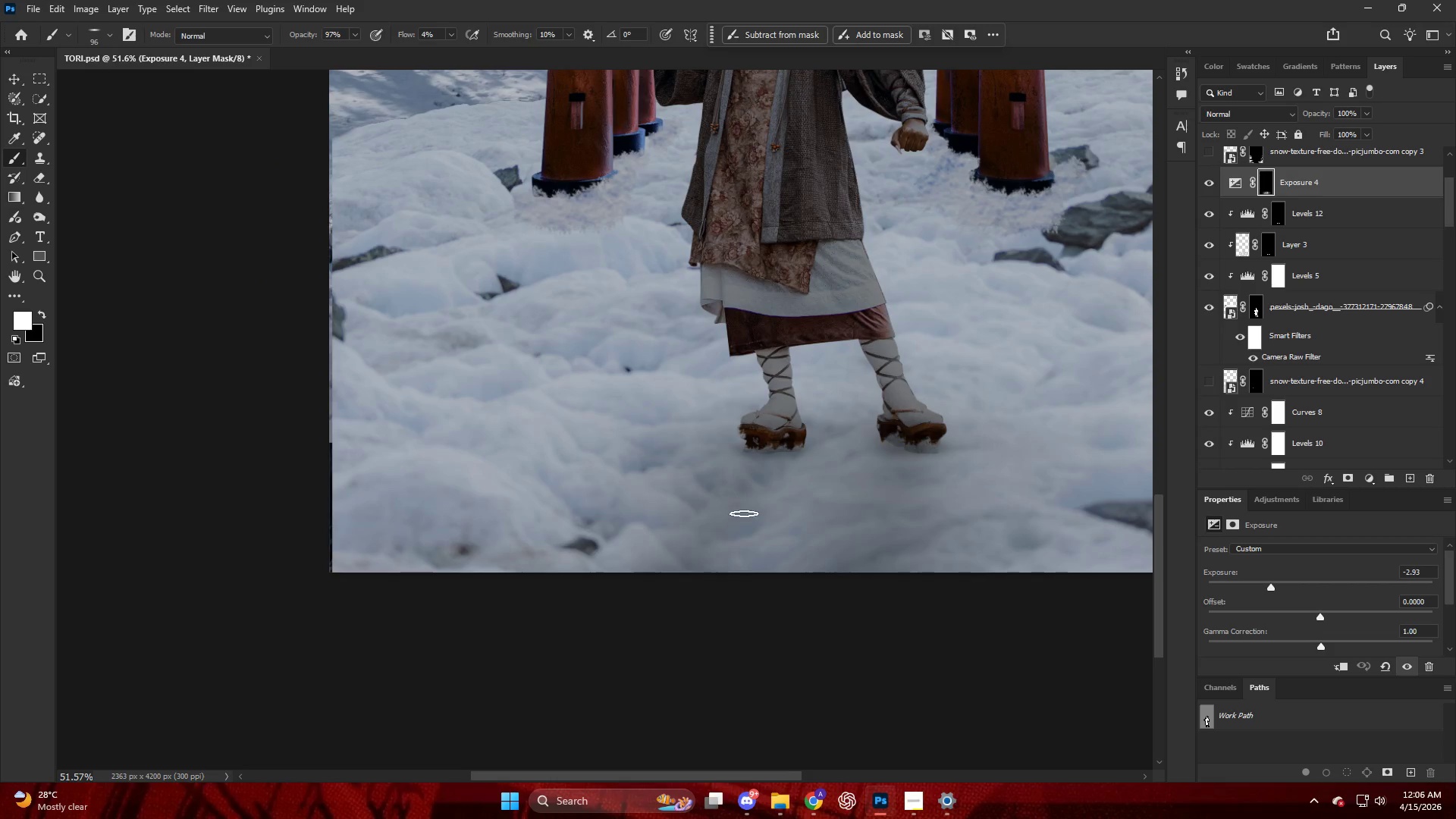 
key(Alt+AltLeft)
 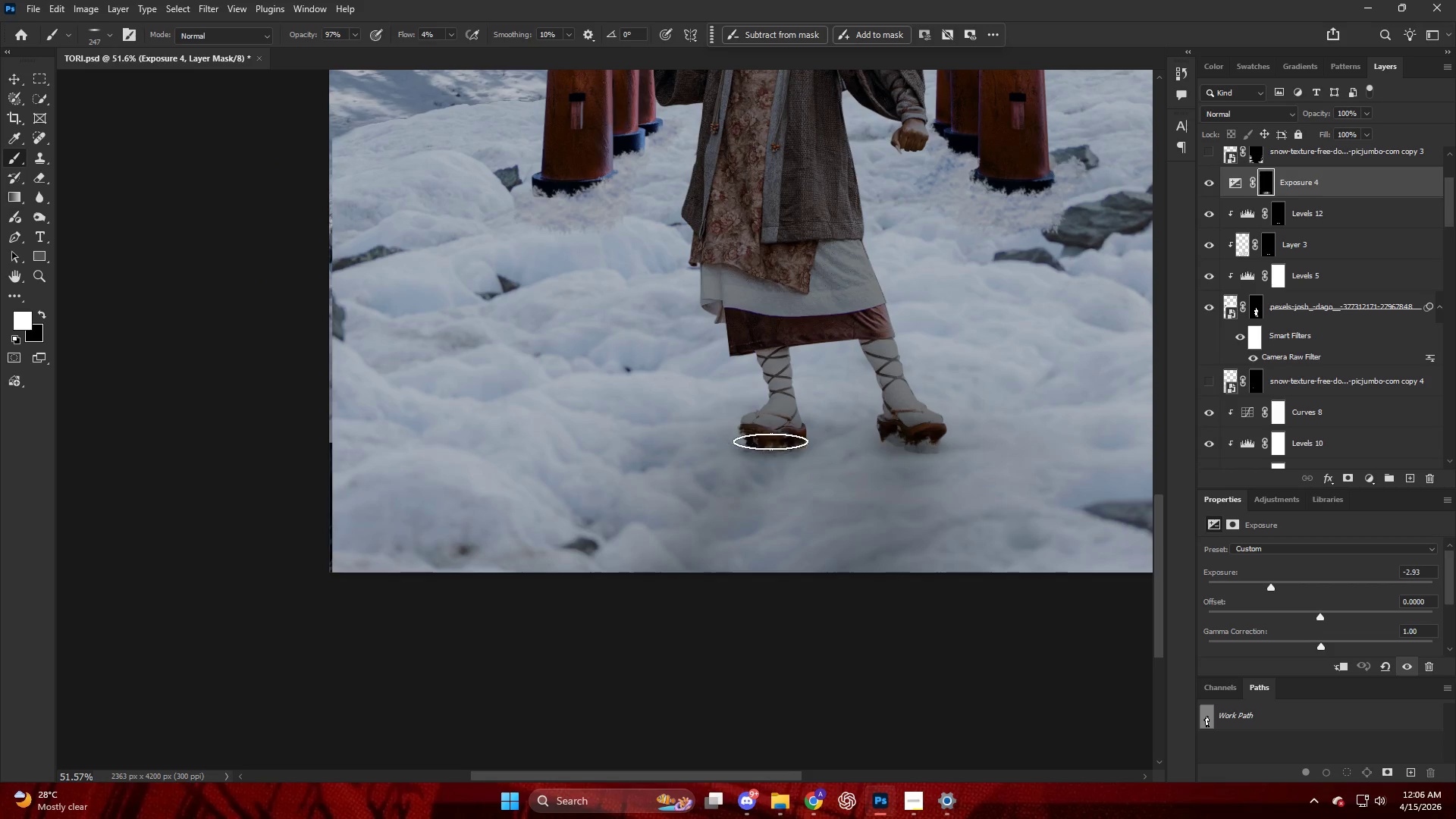 
left_click_drag(start_coordinate=[774, 450], to_coordinate=[605, 632])
 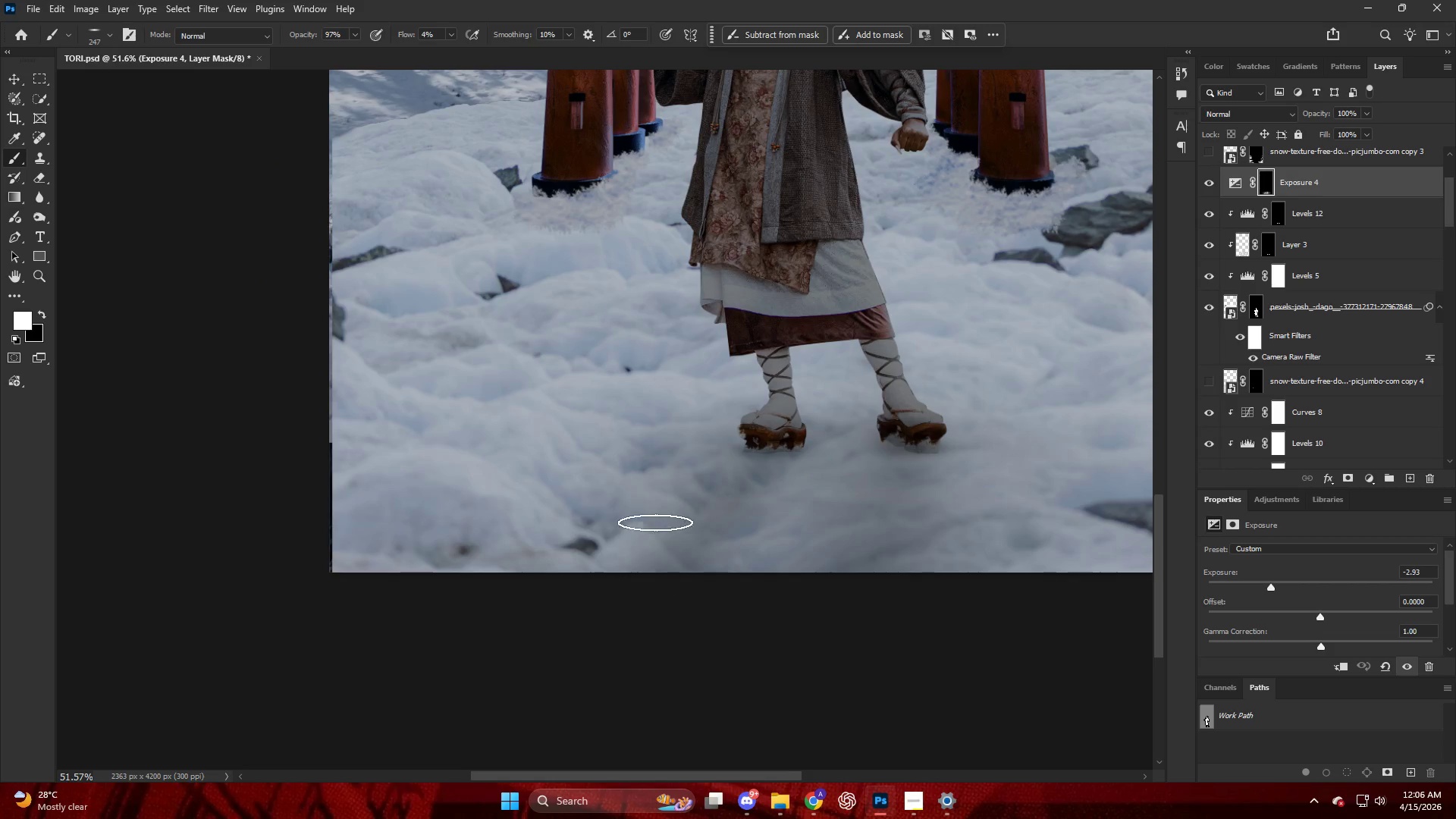 
hold_key(key=AltLeft, duration=0.31)
 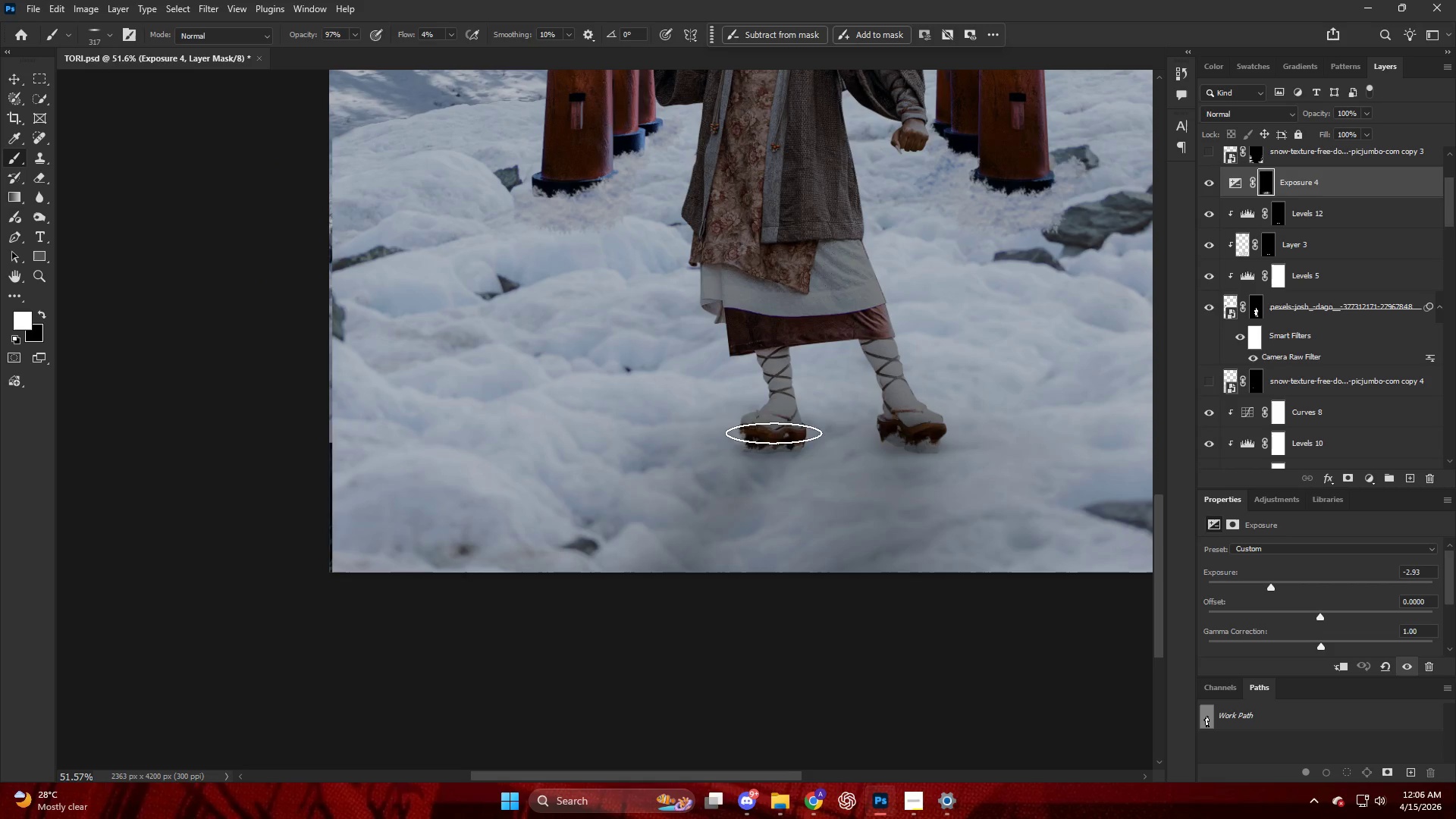 
left_click_drag(start_coordinate=[774, 444], to_coordinate=[642, 642])
 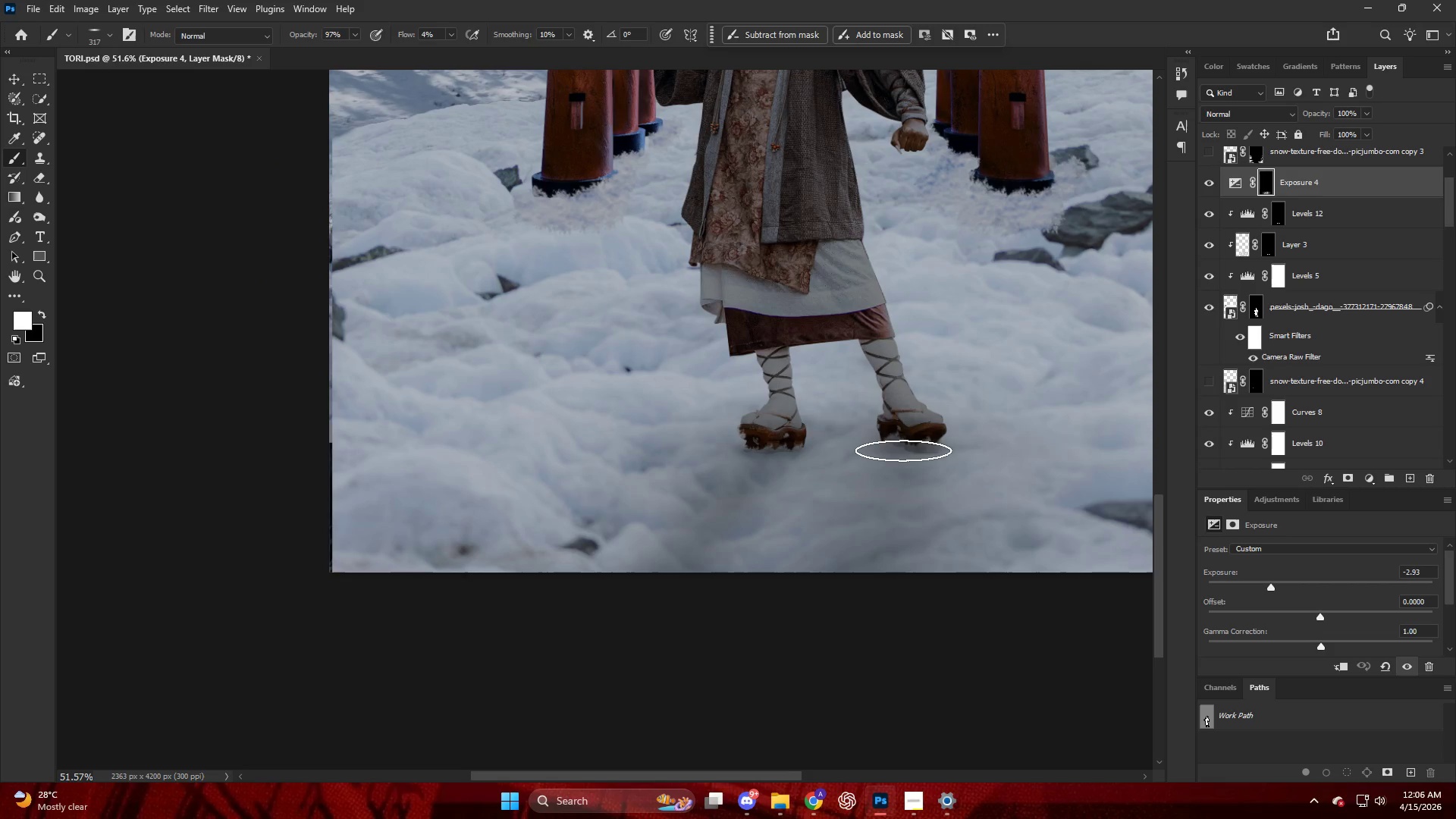 
key(Alt+AltLeft)
 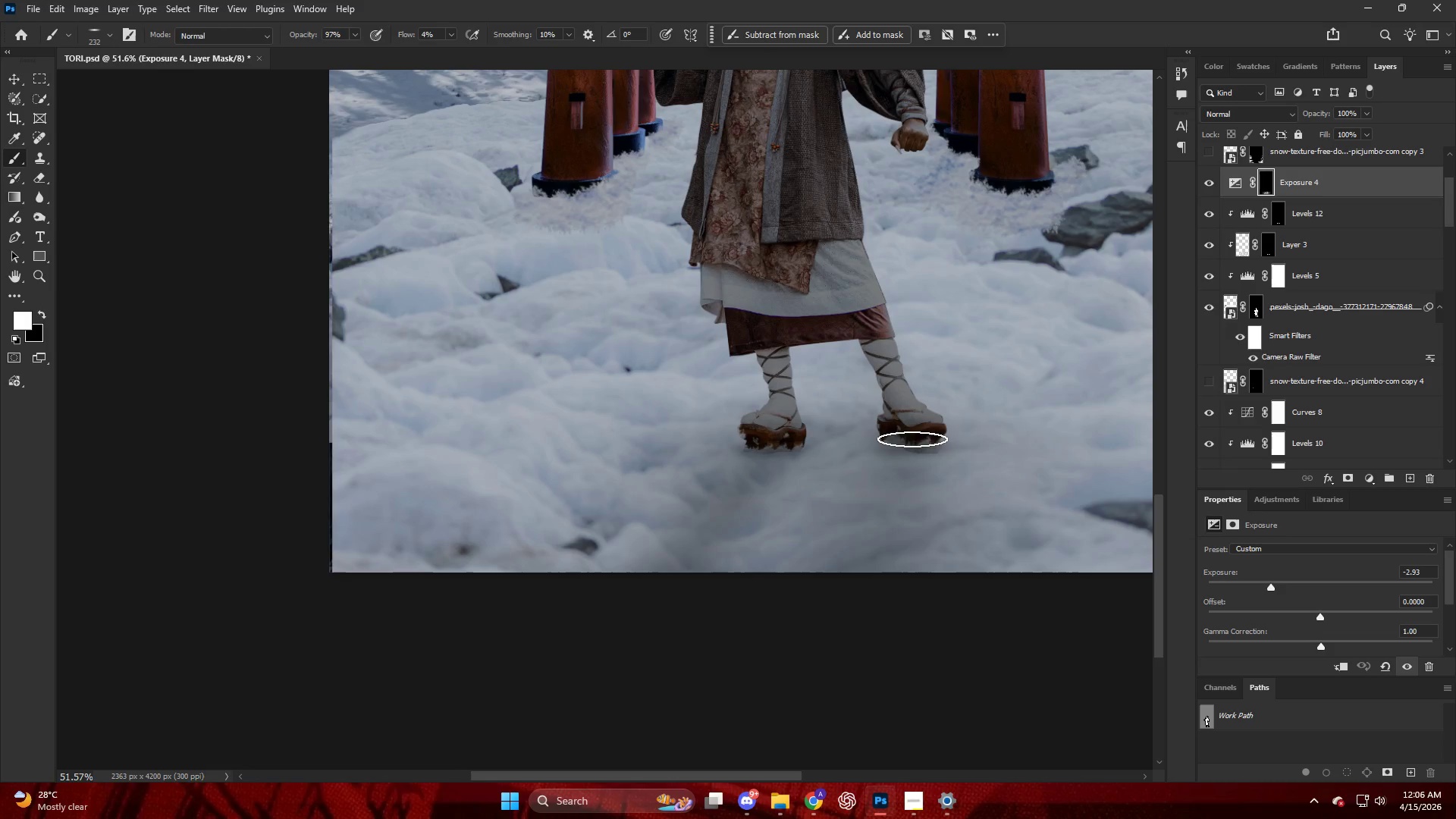 
left_click_drag(start_coordinate=[912, 437], to_coordinate=[829, 629])
 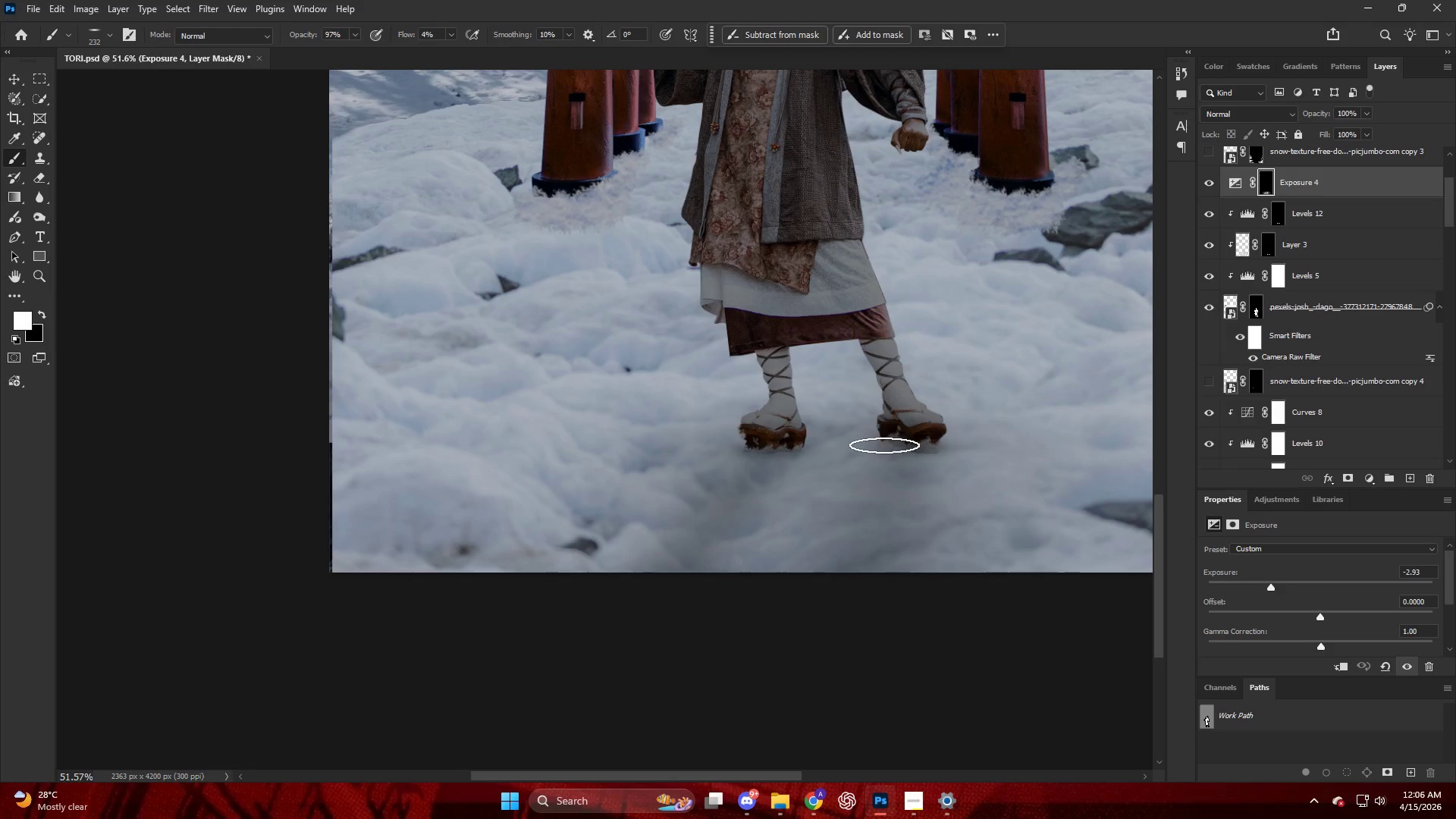 
left_click_drag(start_coordinate=[884, 451], to_coordinate=[814, 654])
 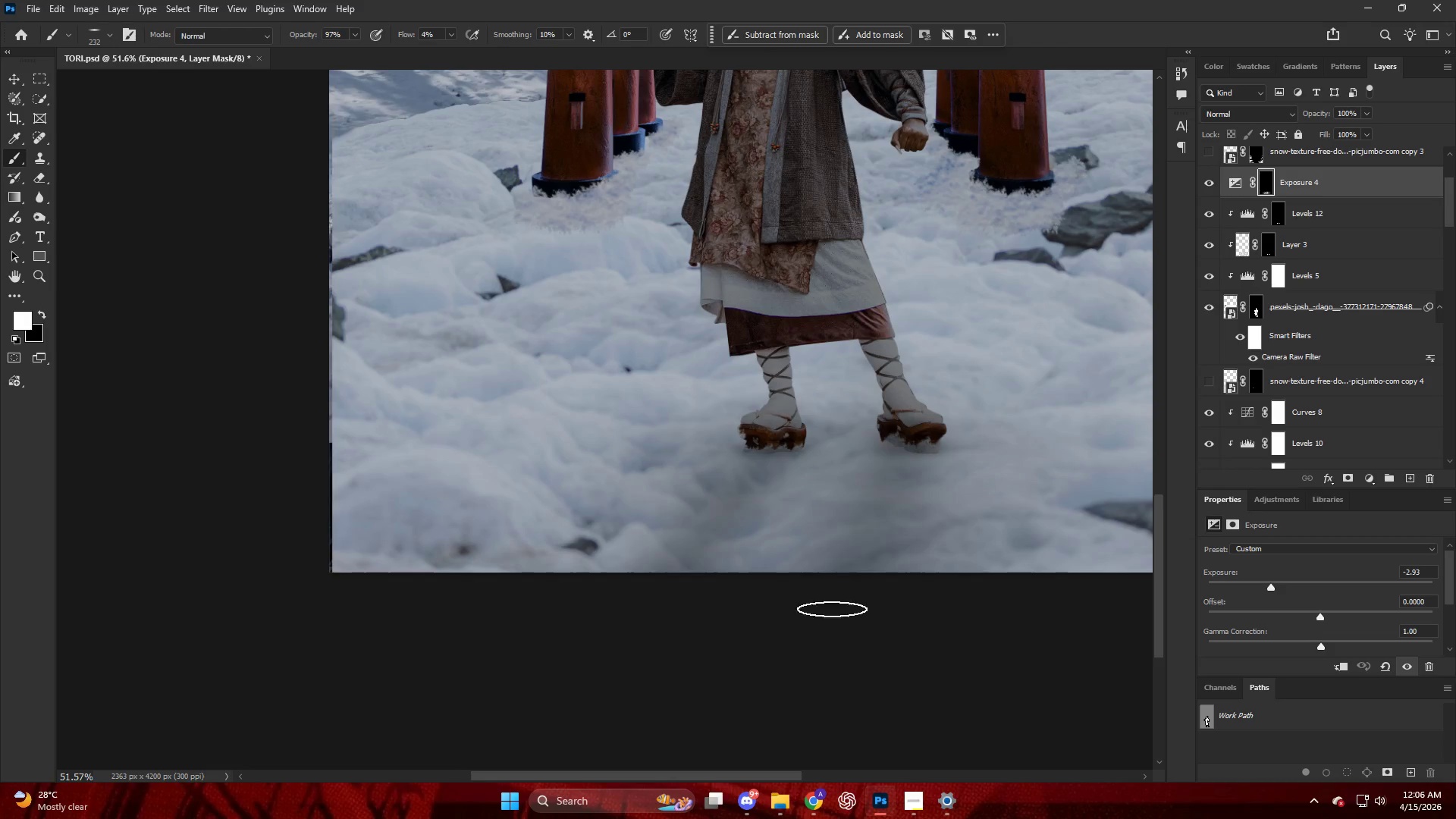 
key(Alt+AltLeft)
 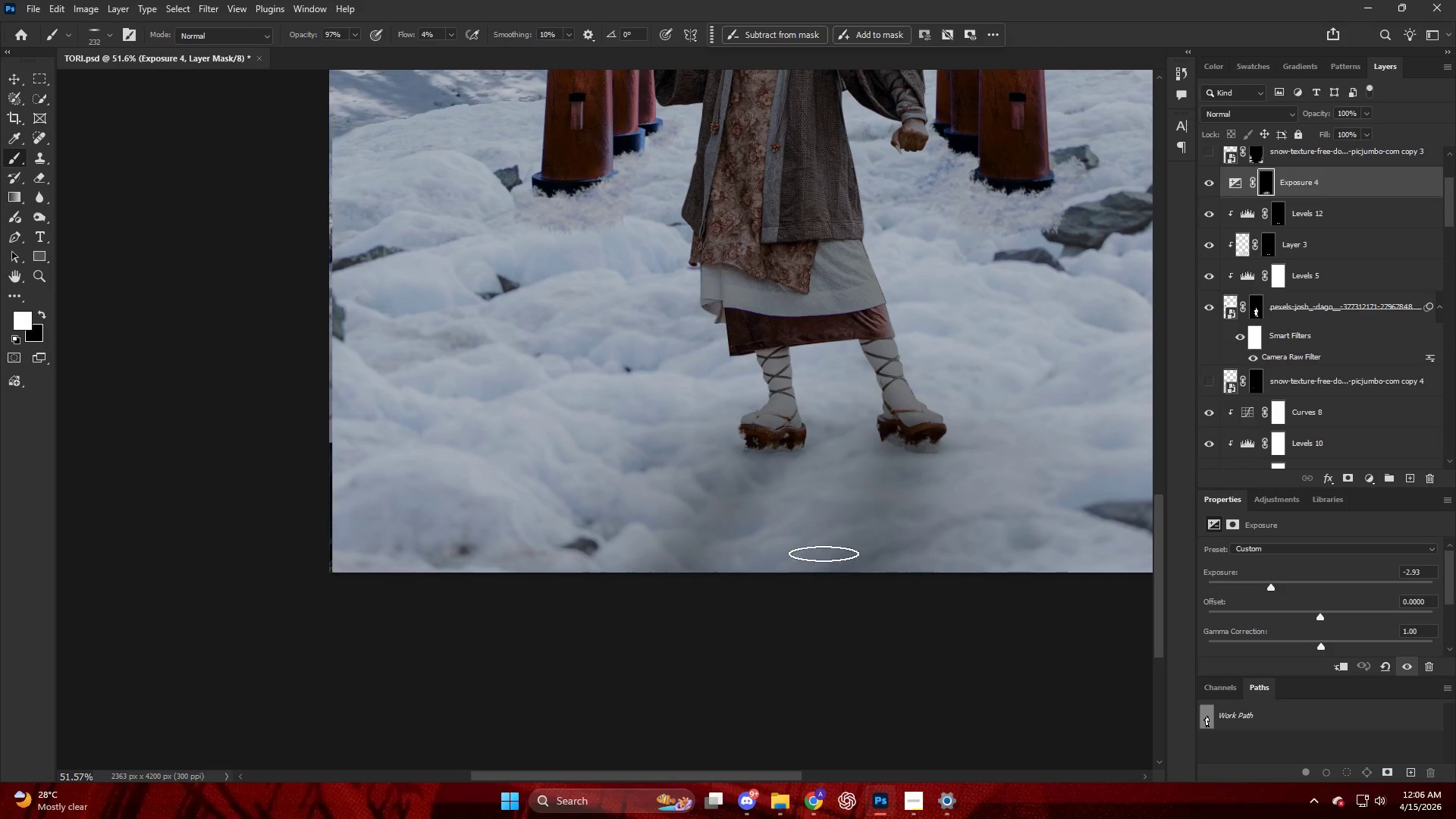 
key(Alt+AltLeft)
 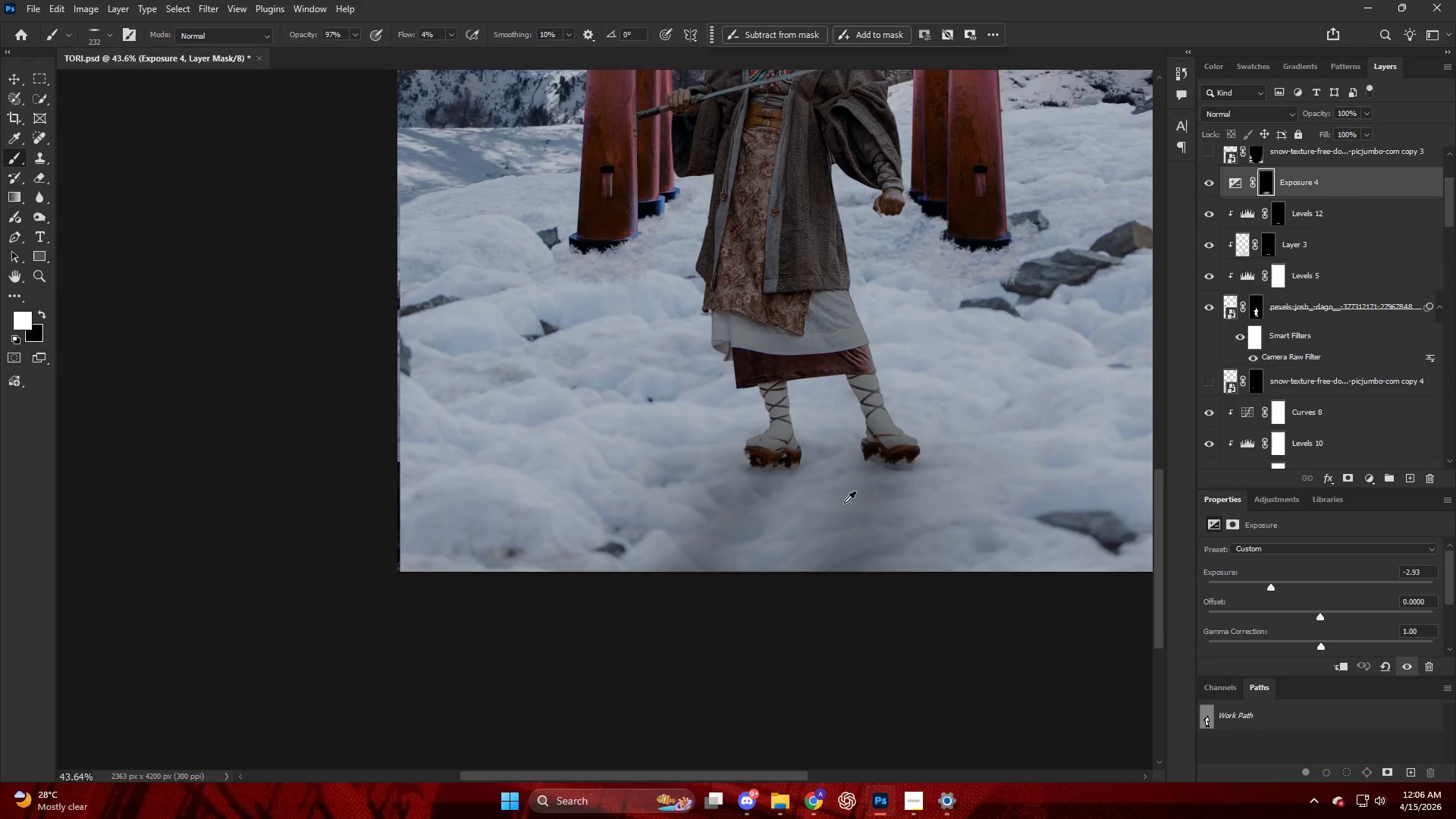 
hold_key(key=AltLeft, duration=0.38)
scroll: coordinate [834, 485], scroll_direction: down, amount: 12.0
 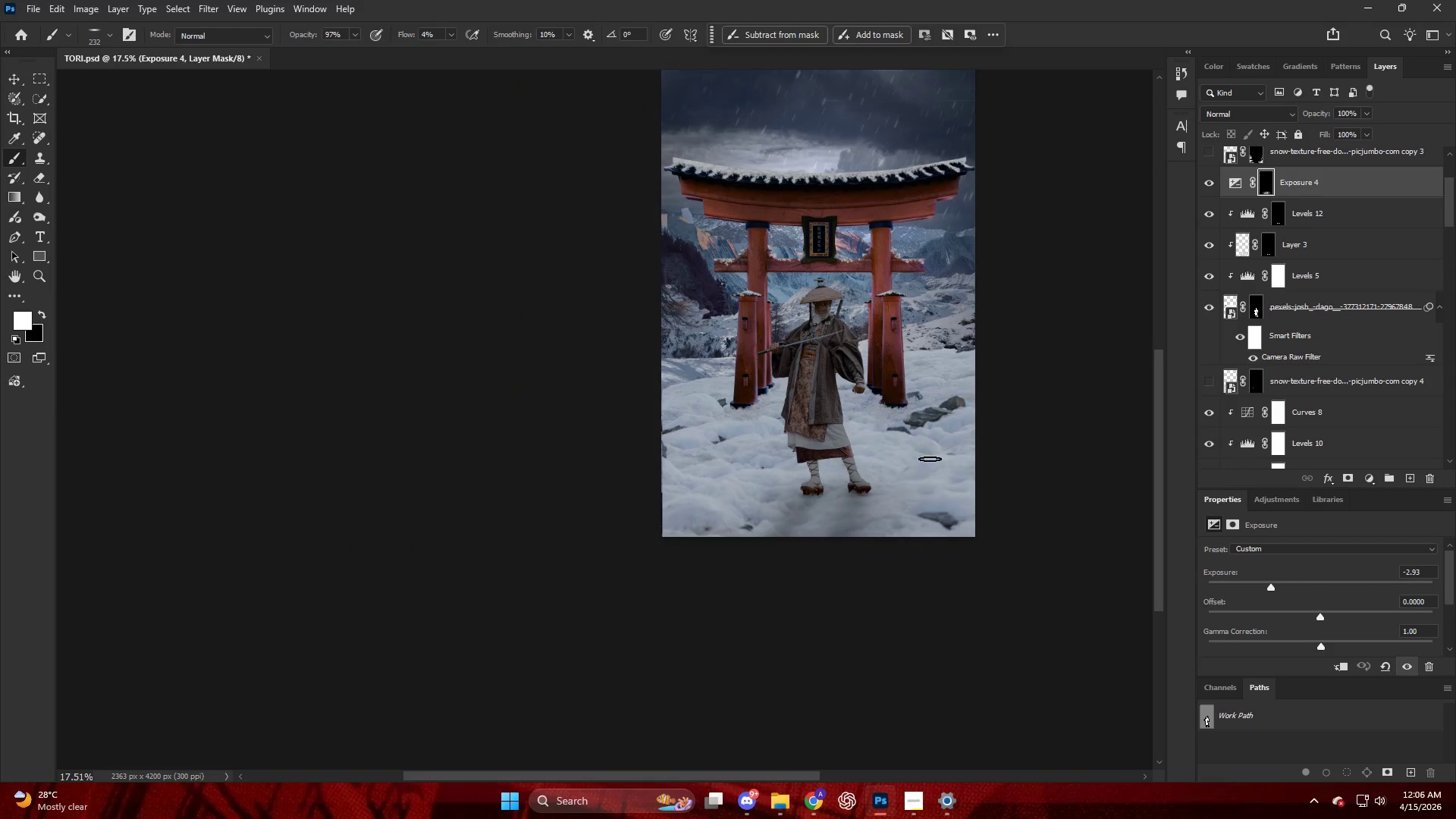 
scroll: coordinate [930, 458], scroll_direction: up, amount: 3.0
 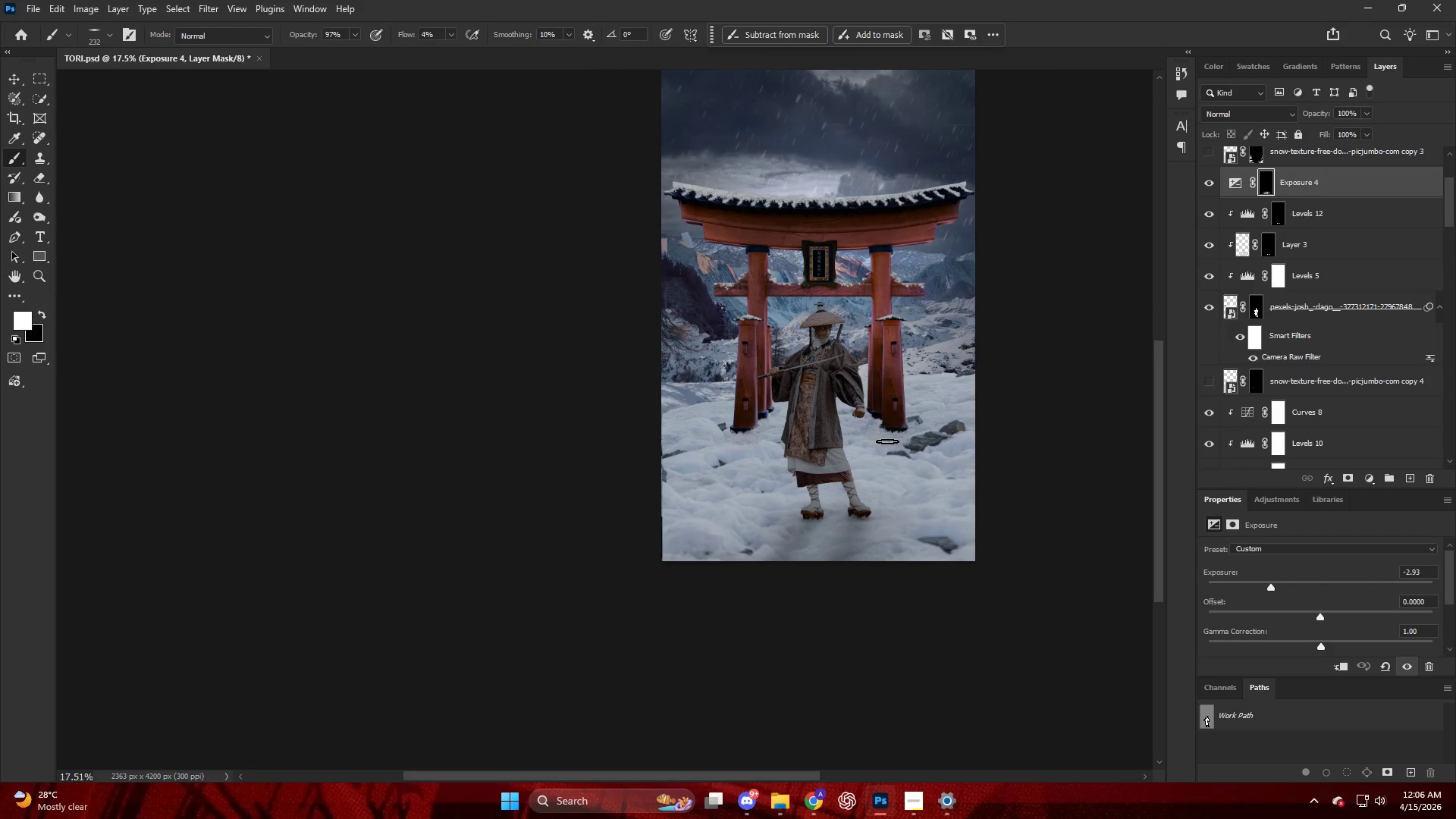 
hold_key(key=AltLeft, duration=0.53)
scroll: coordinate [876, 415], scroll_direction: up, amount: 11.0
 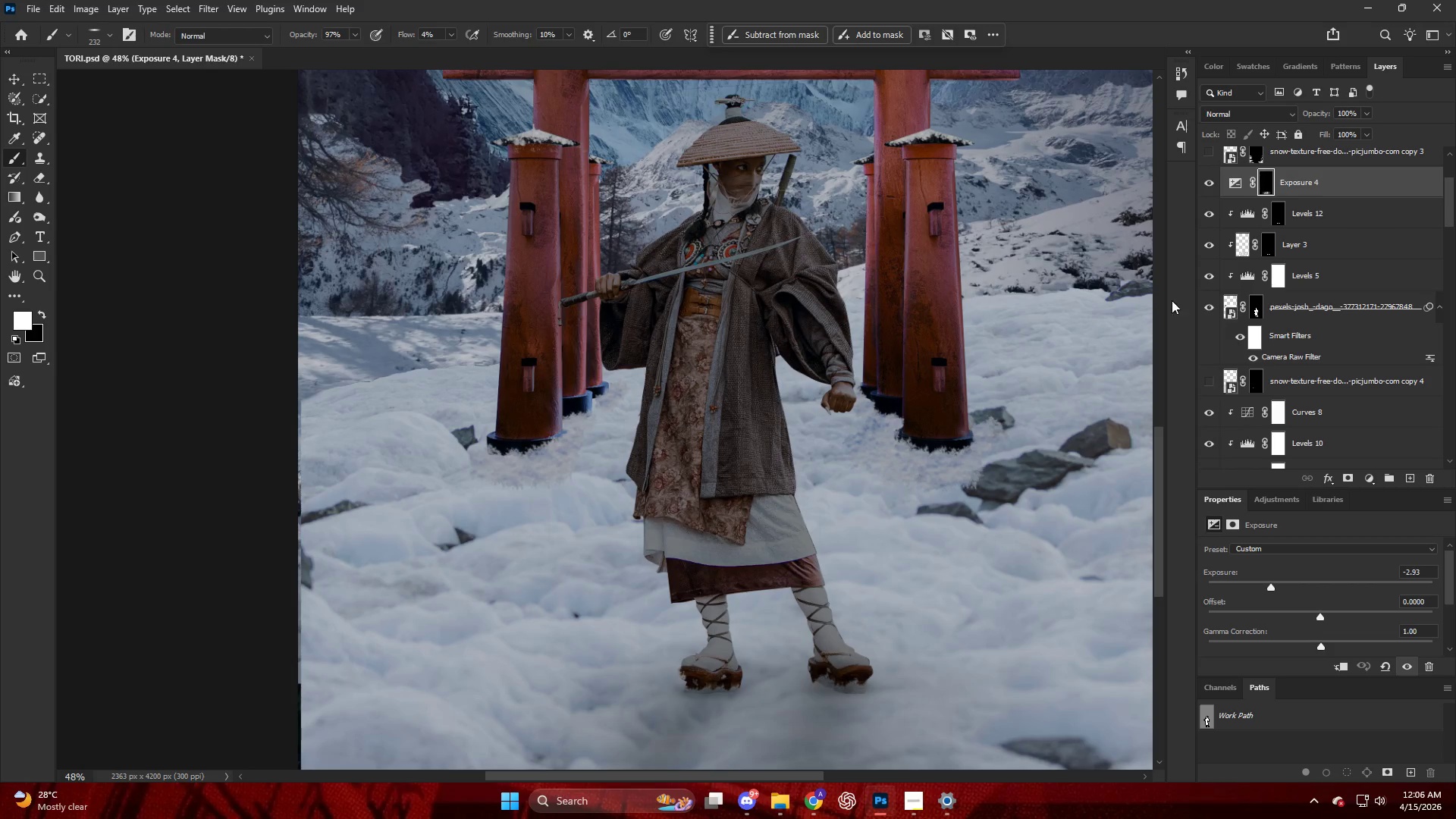 
key(V)
 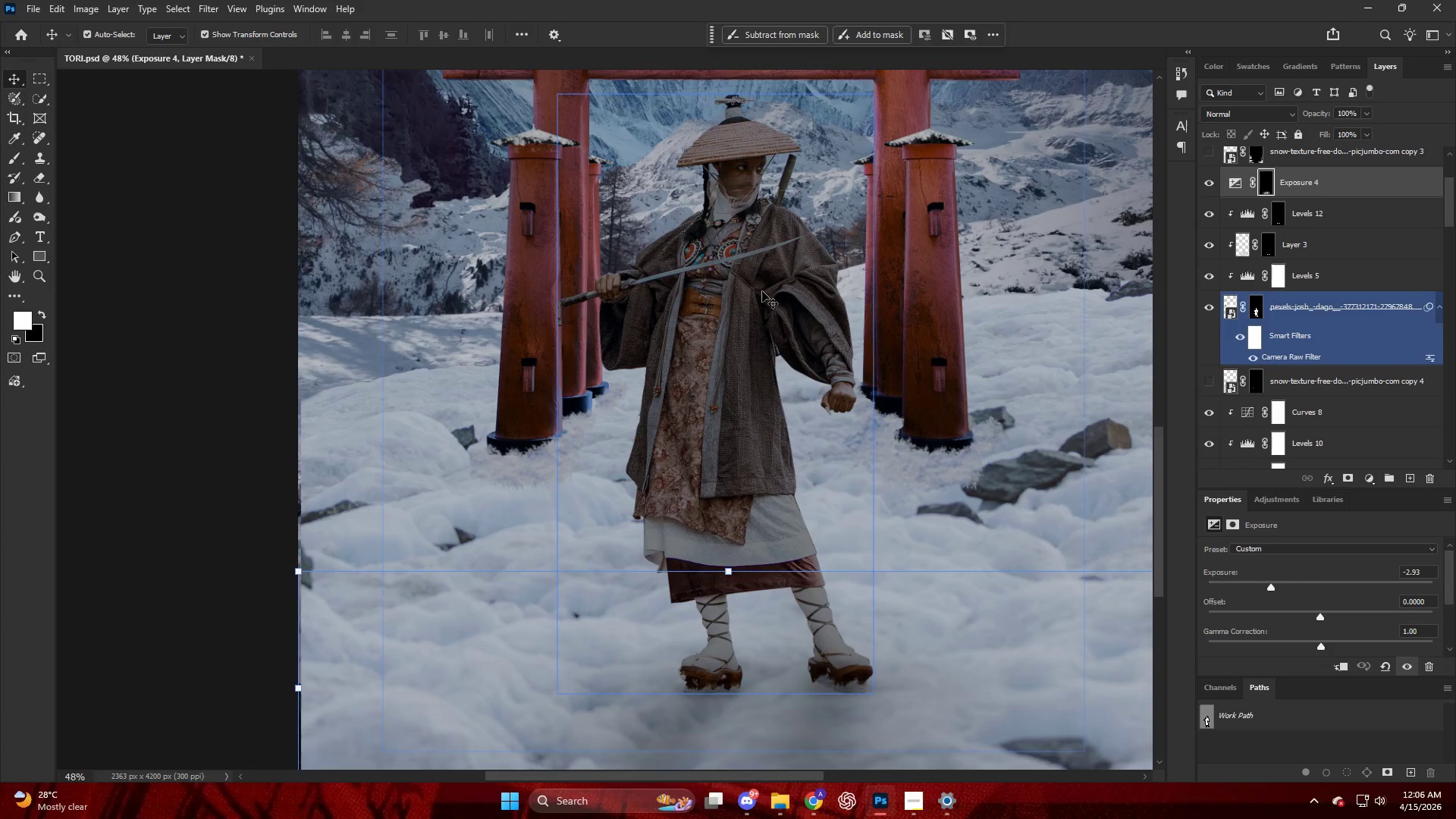 
left_click([761, 291])
 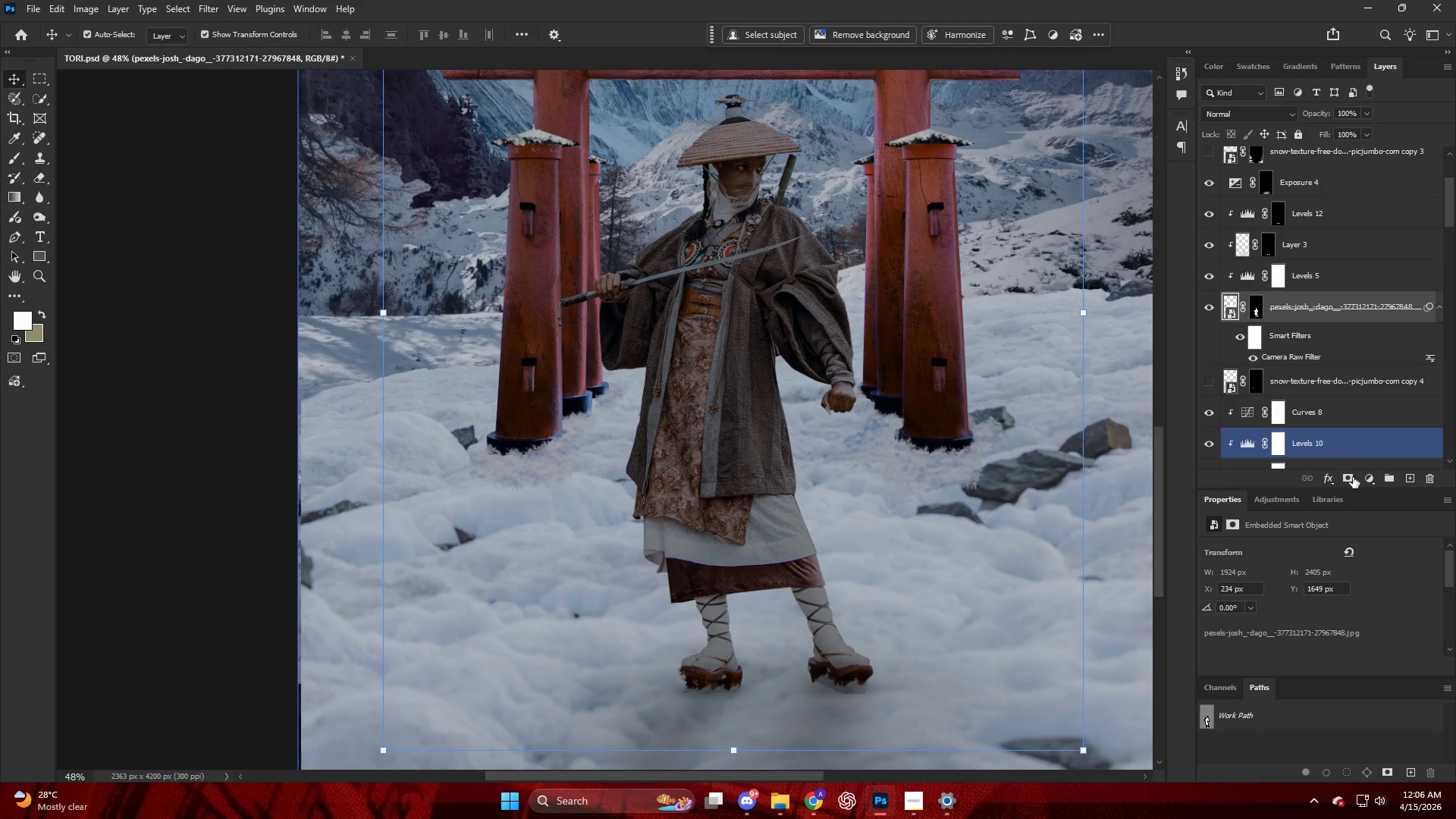 
left_click([1370, 478])
 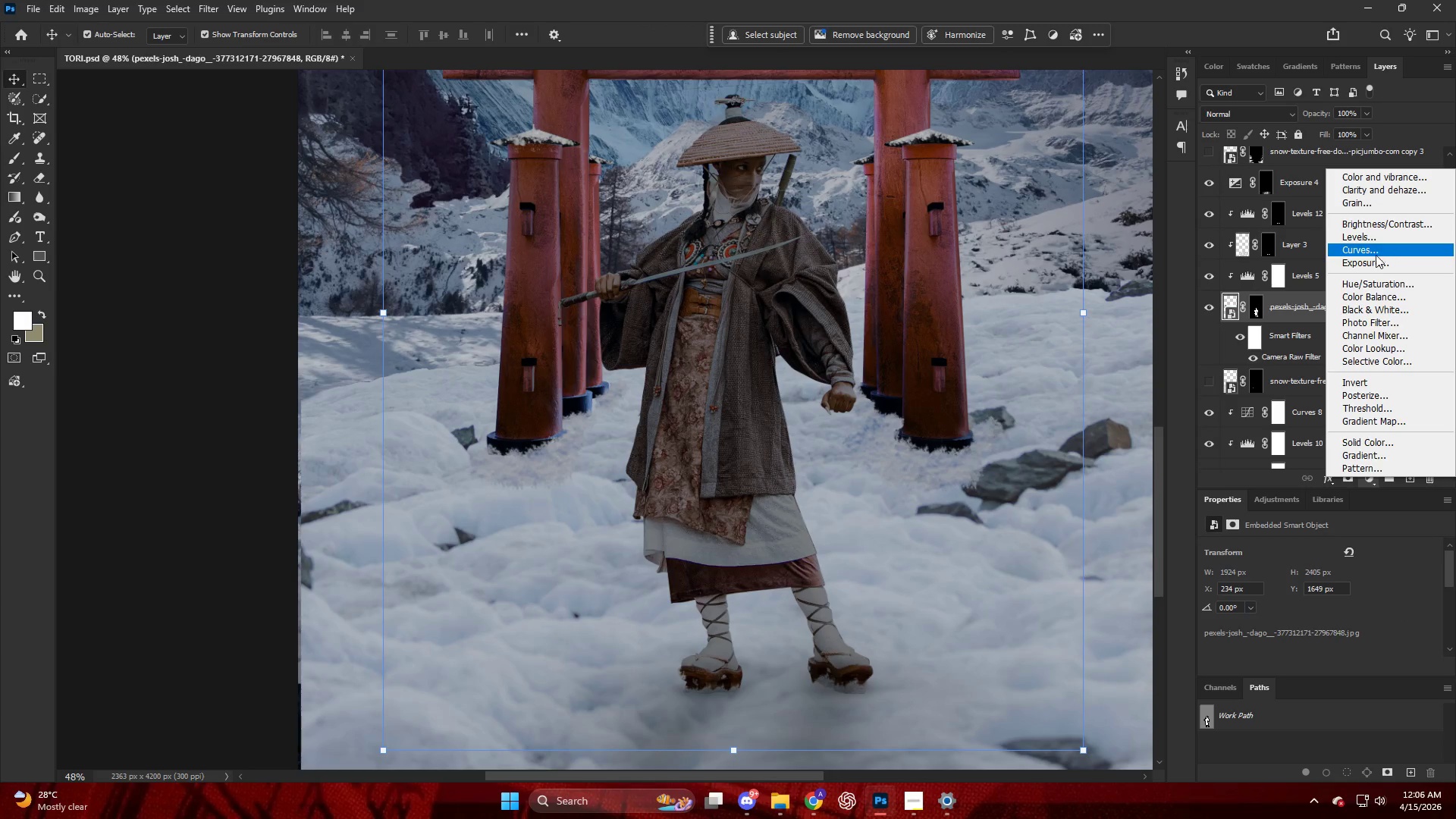 
left_click([1365, 262])
 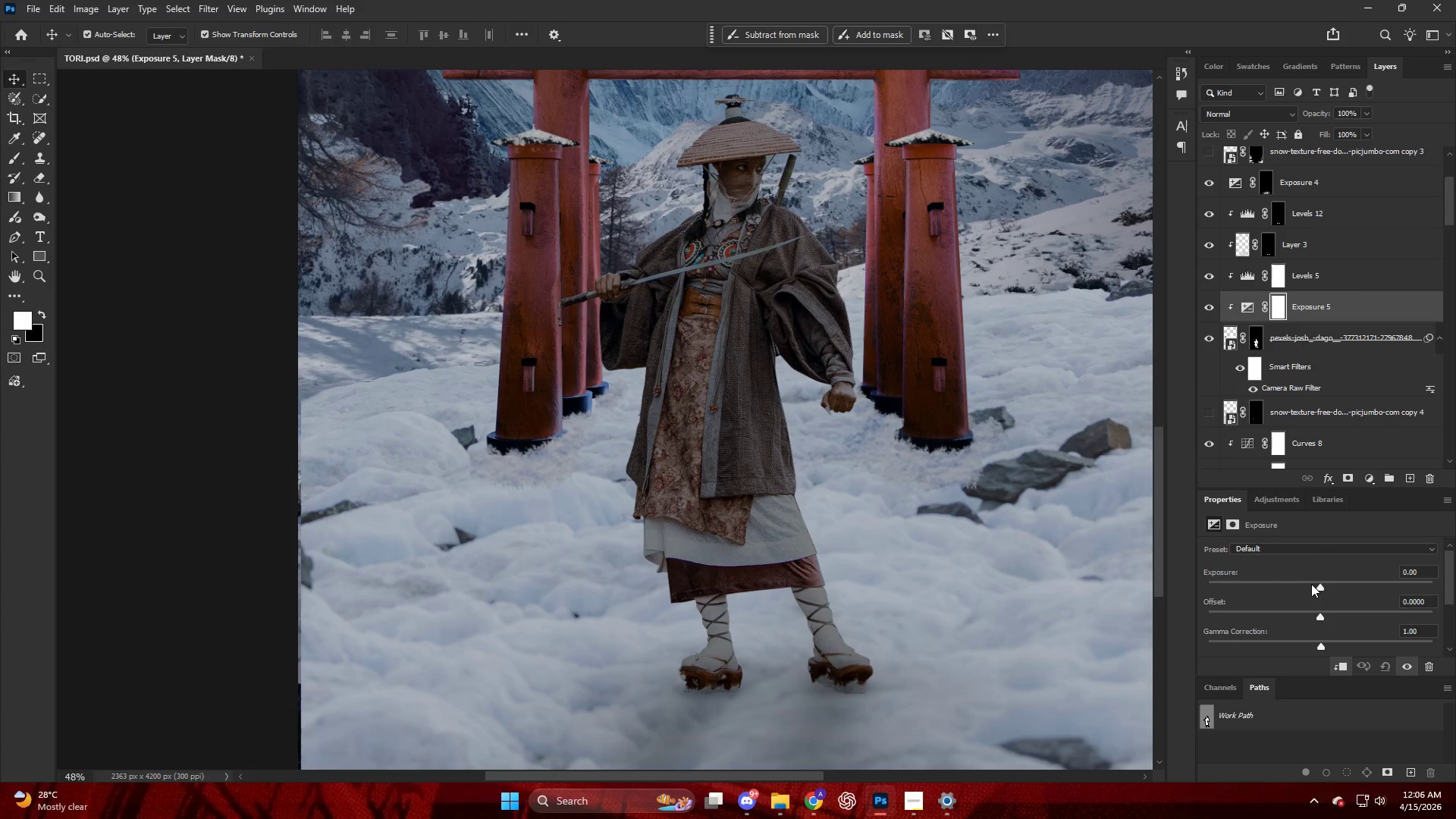 
left_click_drag(start_coordinate=[1321, 584], to_coordinate=[1352, 593])
 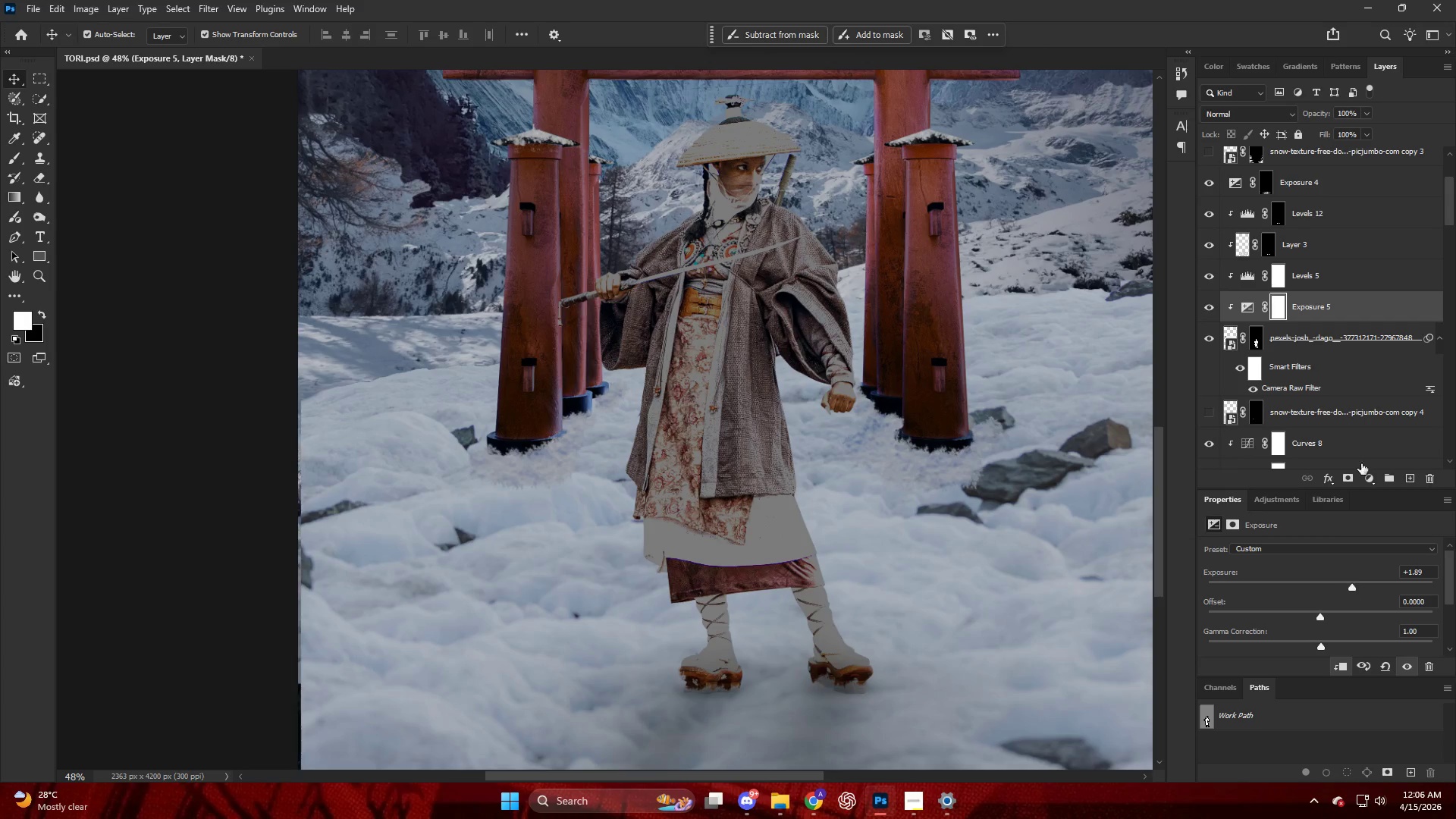 
key(Control+ControlLeft)
 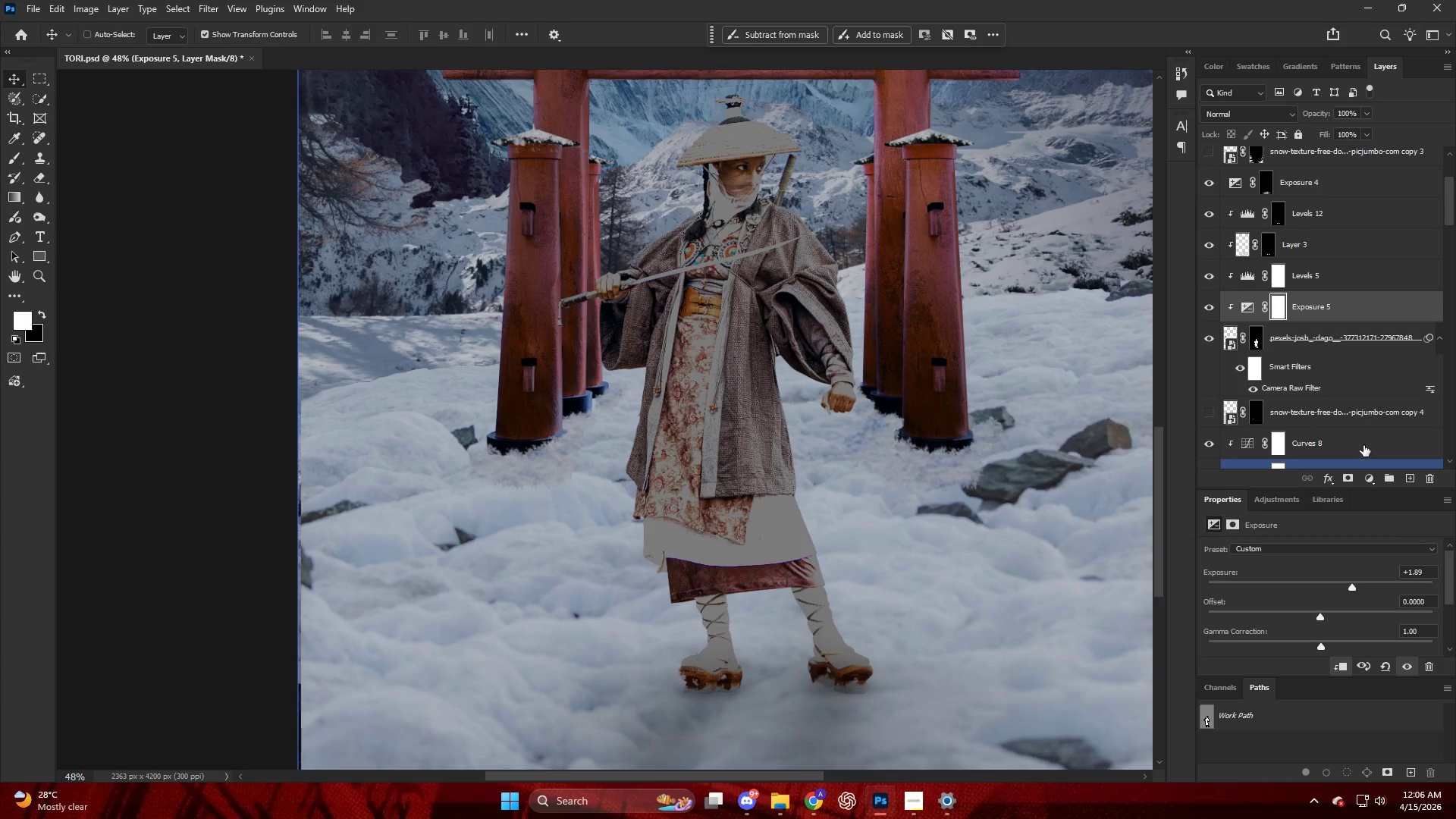 
key(Control+Z)
 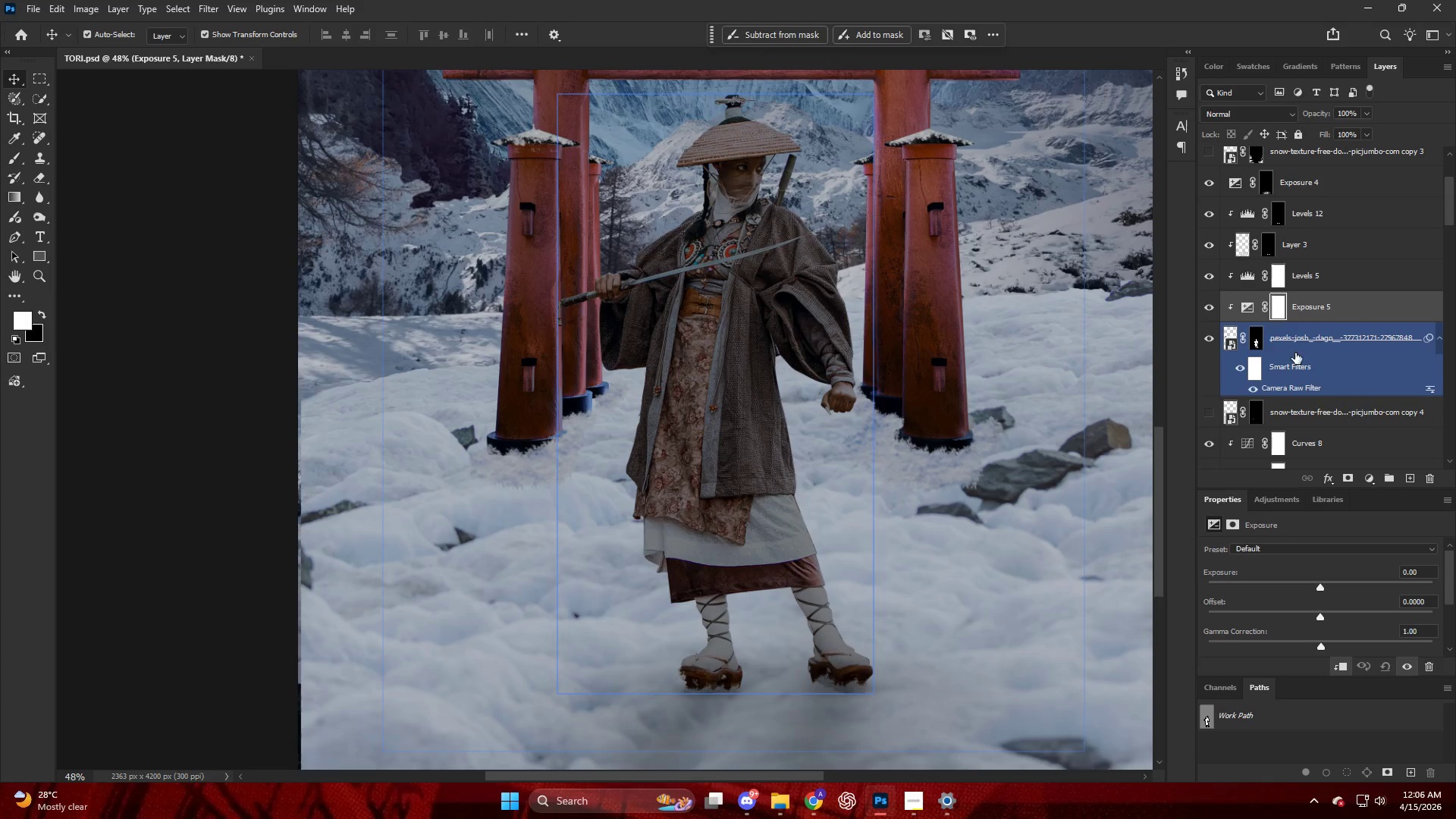 
key(Control+Z)
 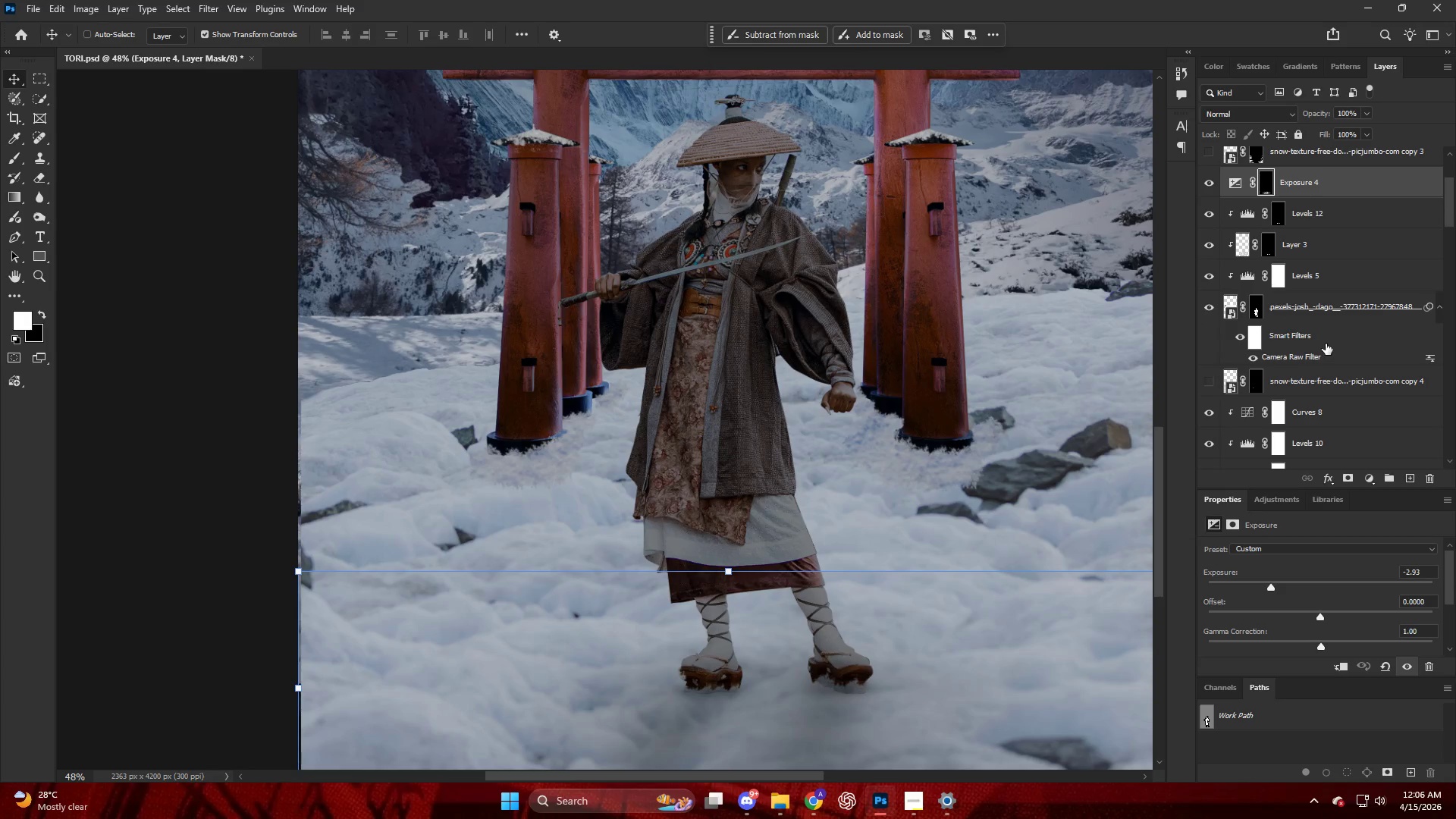 
key(Control+Shift+Z)
 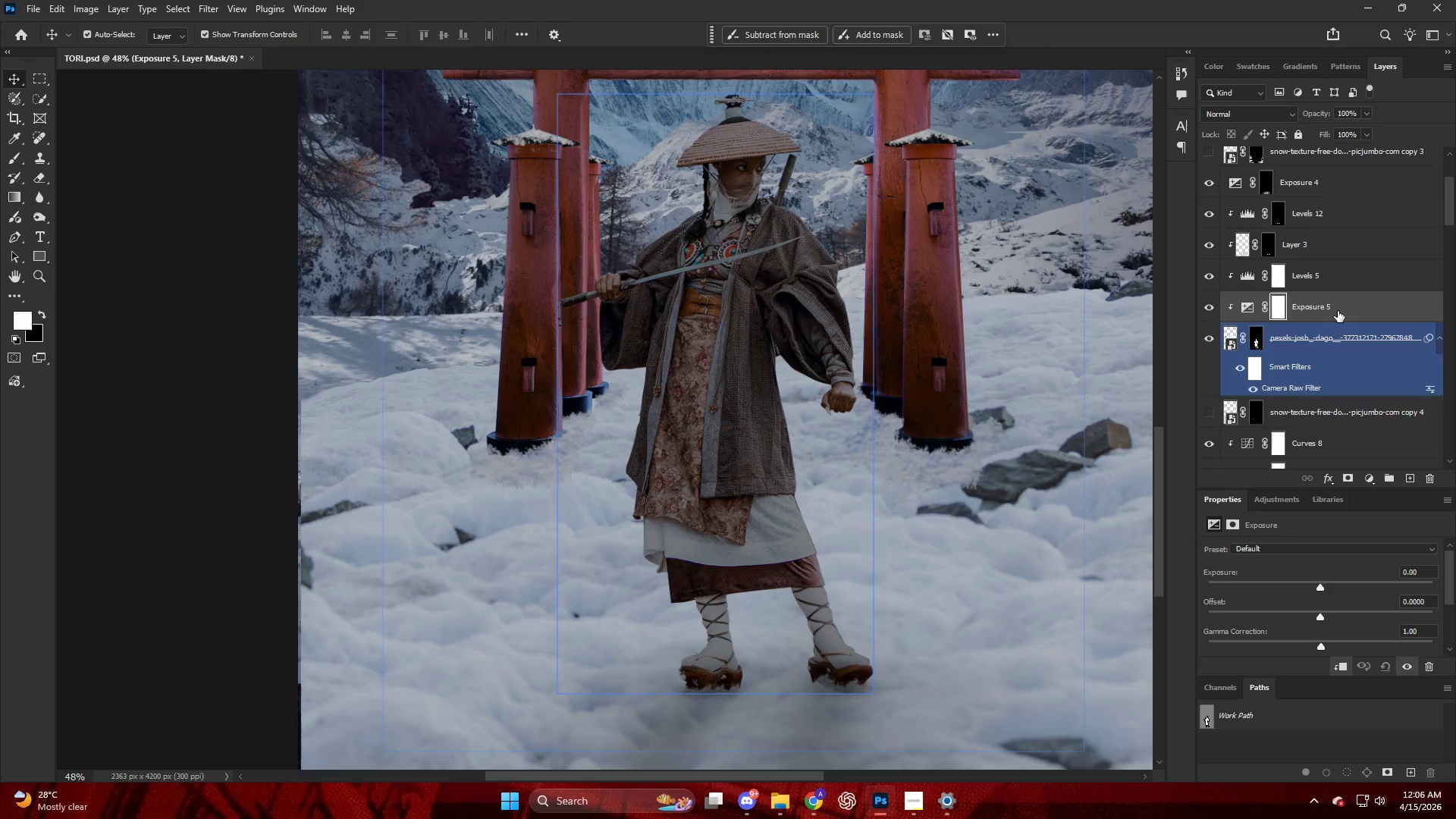 
left_click_drag(start_coordinate=[1340, 308], to_coordinate=[1340, 273])
 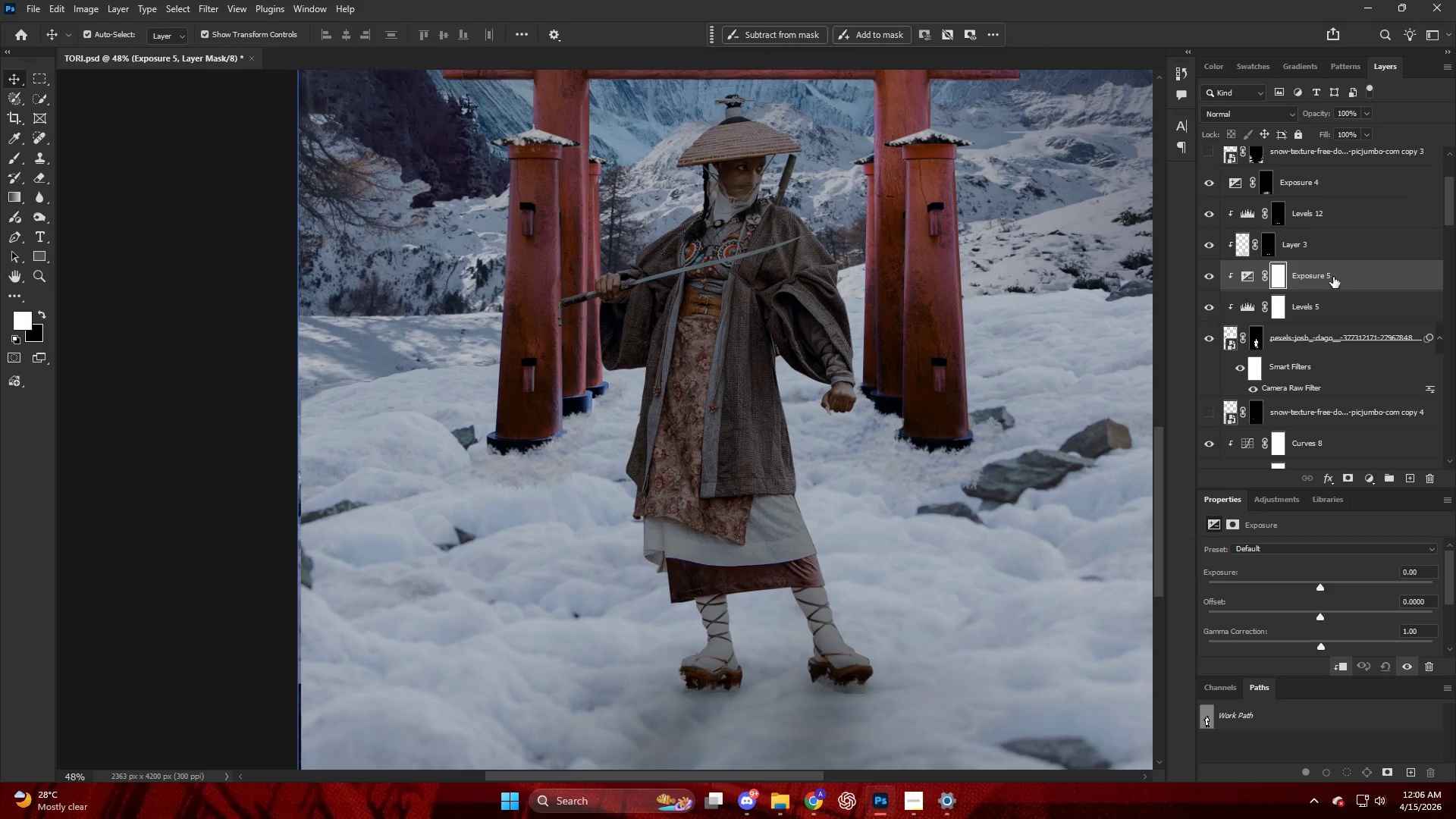 
left_click_drag(start_coordinate=[1325, 265], to_coordinate=[1311, 201])
 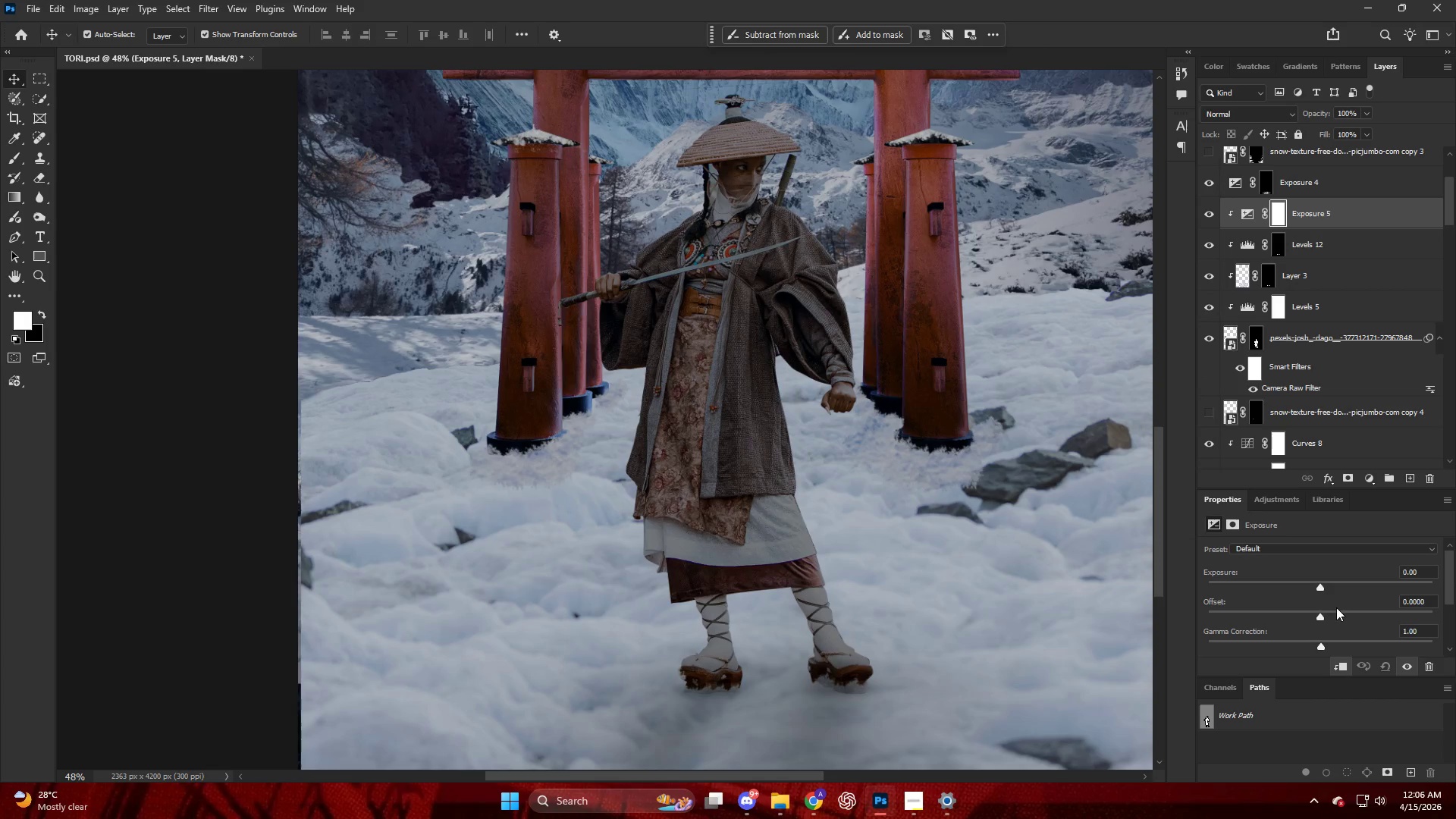 
left_click_drag(start_coordinate=[1327, 588], to_coordinate=[1361, 595])
 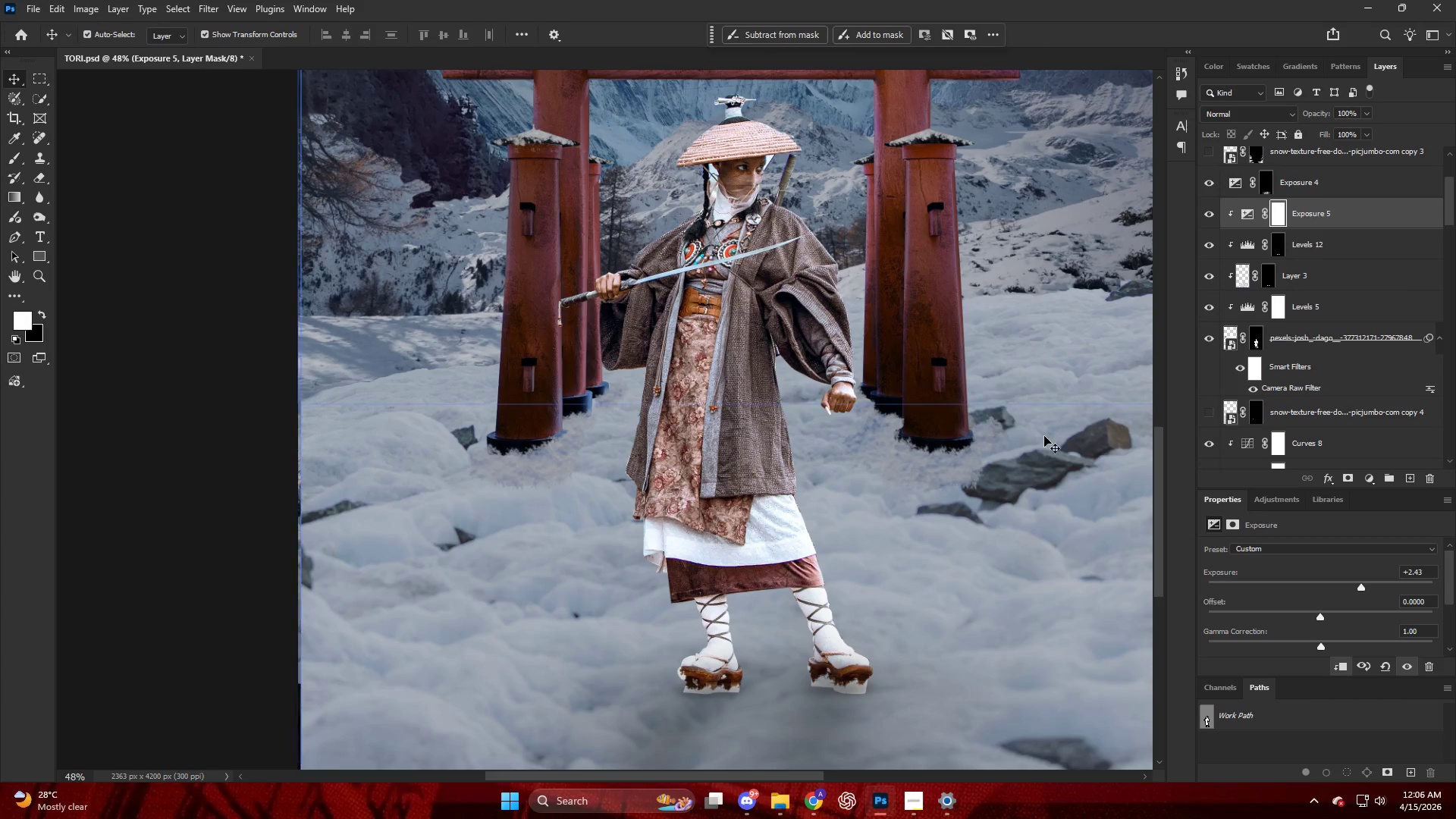 
key(Control+I)
 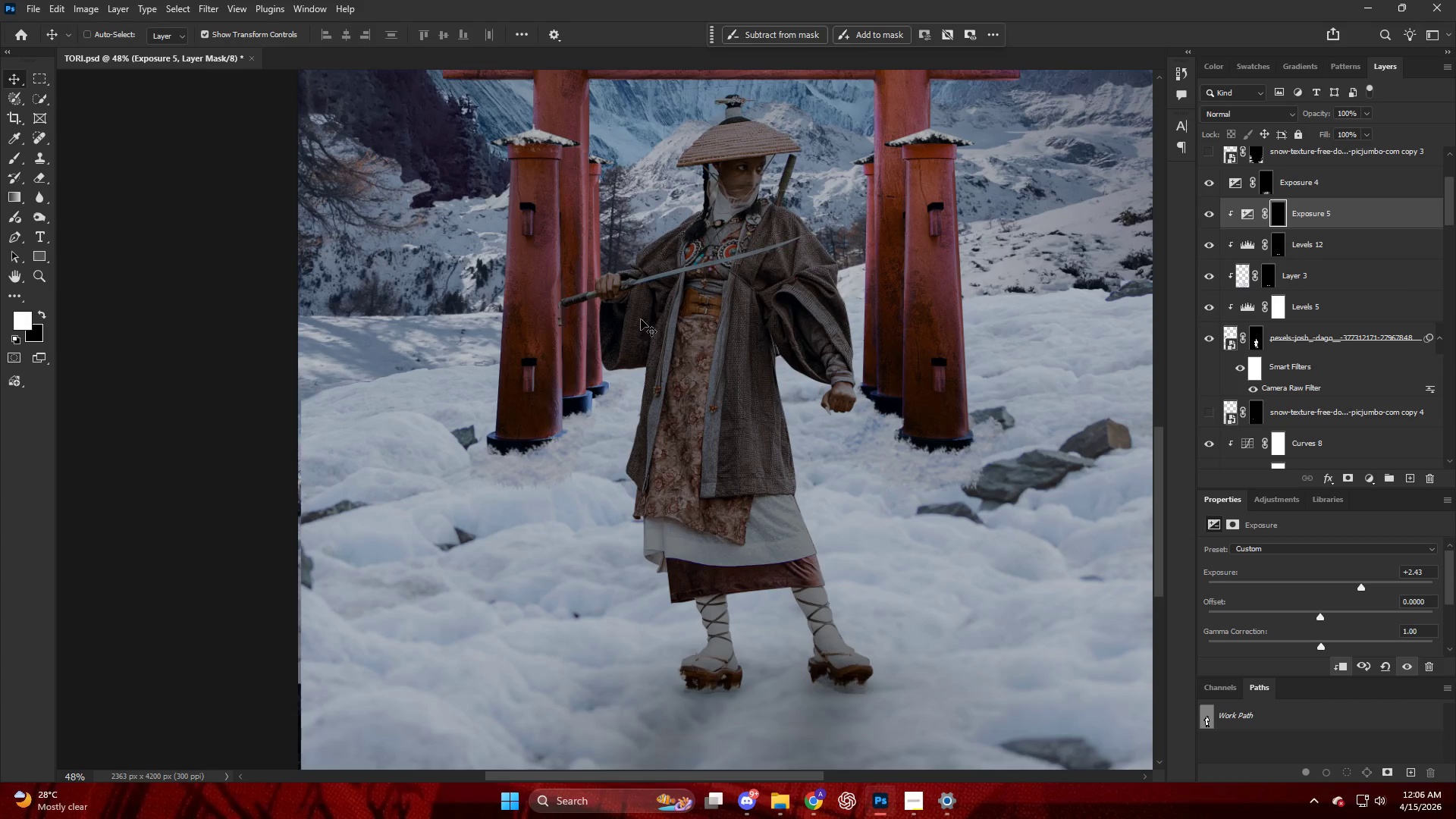 
hold_key(key=AltLeft, duration=0.91)
 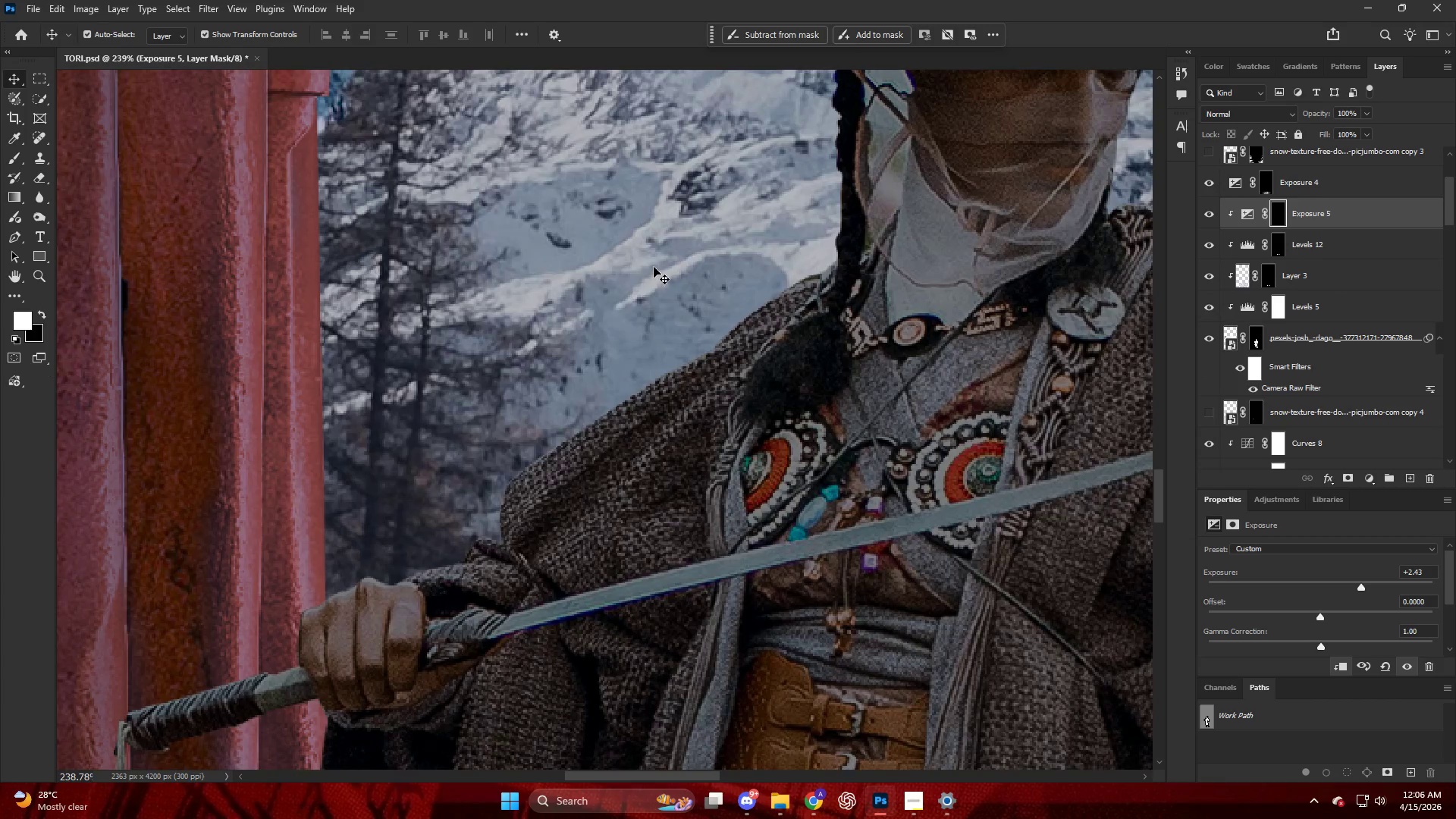 
key(B)
 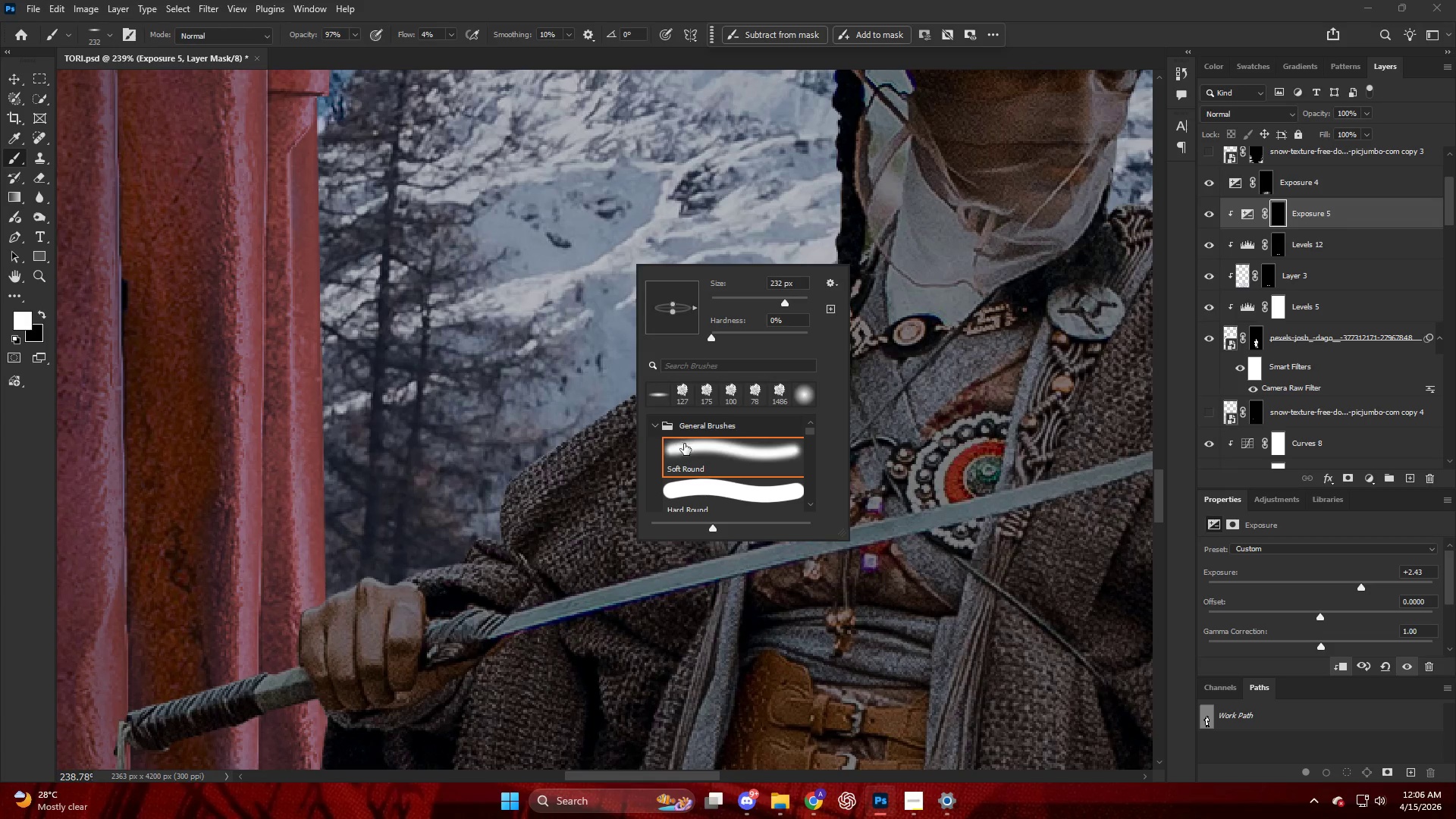 
scroll: coordinate [654, 270], scroll_direction: up, amount: 27.0
 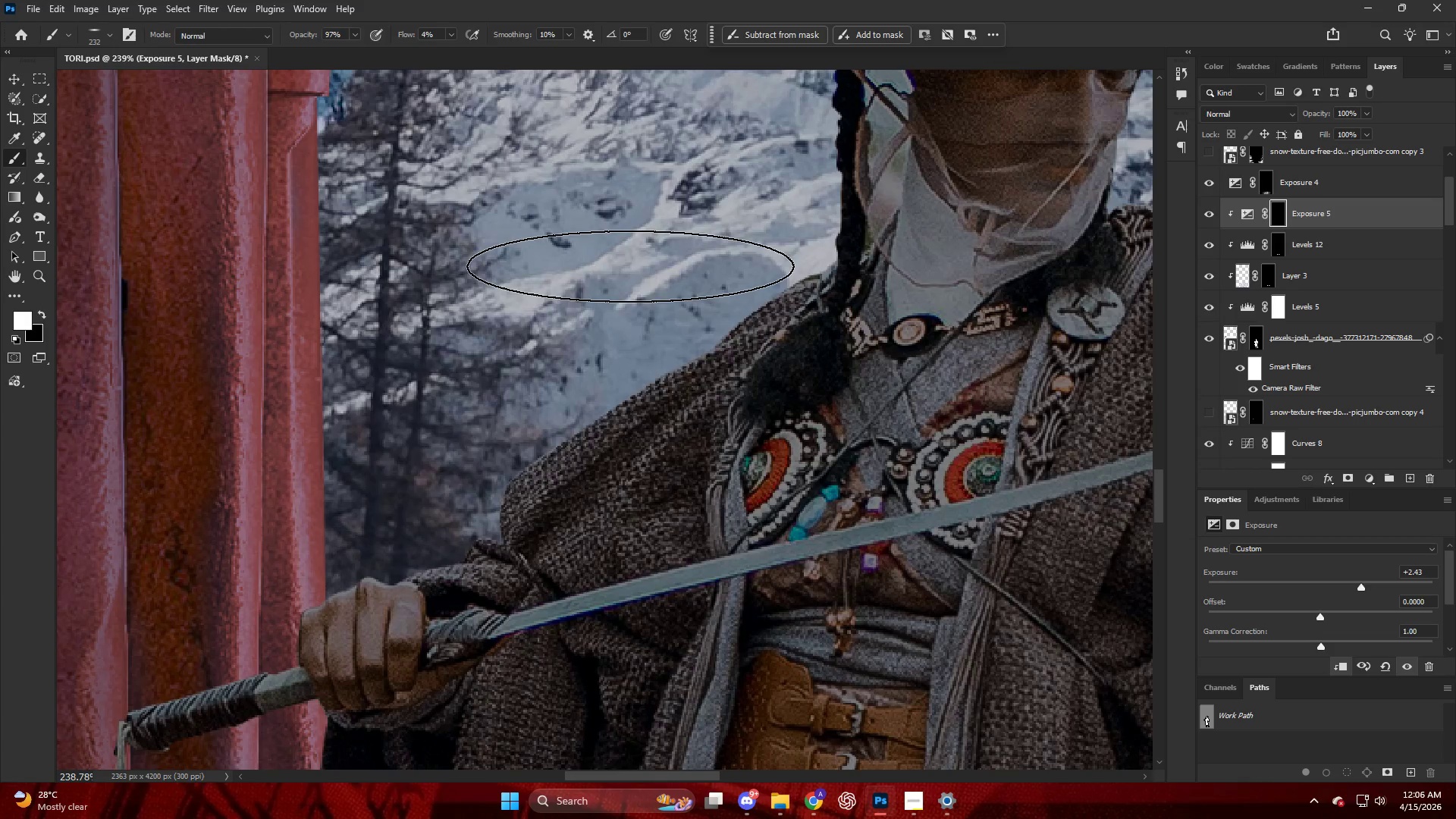 
hold_key(key=AltLeft, duration=0.78)
 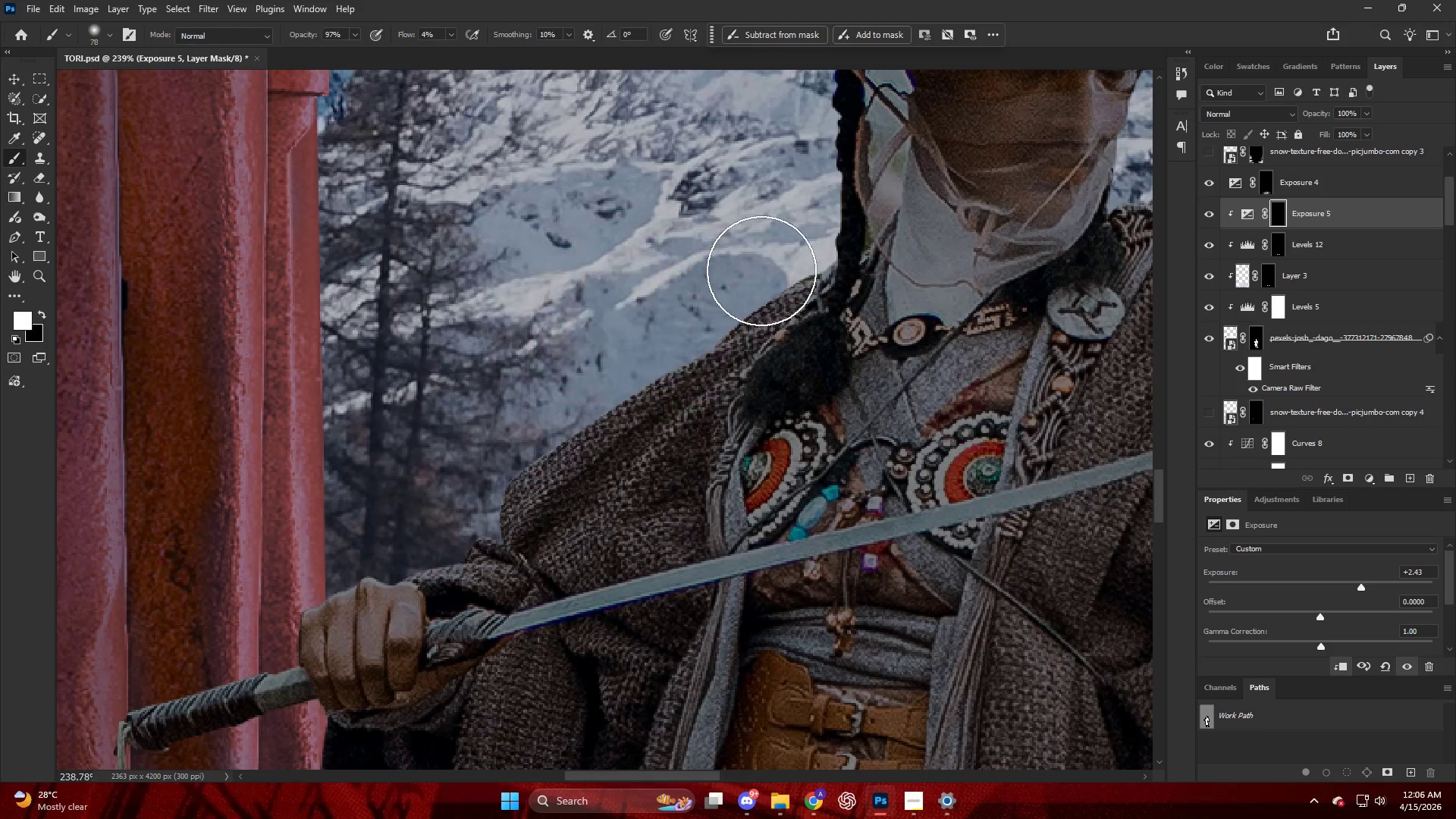 
key(Alt+AltLeft)
 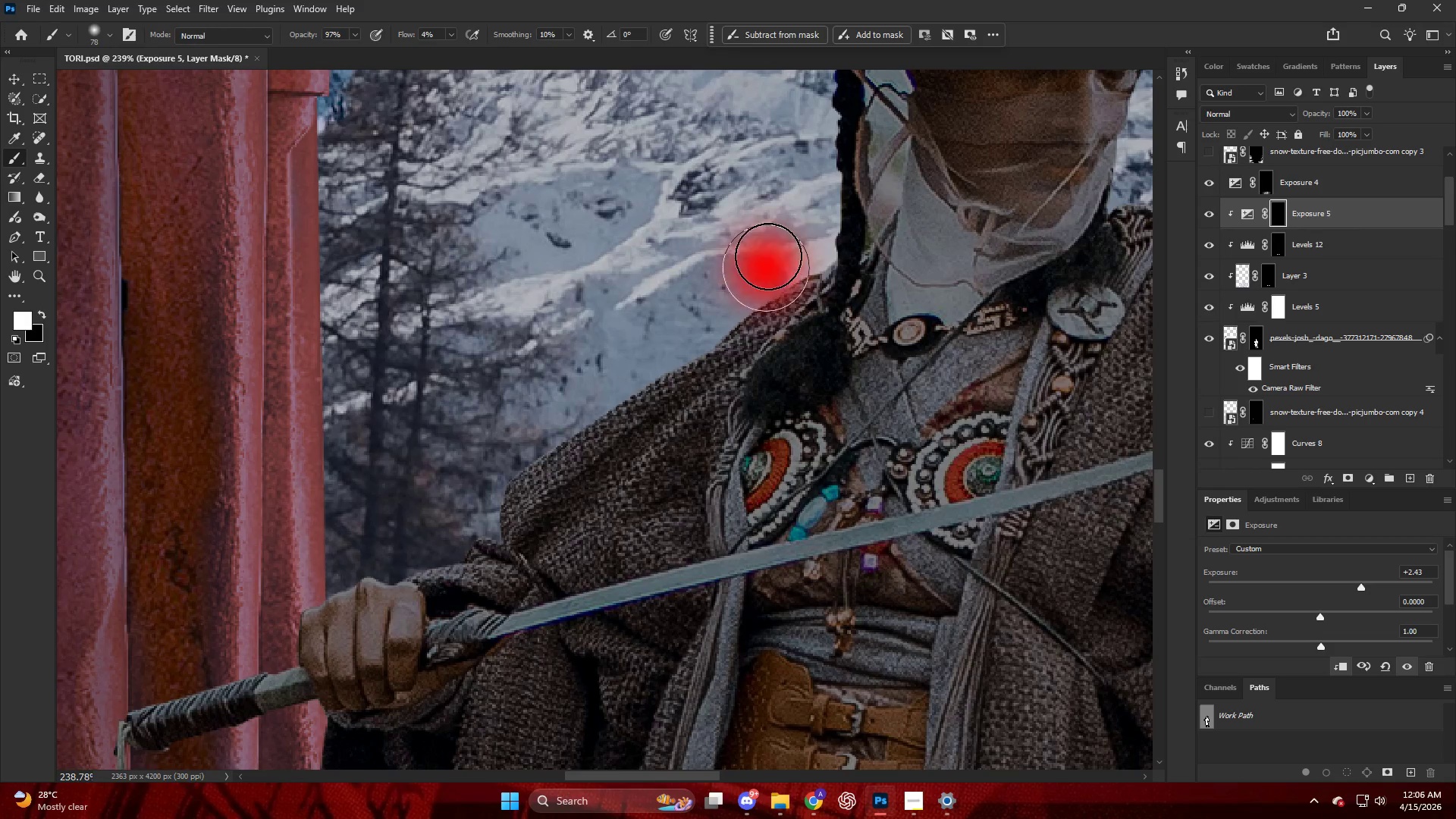 
left_click_drag(start_coordinate=[794, 263], to_coordinate=[781, 276])
 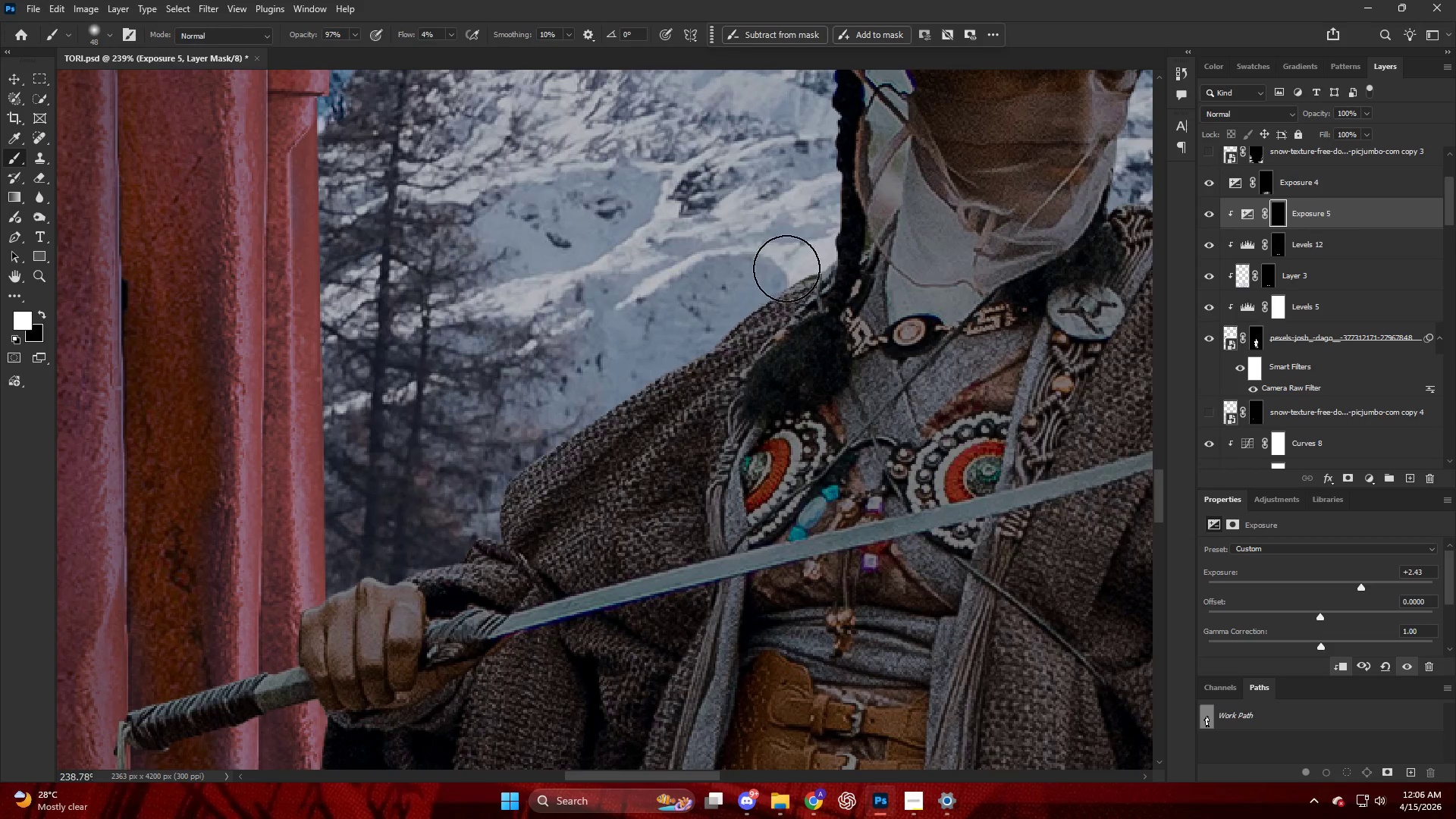 
type(xx)
 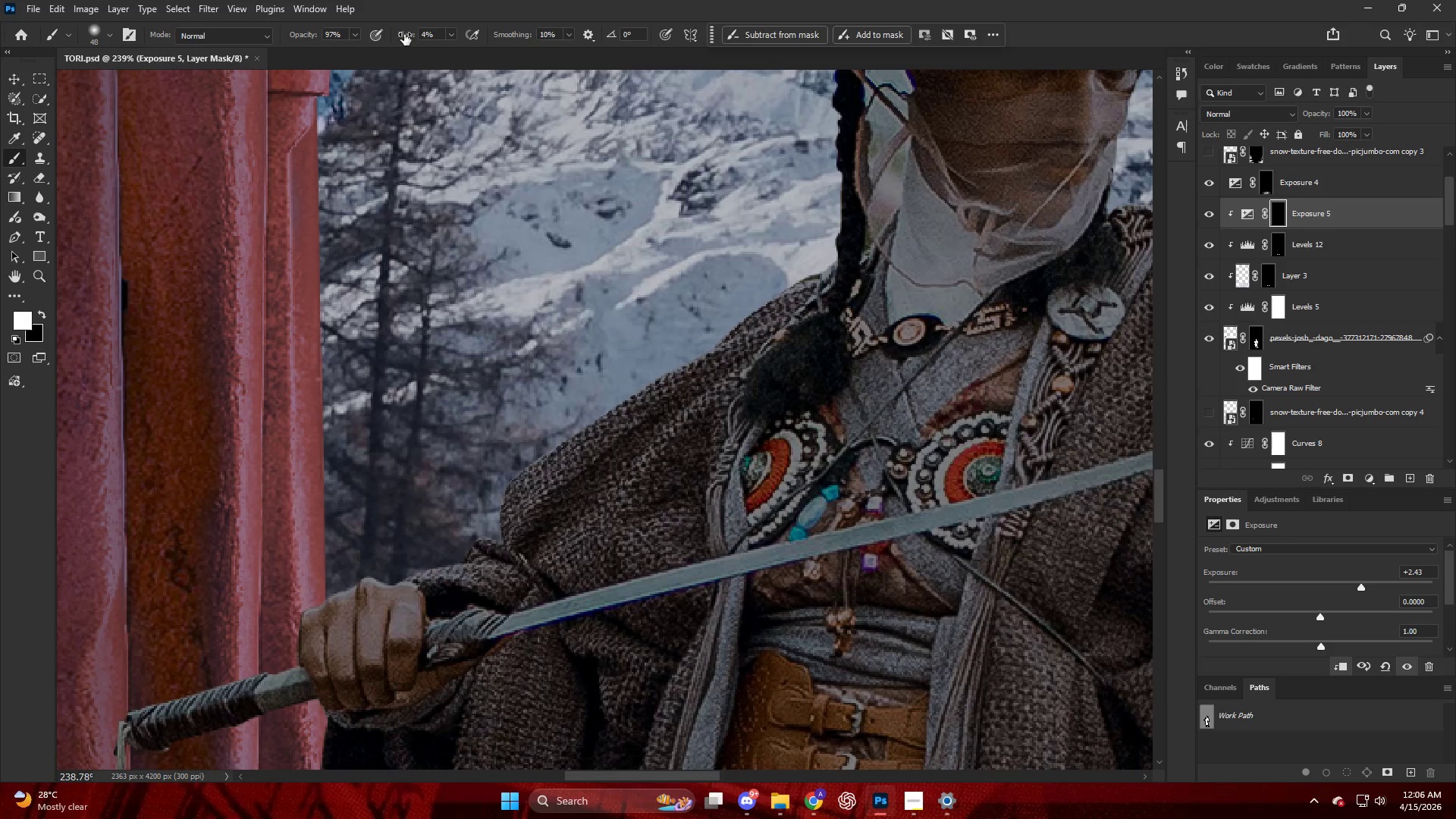 
left_click_drag(start_coordinate=[796, 258], to_coordinate=[764, 265])
 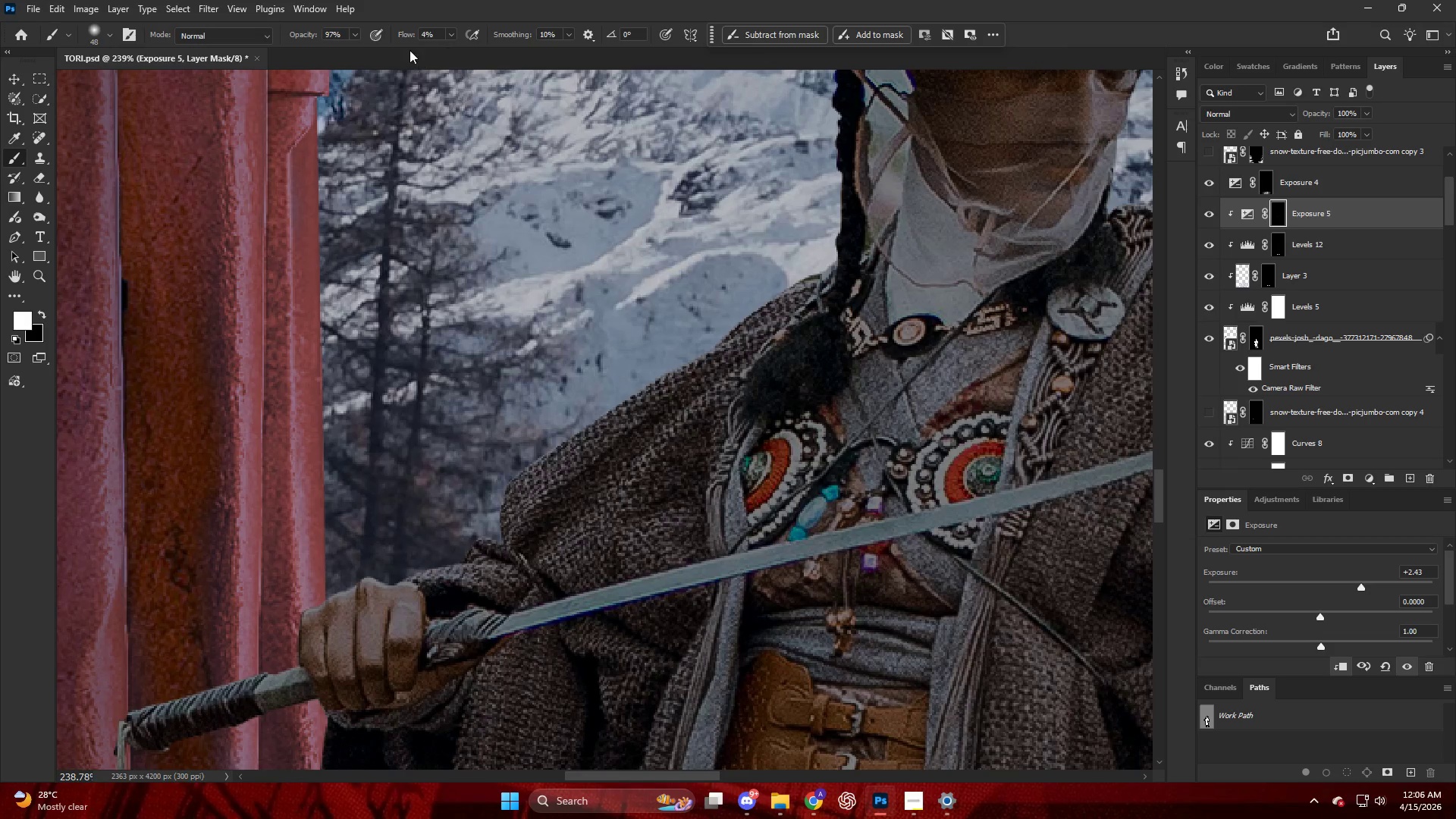 
left_click_drag(start_coordinate=[404, 34], to_coordinate=[413, 38])
 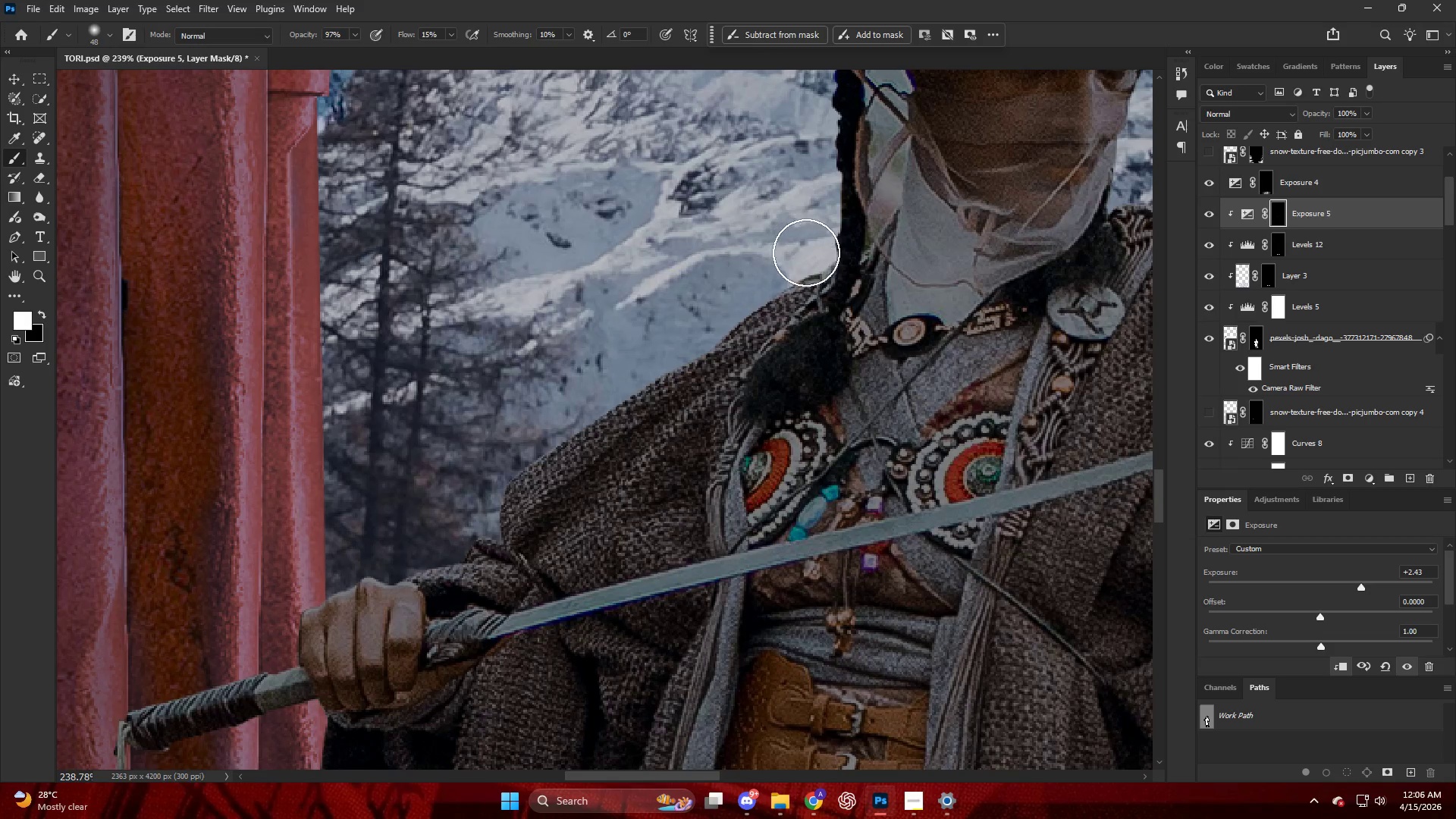 
left_click_drag(start_coordinate=[811, 250], to_coordinate=[460, 493])
 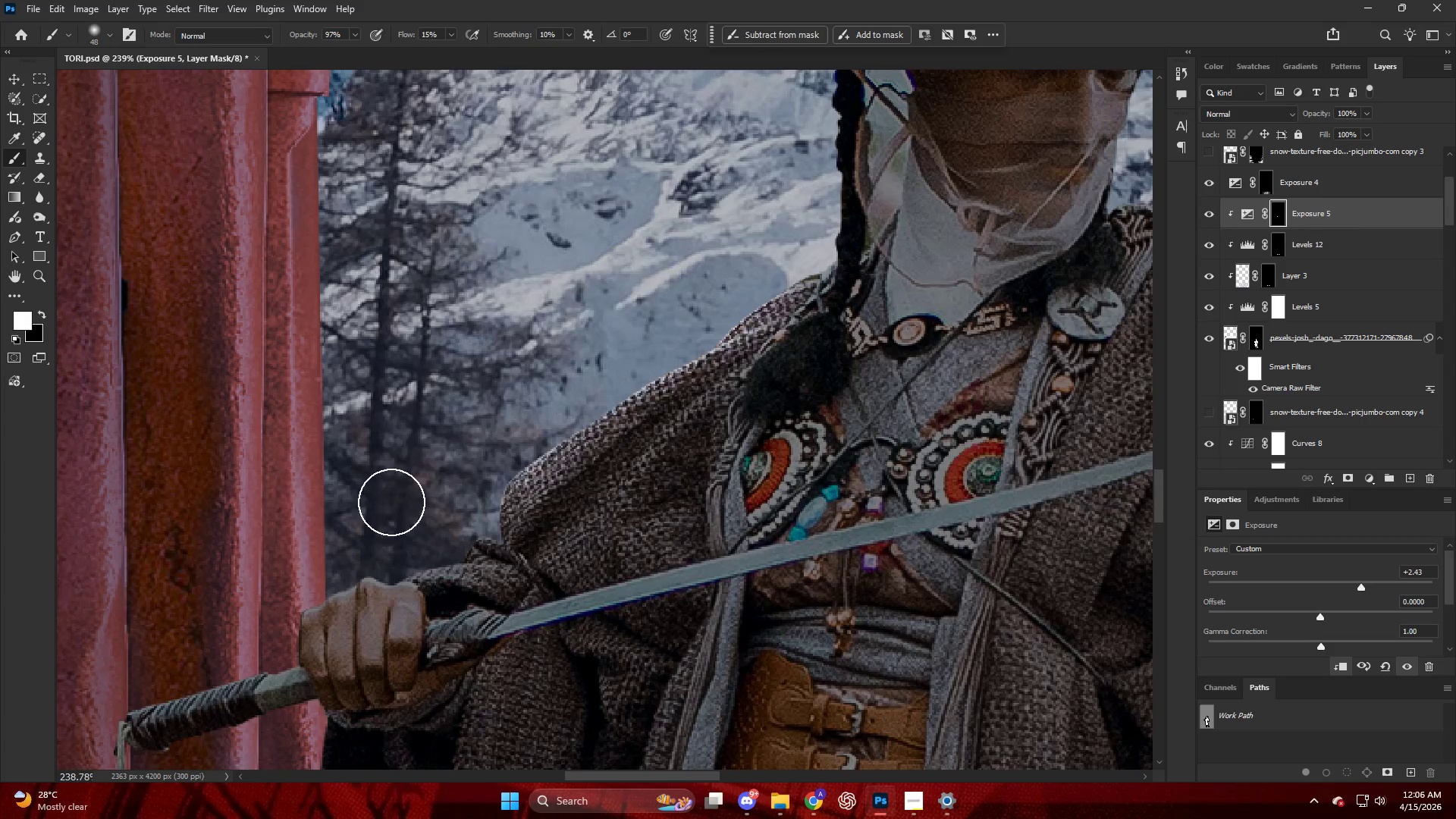 
hold_key(key=AltLeft, duration=0.48)
 